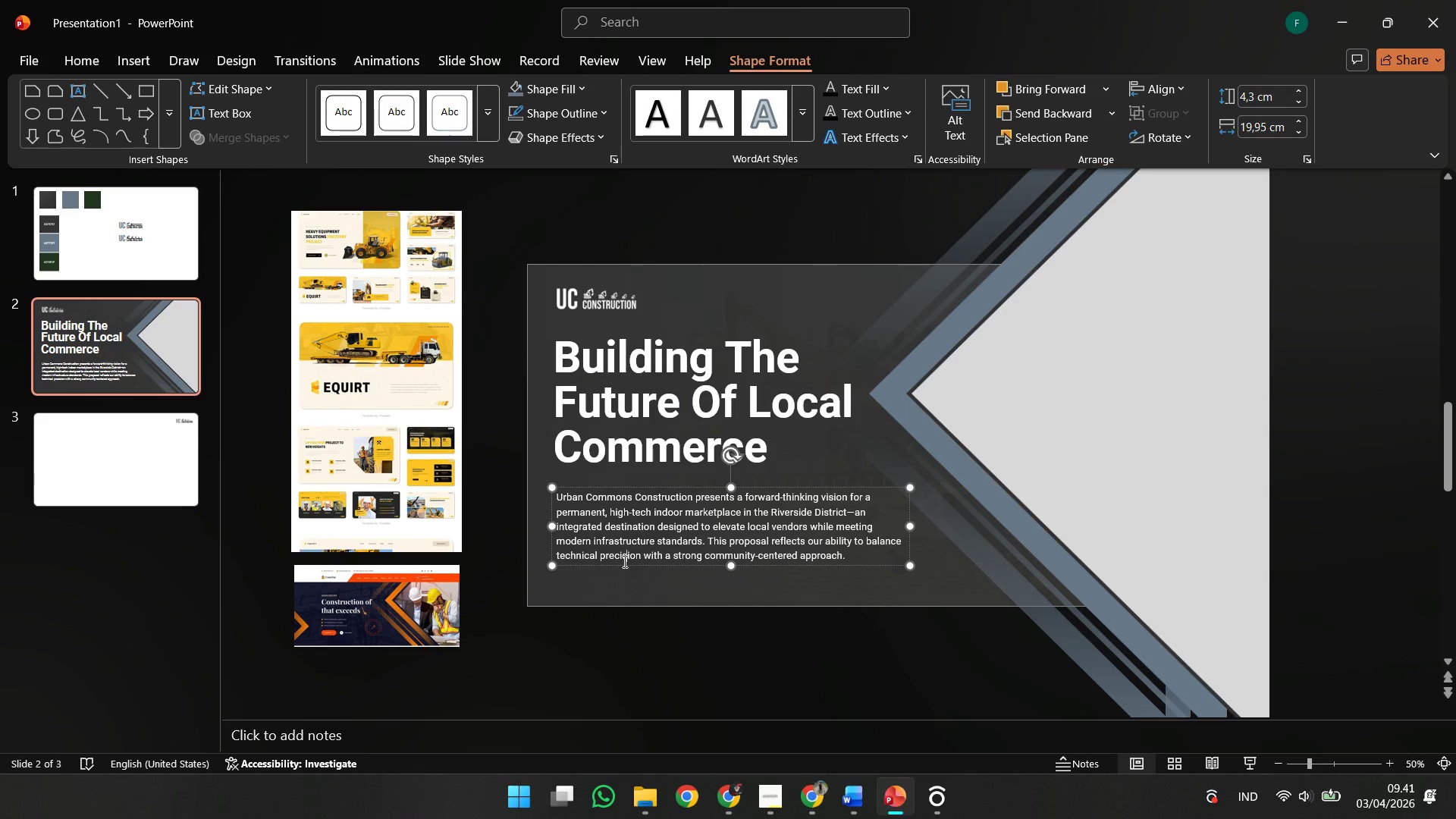 
hold_key(key=ShiftLeft, duration=0.44)
left_click([623, 561])
 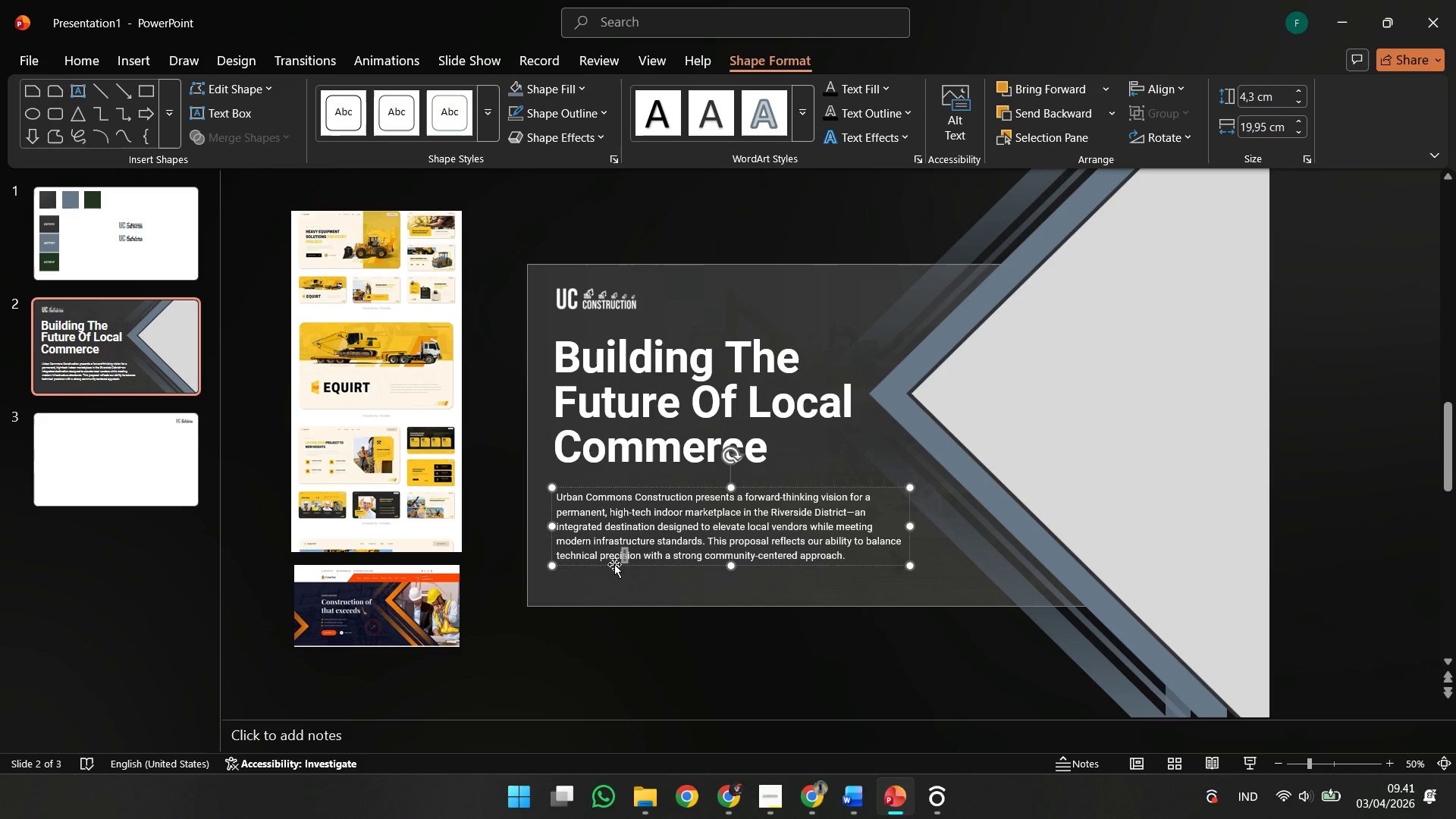 
hold_key(key=ShiftLeft, duration=1.61)
 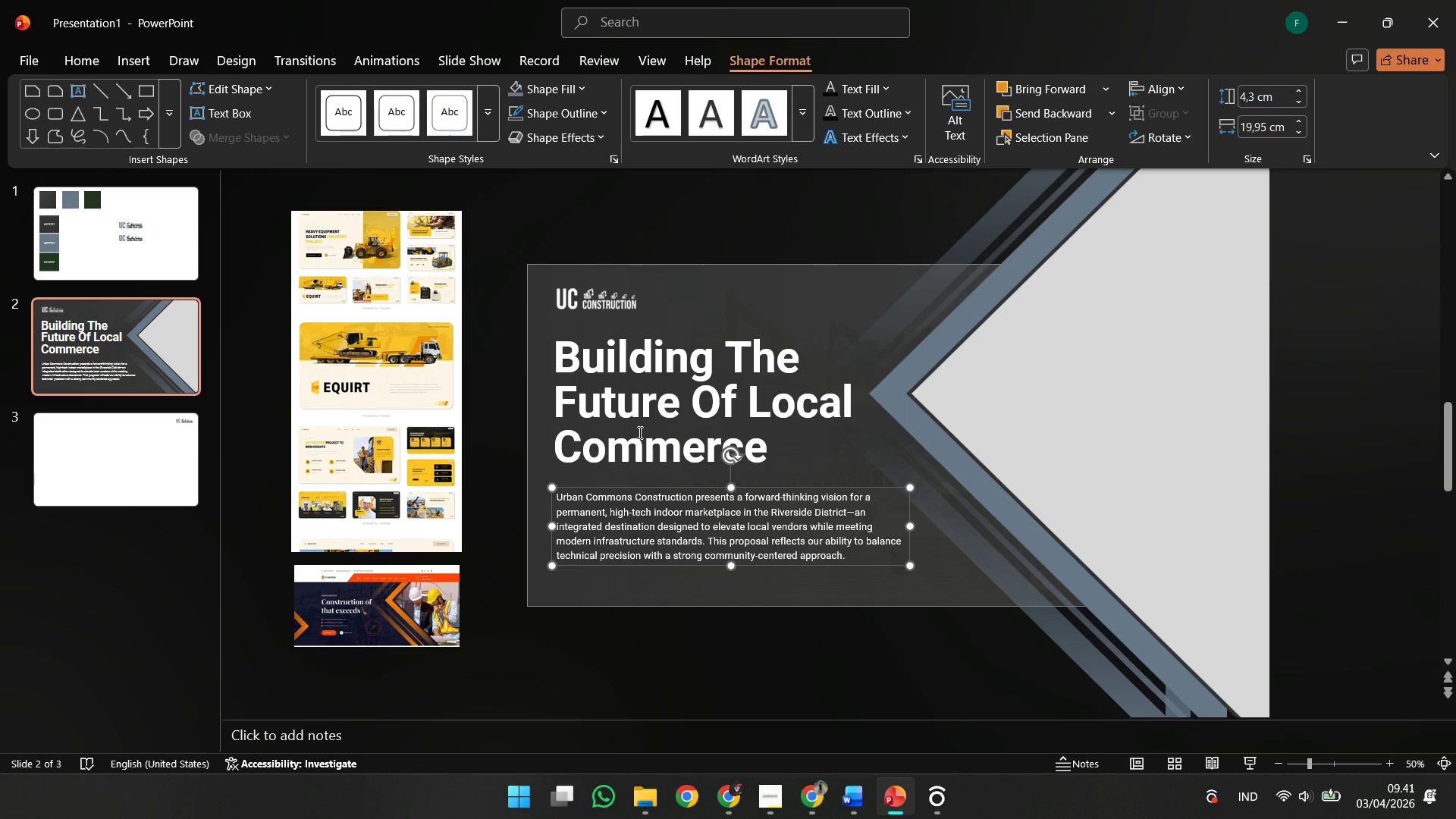 
key(Shift+ShiftLeft)
 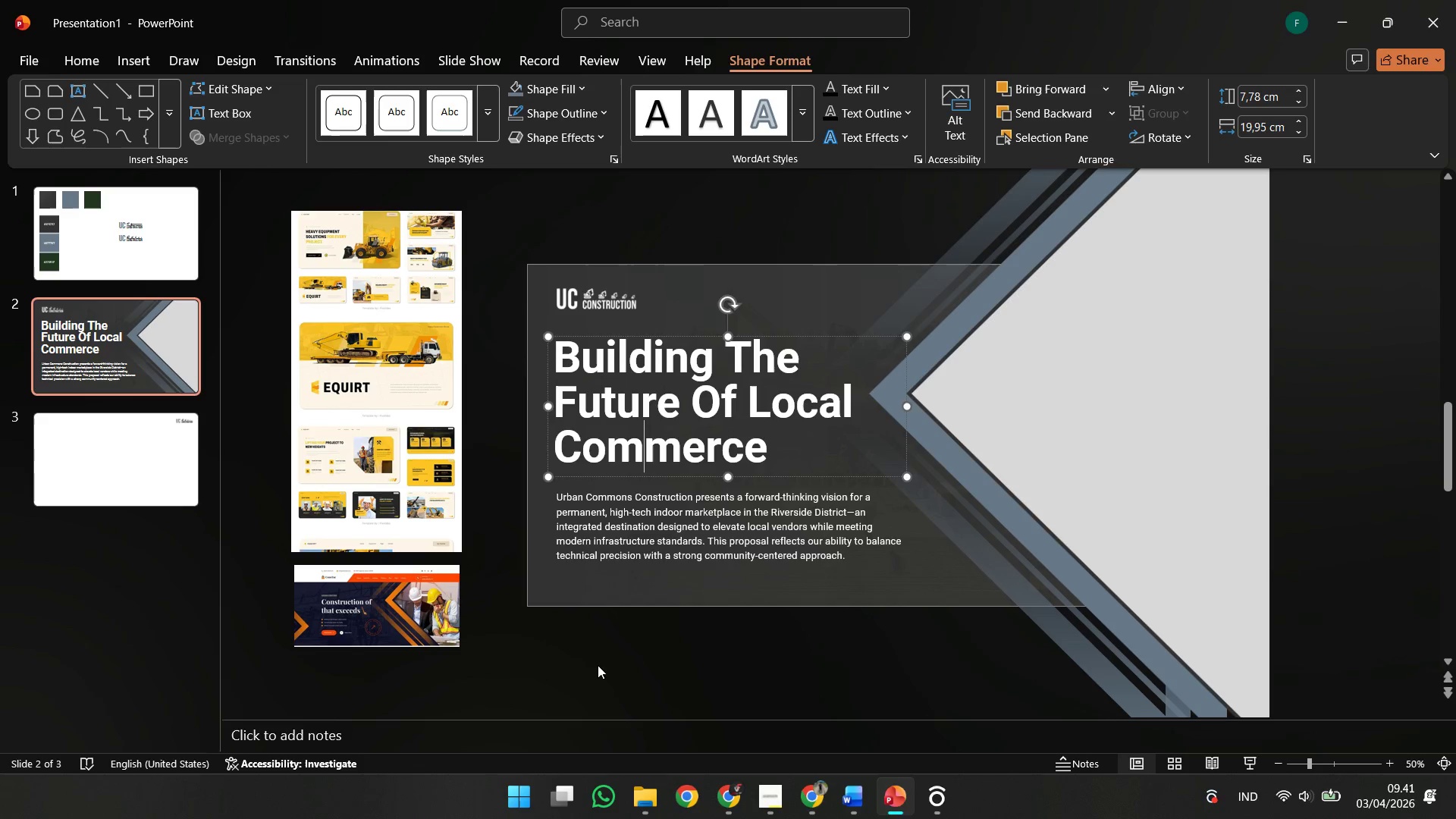 
double_click([598, 670])
 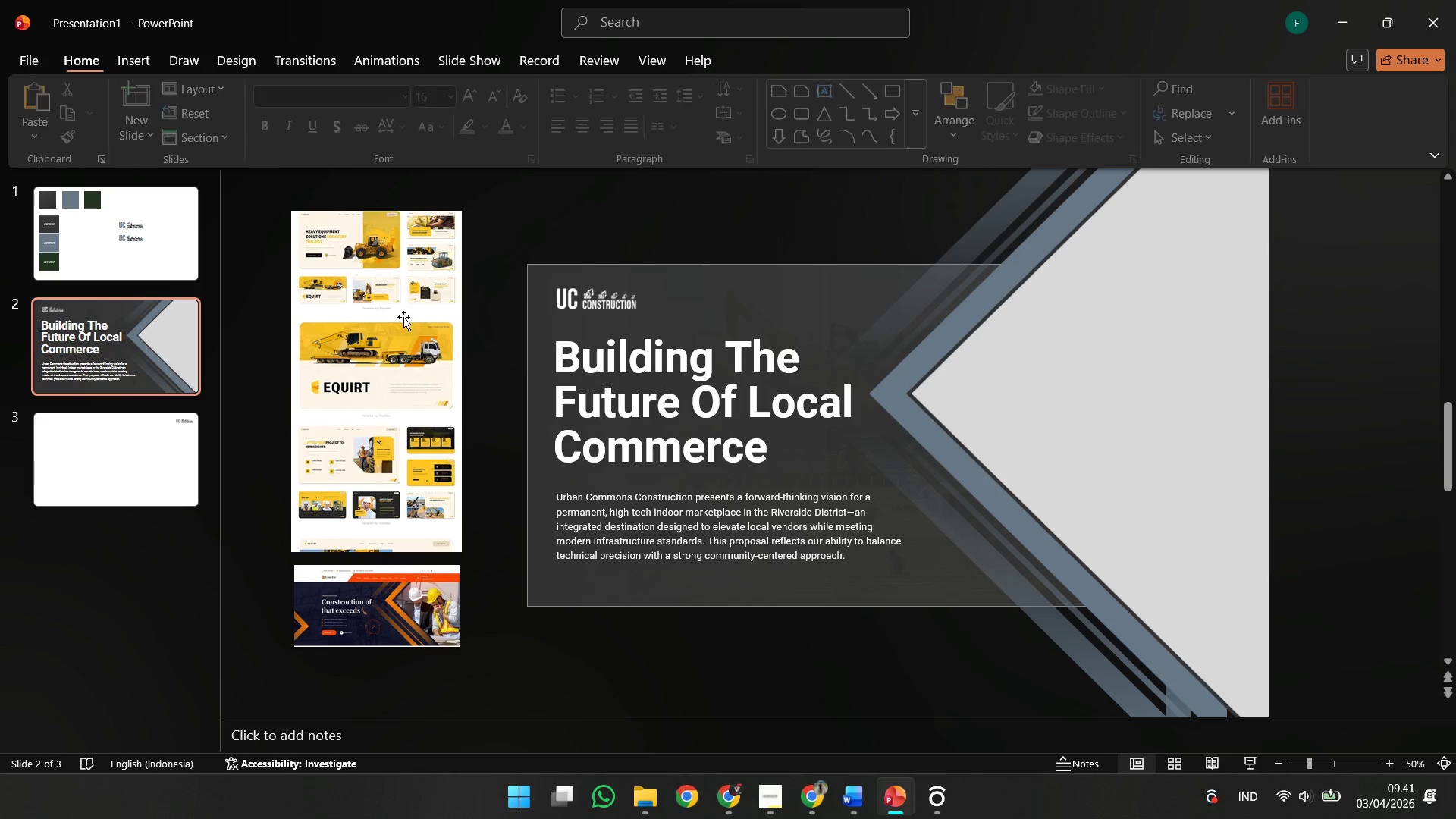 
triple_click([403, 317])
 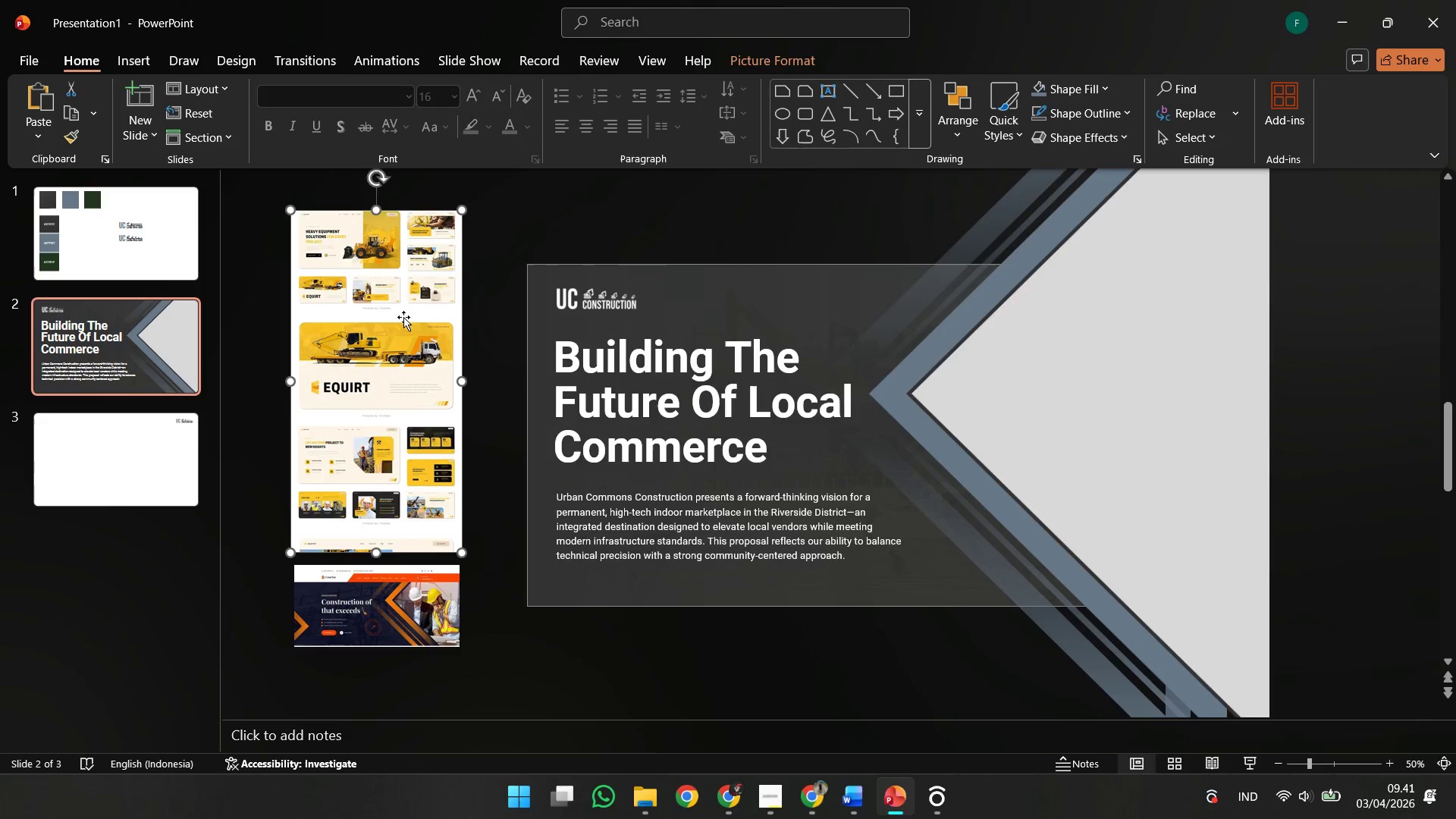 
hold_key(key=ControlLeft, duration=0.39)
scroll: coordinate [451, 314], scroll_direction: up, amount: 16.0
 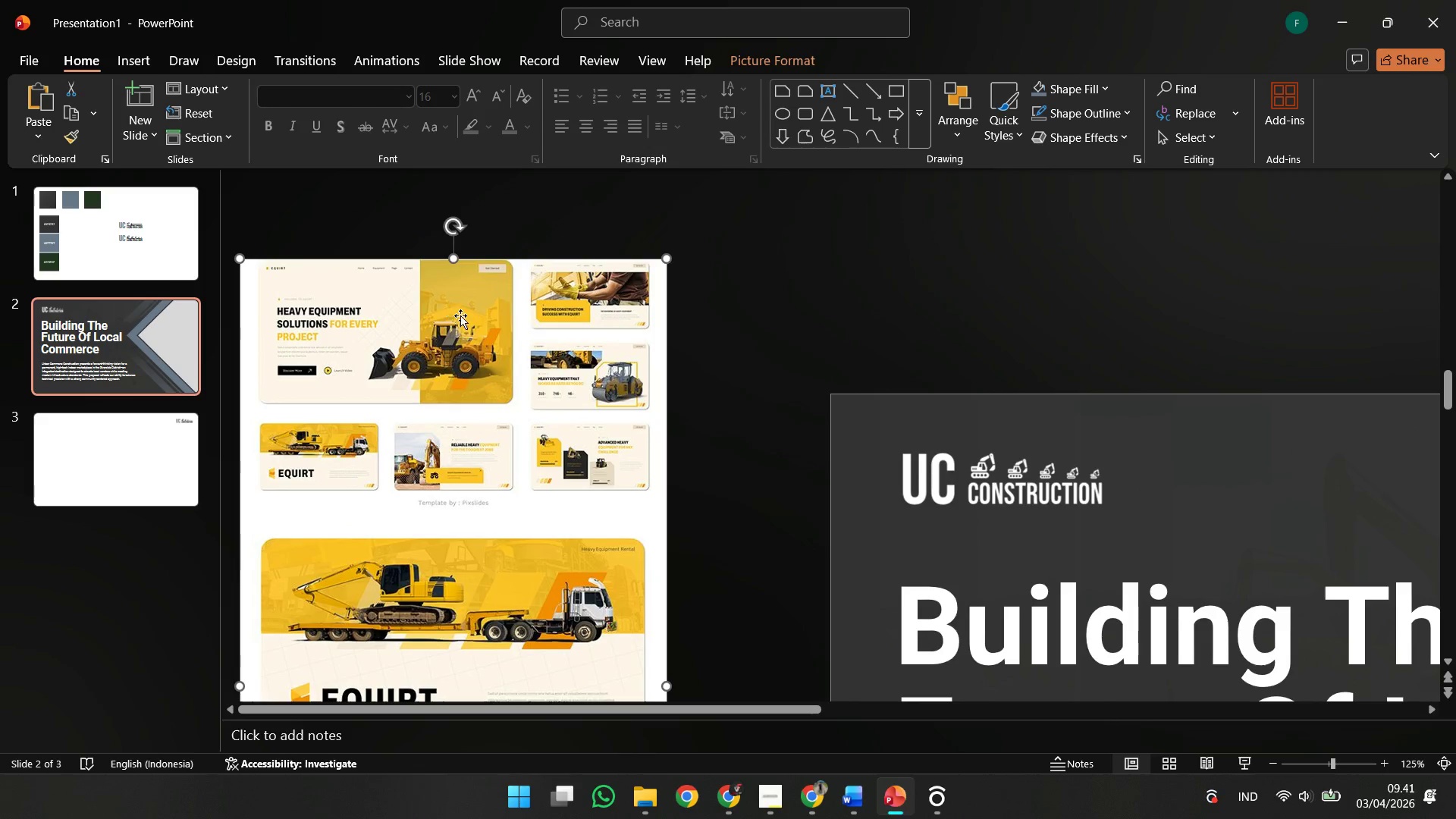 
hold_key(key=ControlLeft, duration=0.48)
scroll: coordinate [874, 401], scroll_direction: up, amount: 60.0
 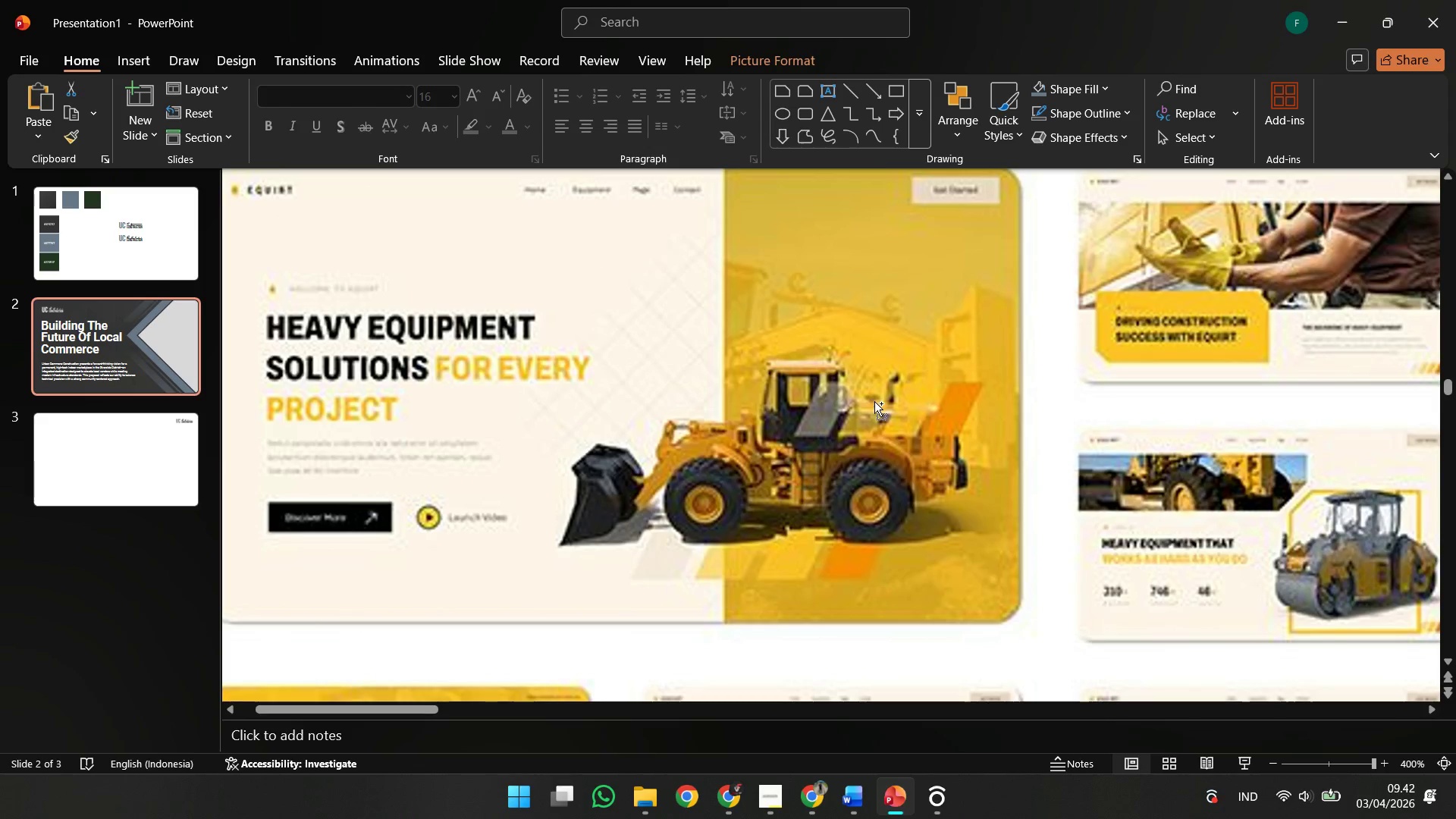 
hold_key(key=ControlLeft, duration=1.91)
 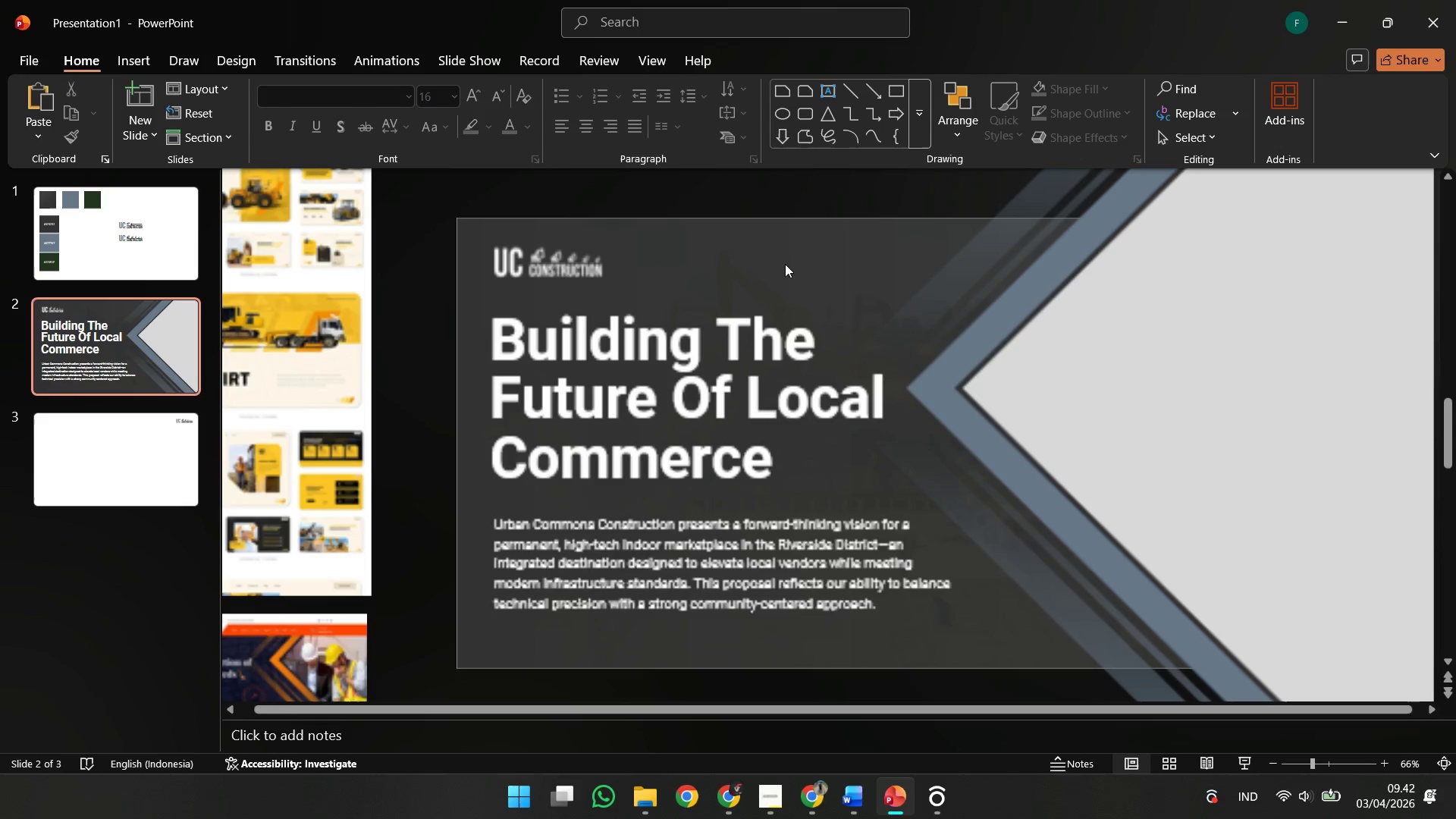 
left_click([785, 265])
 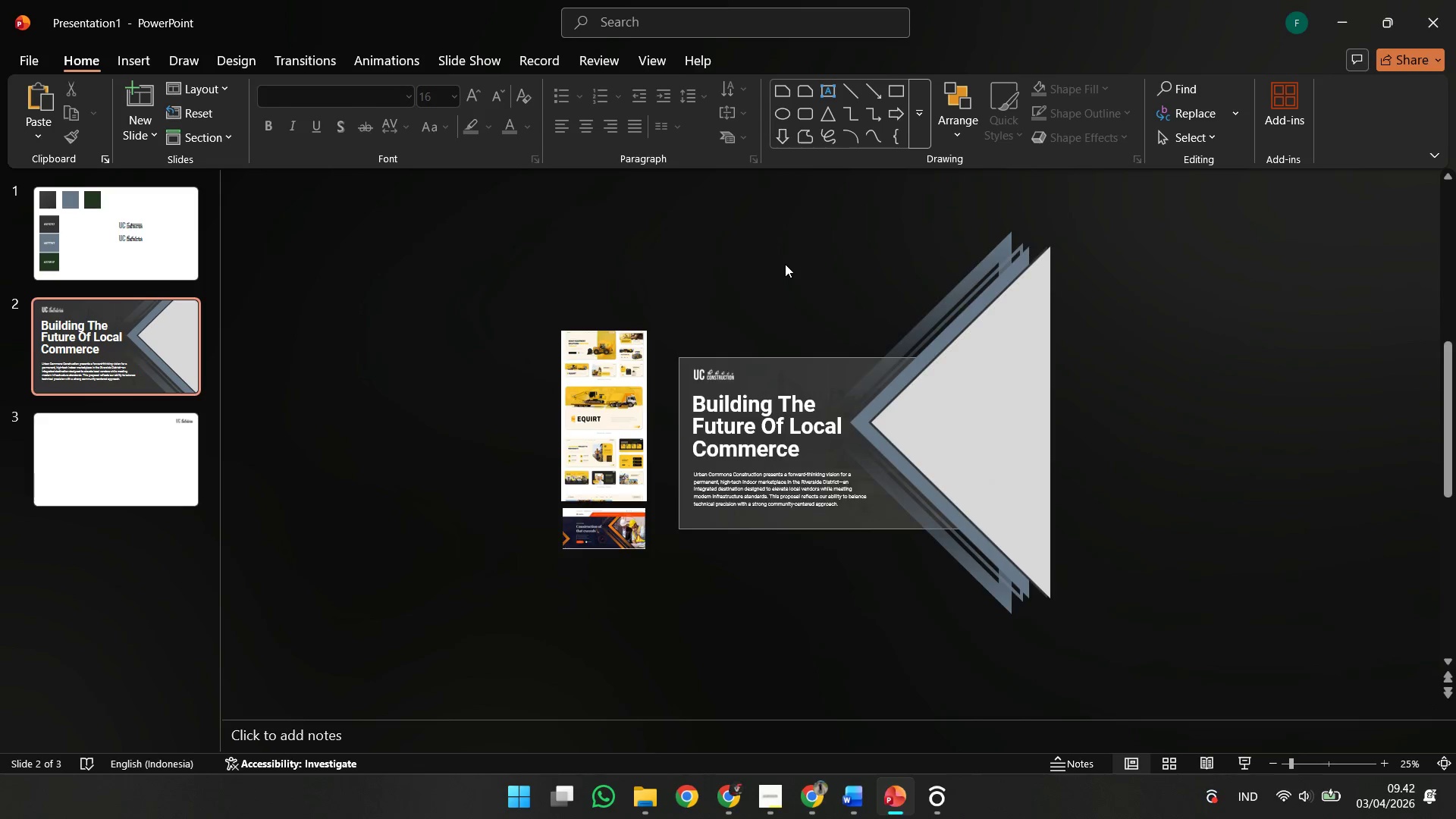 
scroll: coordinate [886, 397], scroll_direction: down, amount: 11.0
 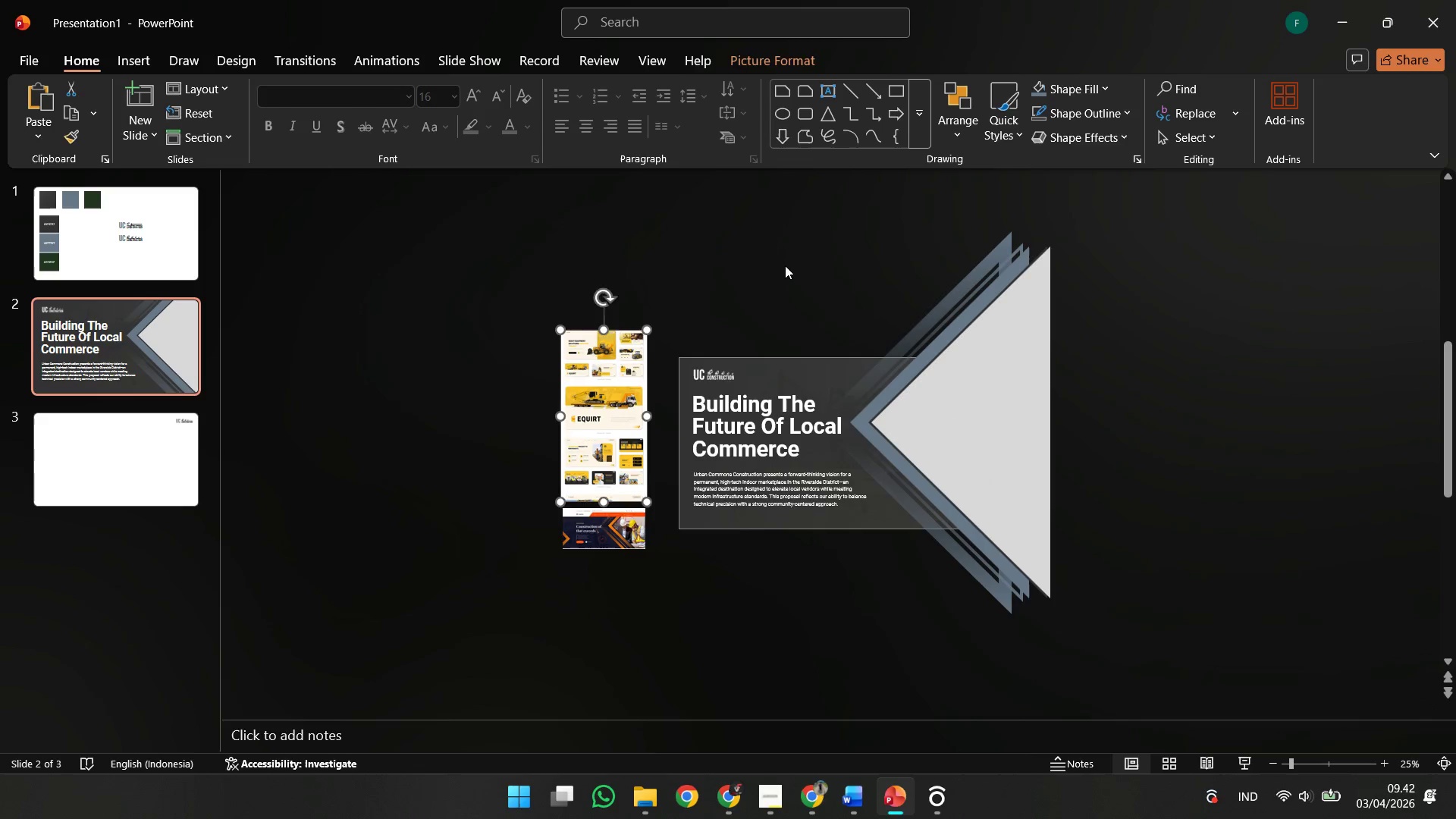 
key(Control+ControlLeft)
 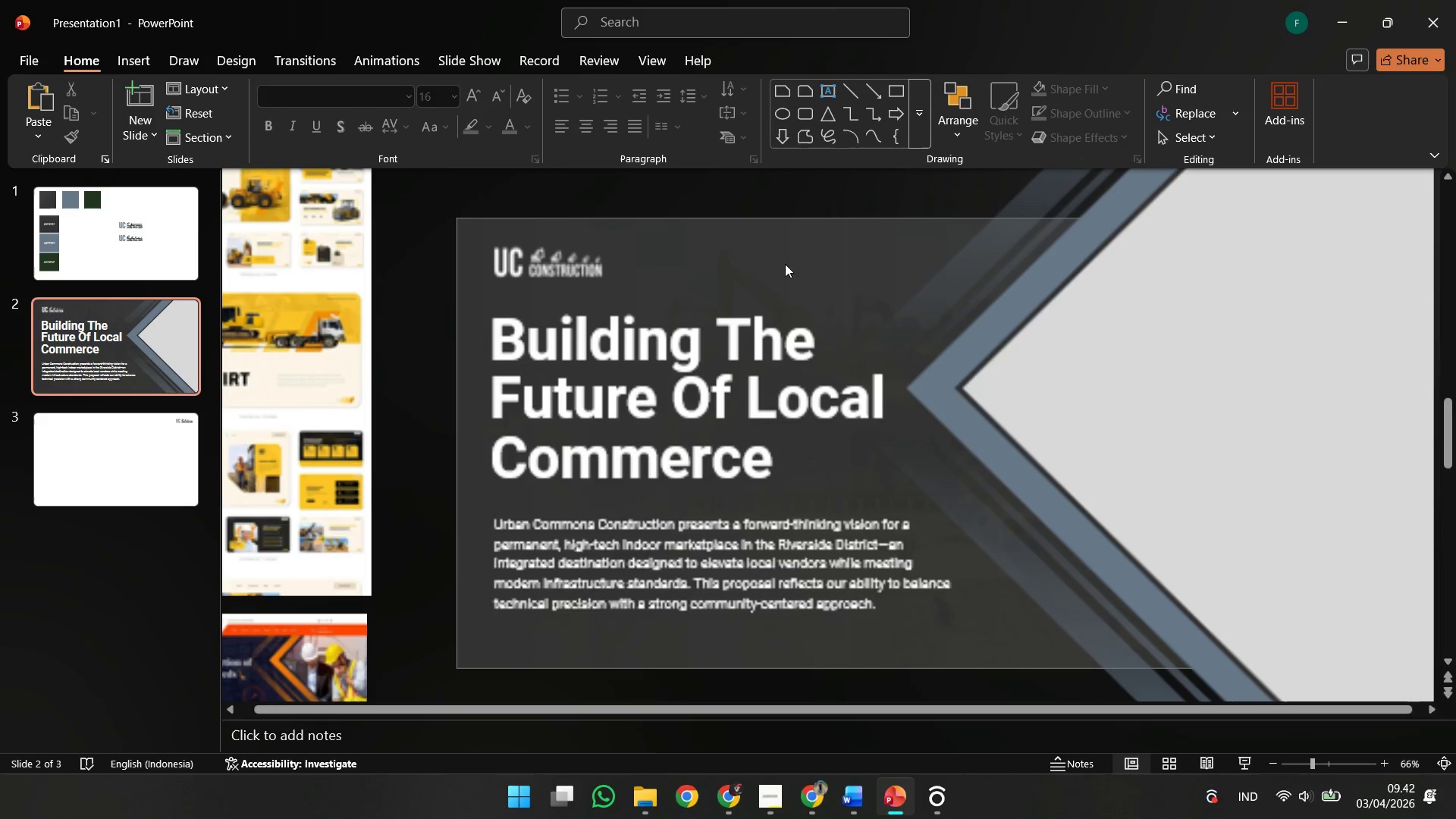 
scroll: coordinate [785, 264], scroll_direction: up, amount: 3.0
 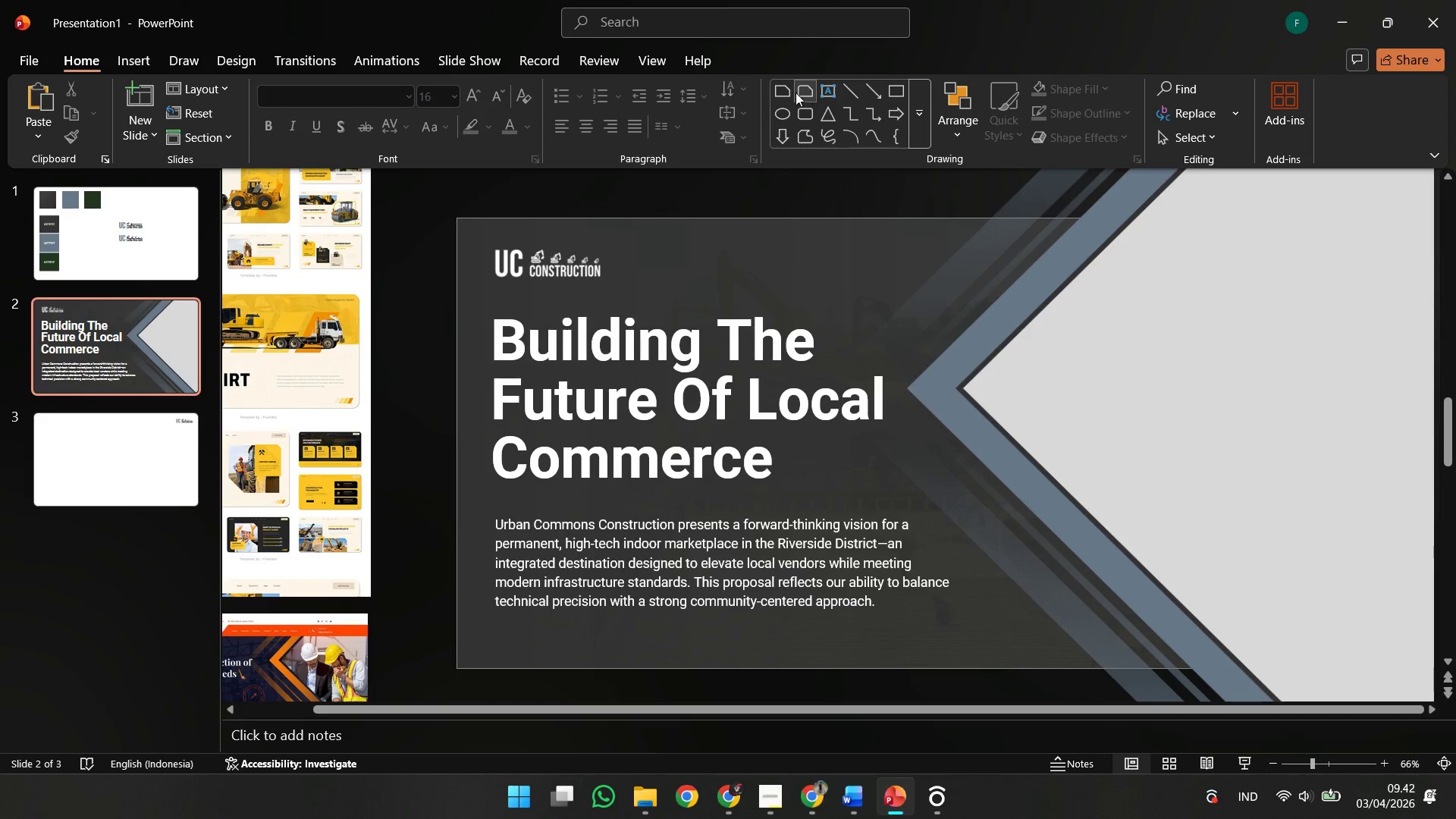 
left_click([785, 88])
 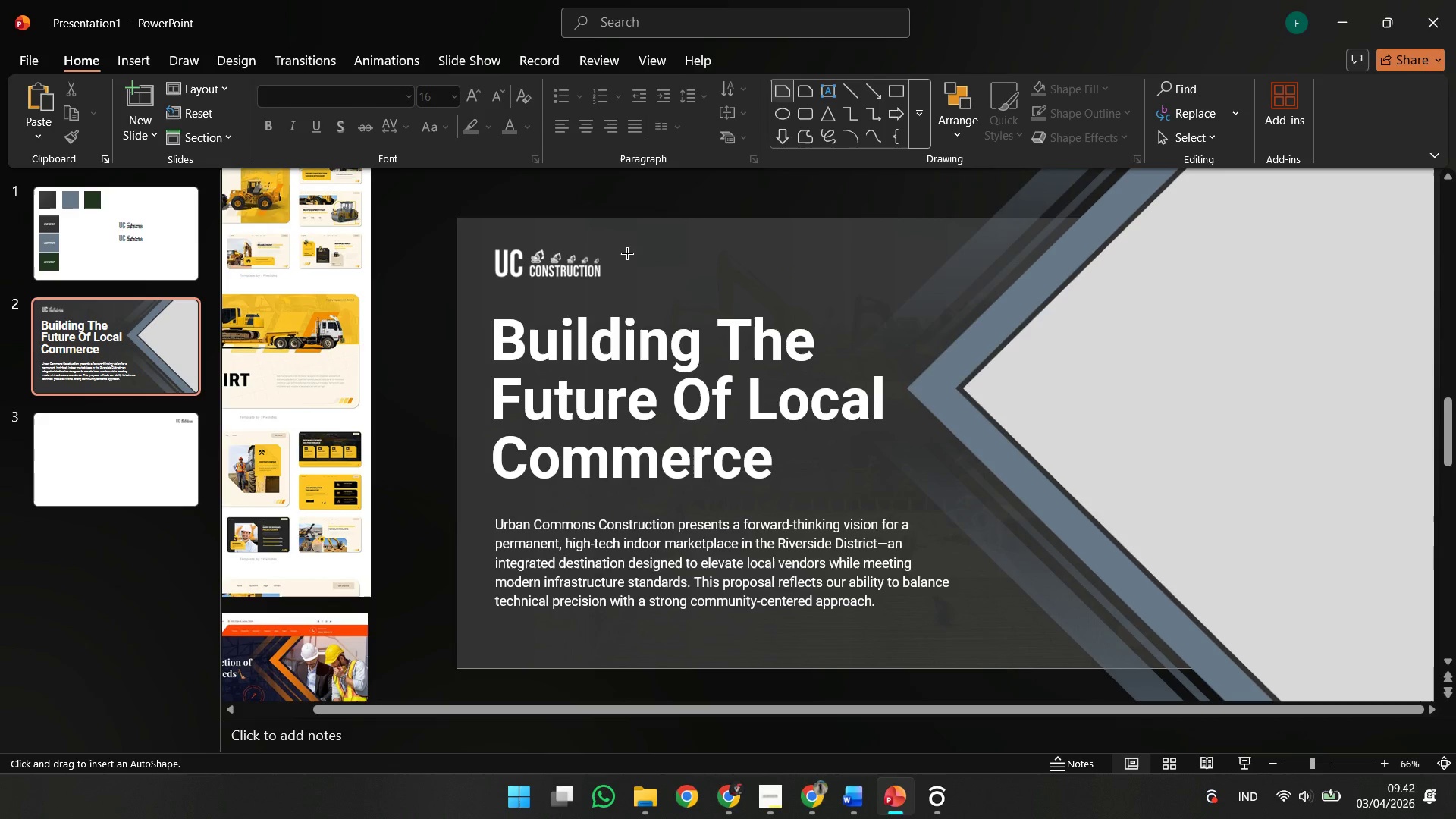 
key(Shift+ShiftLeft)
 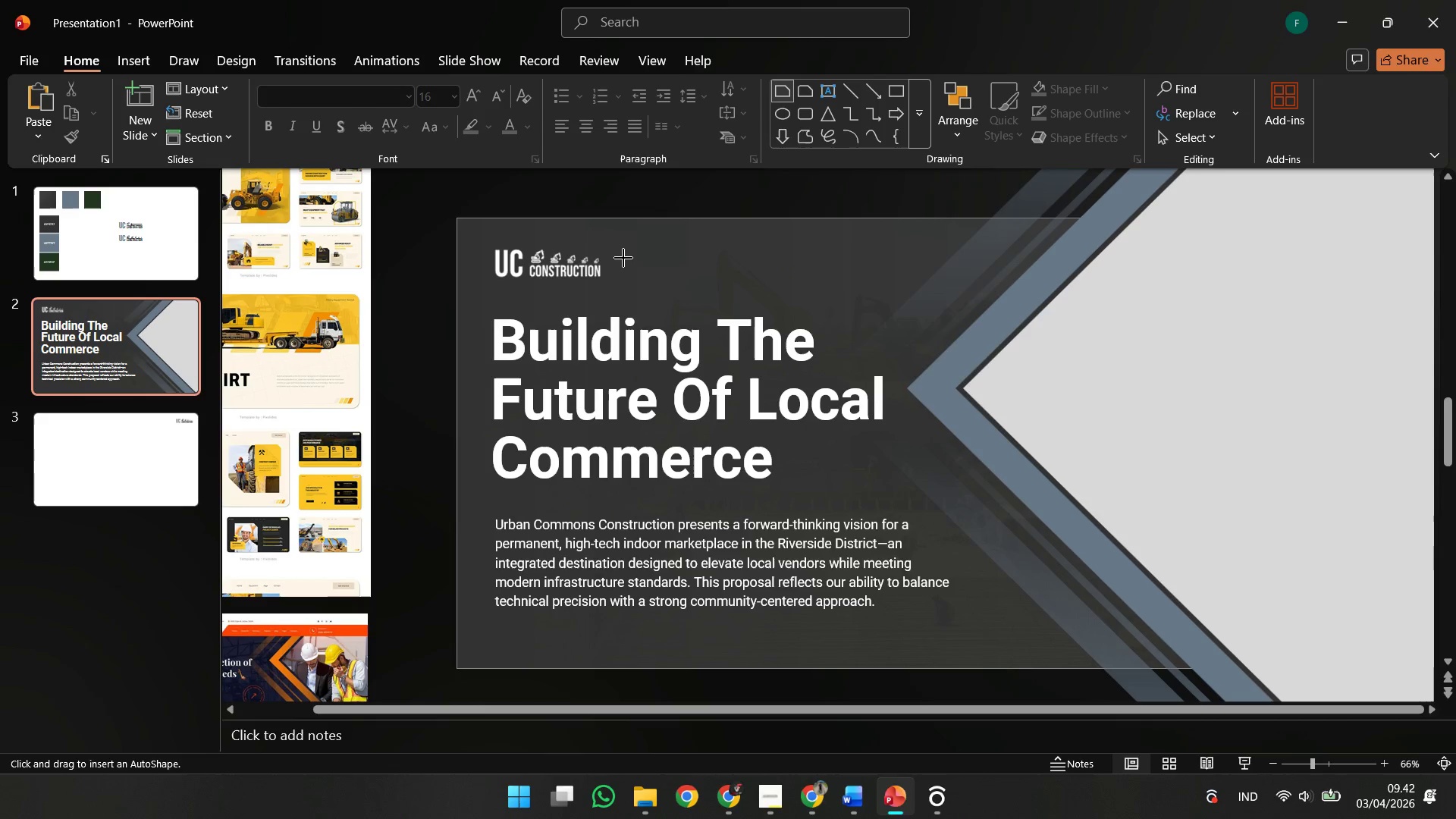 
left_click_drag(start_coordinate=[623, 258], to_coordinate=[730, 282])
 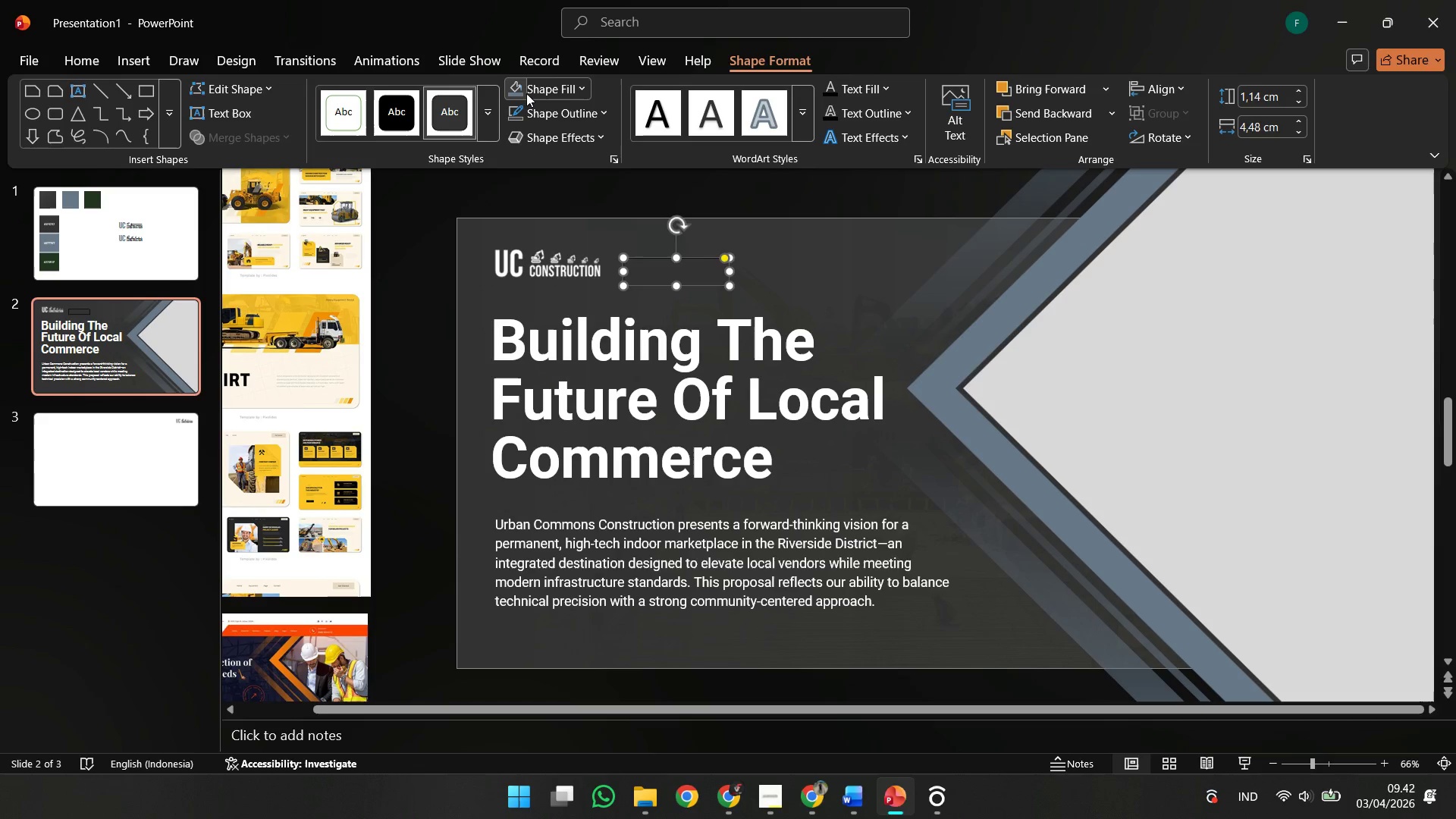 
double_click([543, 93])
 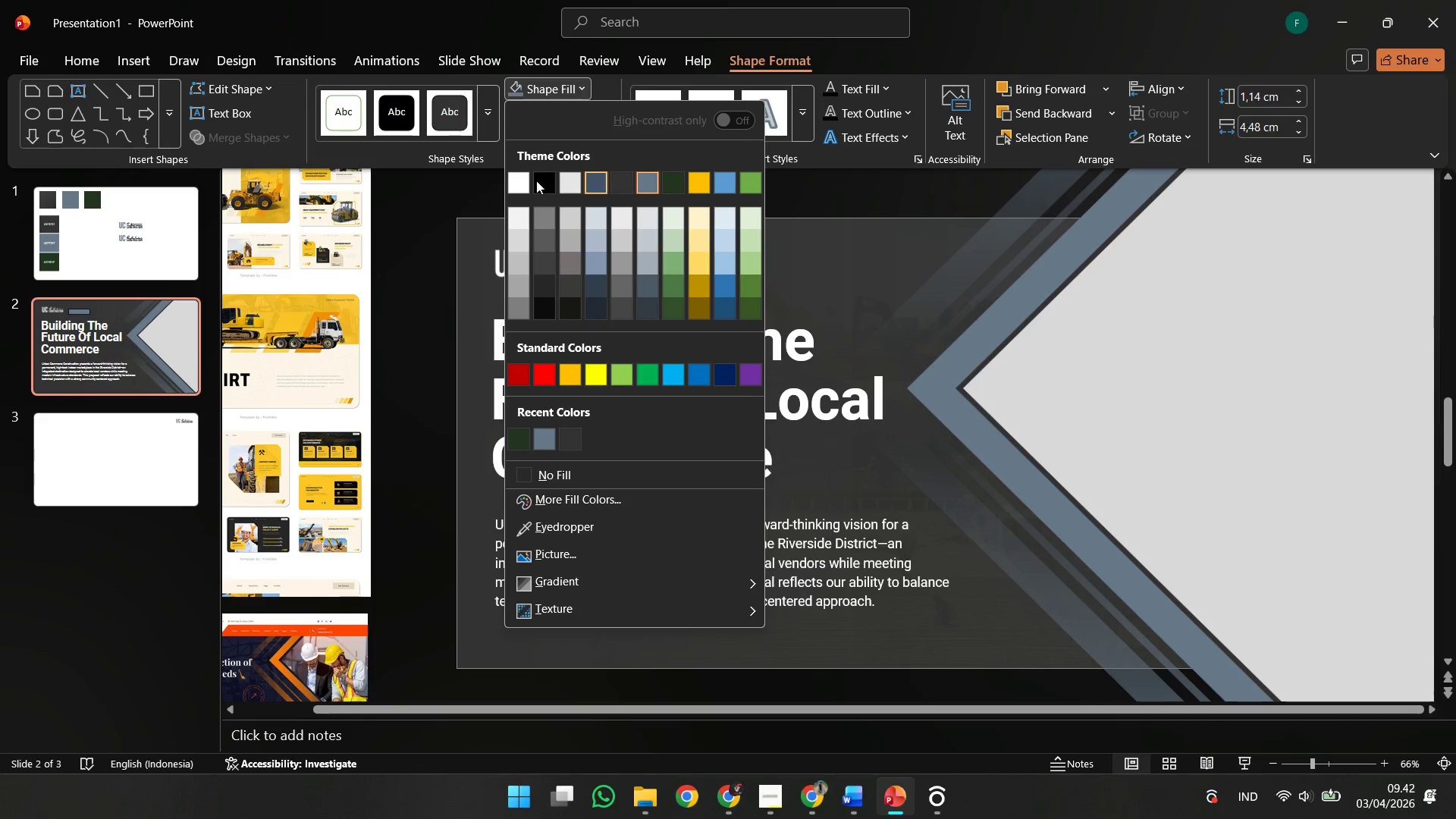 
left_click([521, 185])
 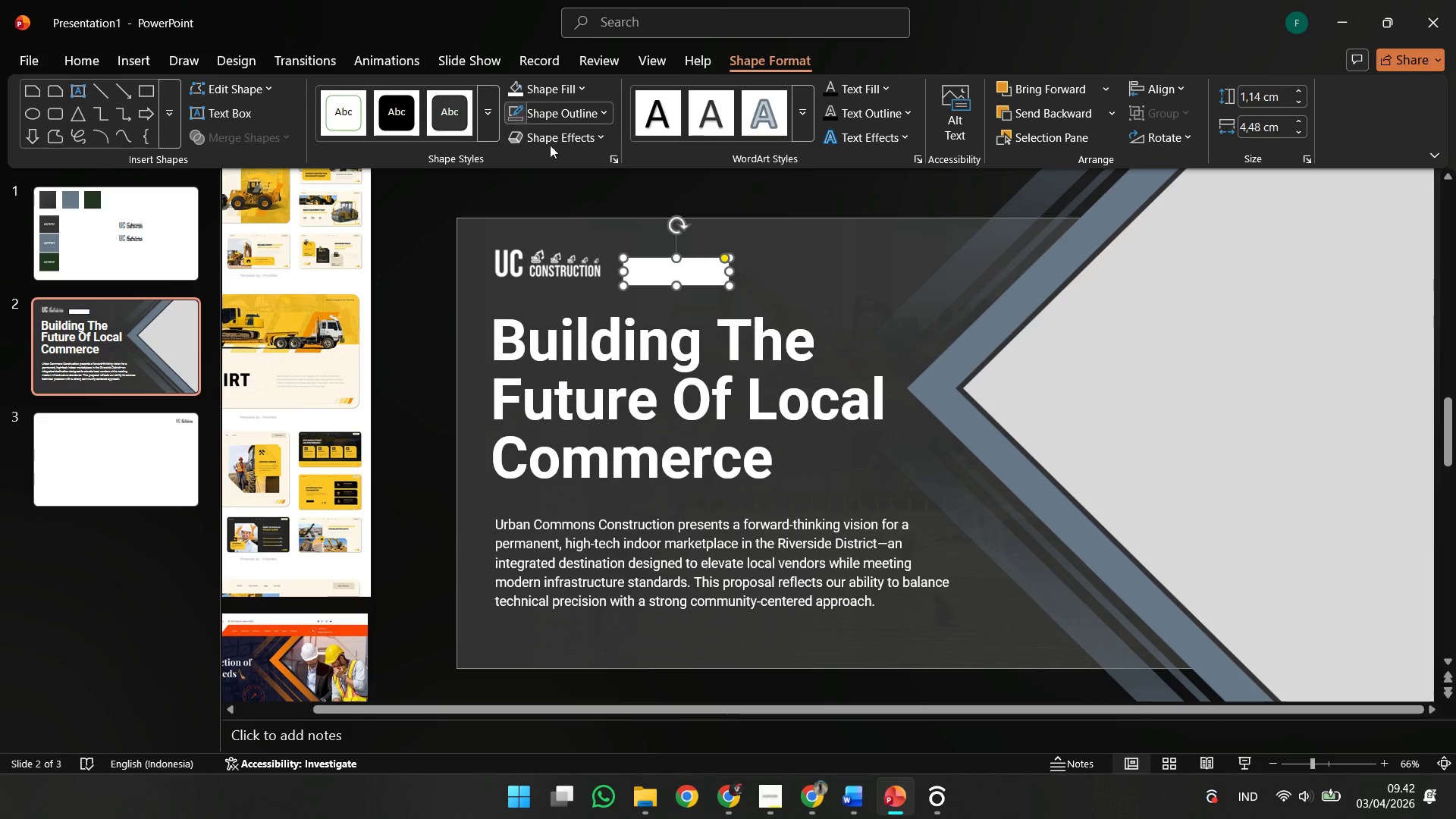 
double_click([642, 185])
 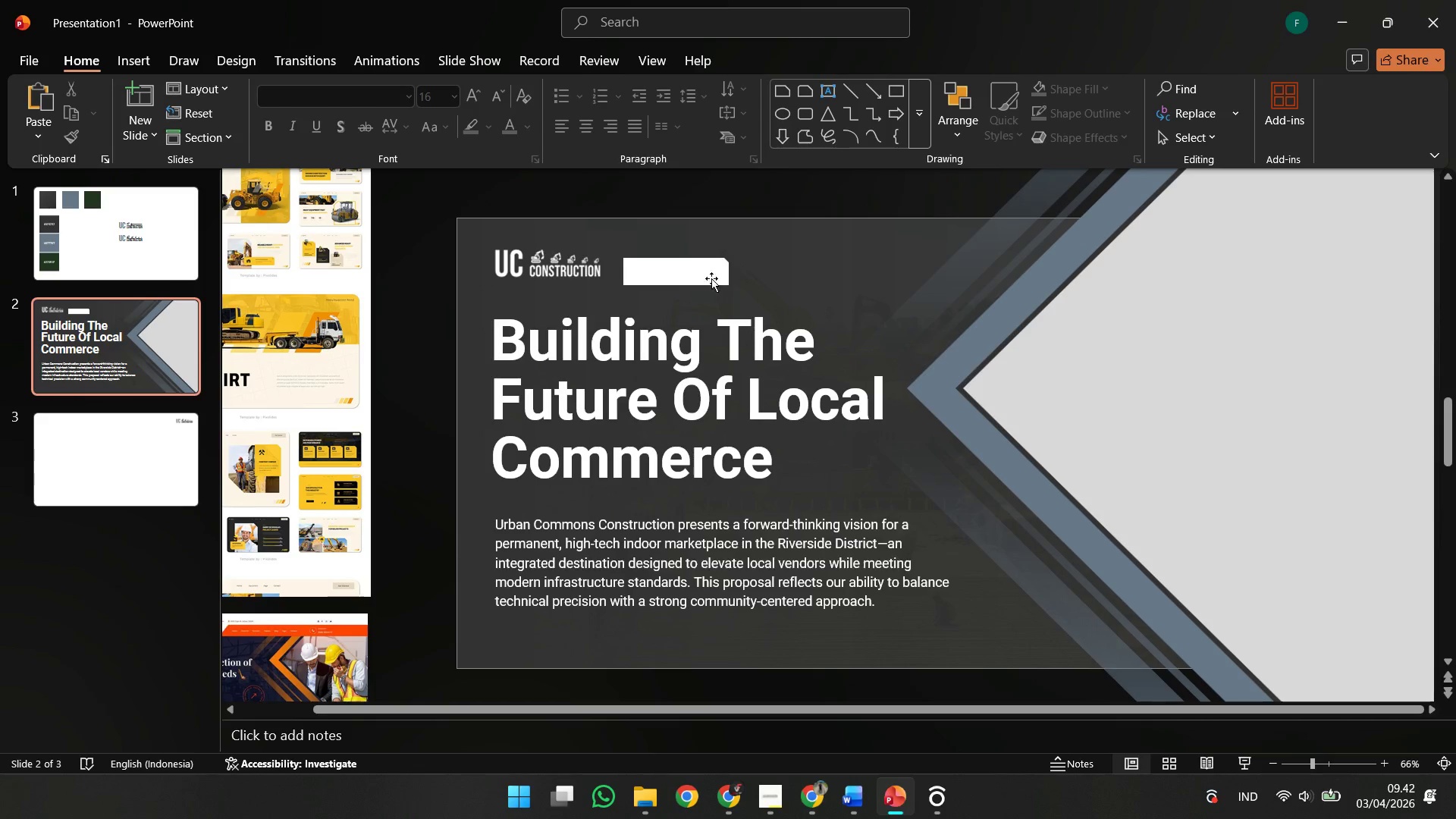 
left_click([711, 272])
 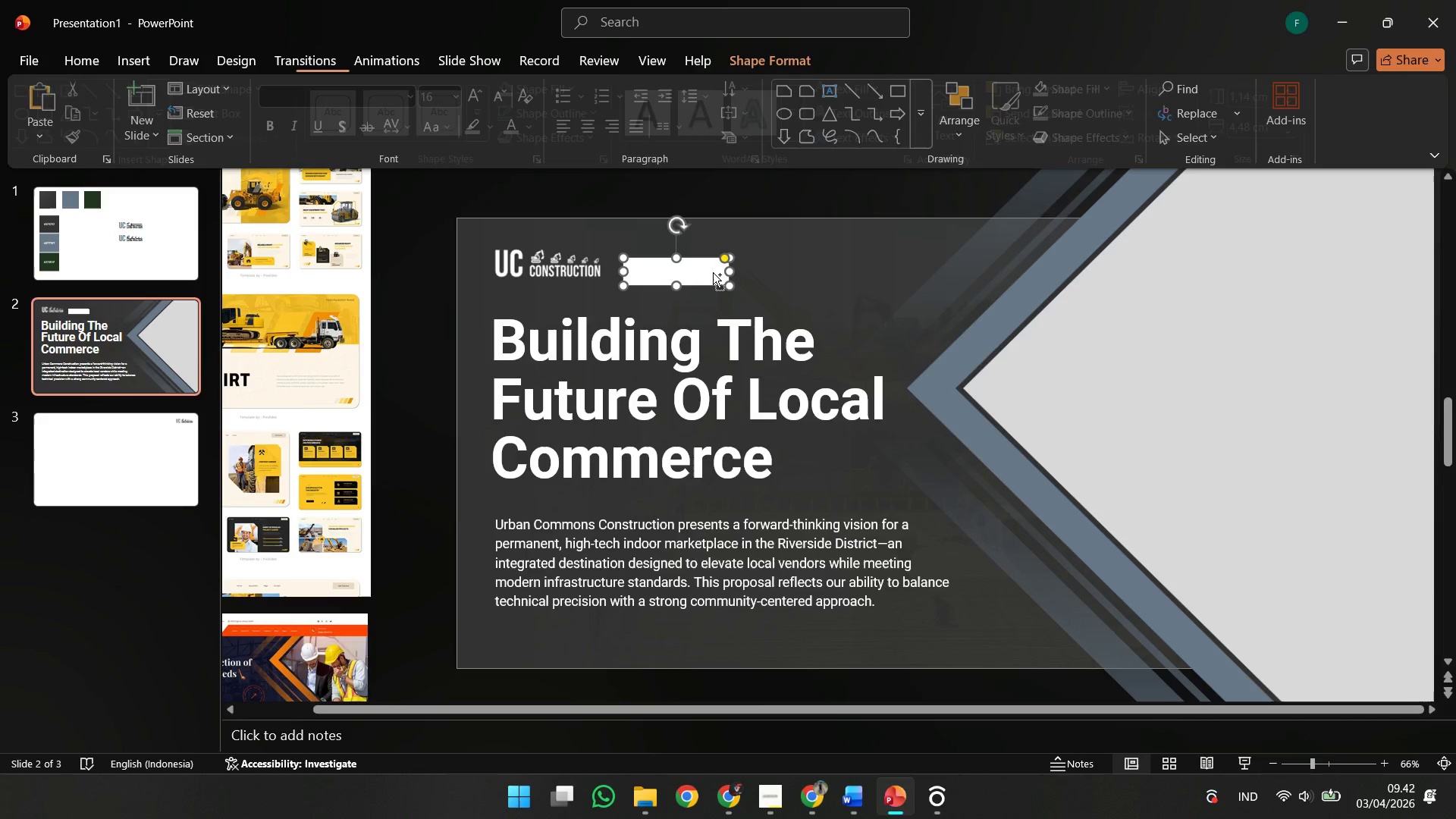 
hold_key(key=ControlLeft, duration=0.52)
scroll: coordinate [713, 272], scroll_direction: up, amount: 4.0
 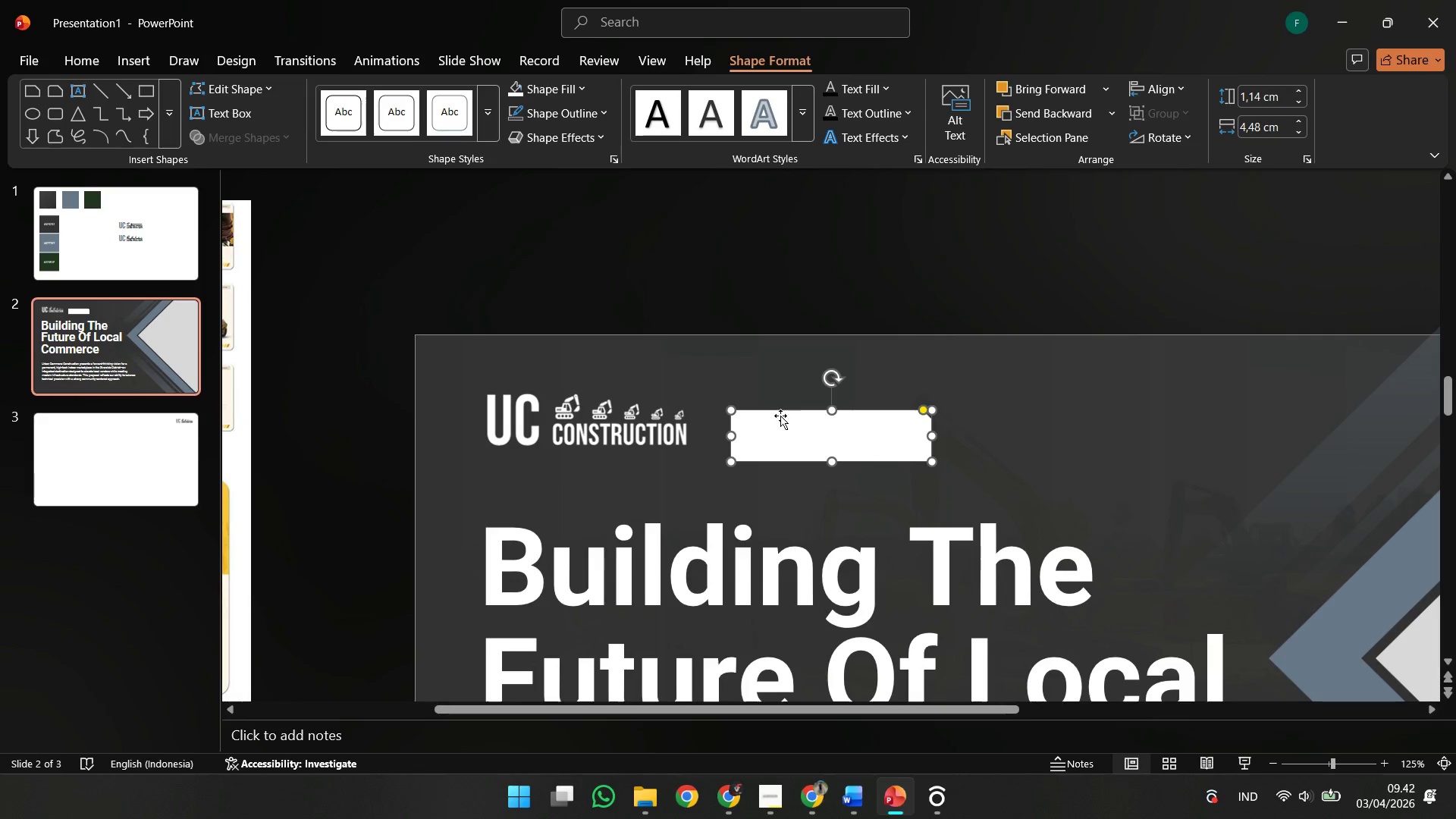 
hold_key(key=ShiftLeft, duration=0.94)
left_click_drag(start_coordinate=[774, 424], to_coordinate=[774, 413])
 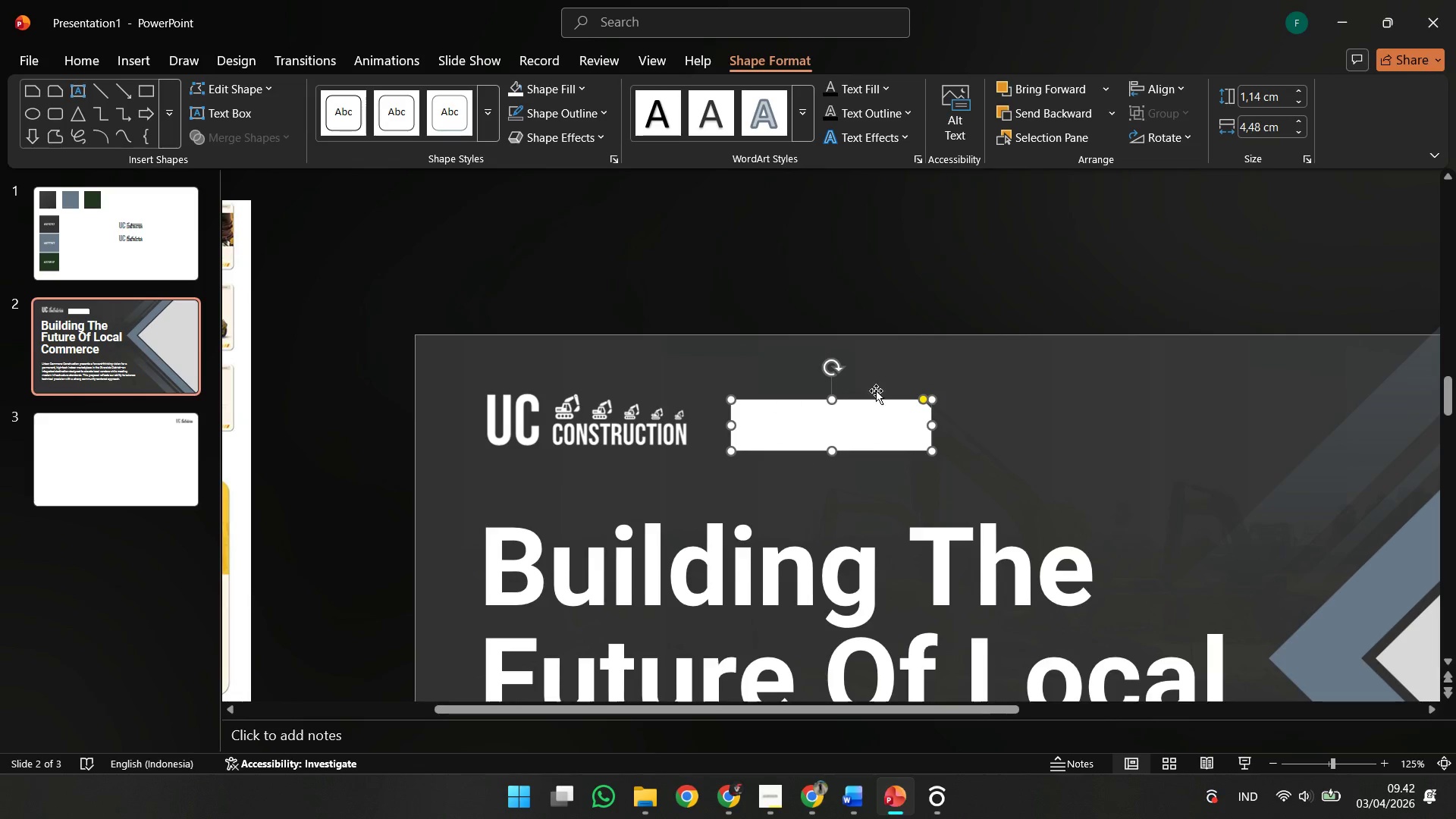 
hold_key(key=ShiftLeft, duration=0.34)
 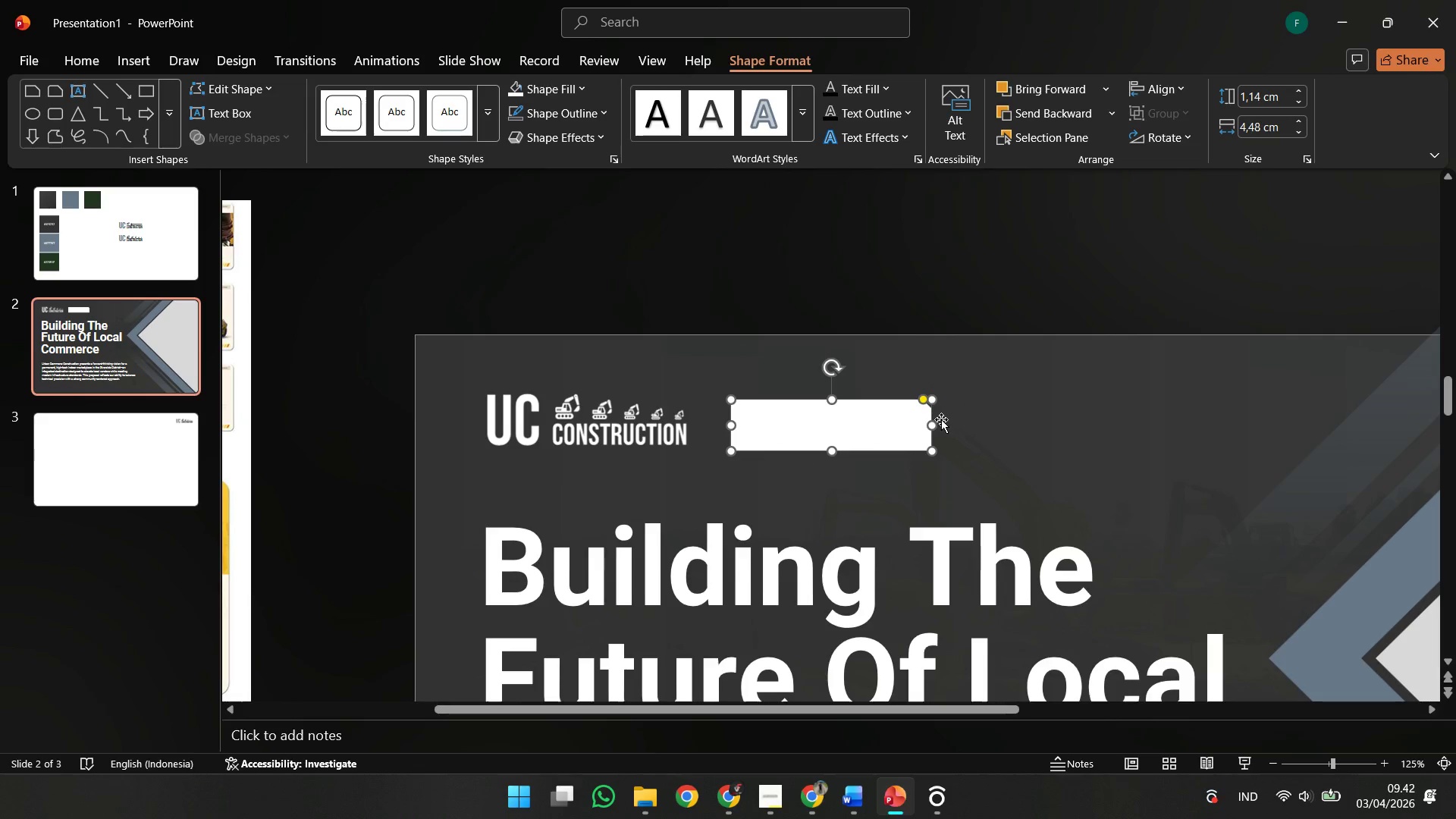 
hold_key(key=ShiftLeft, duration=0.94)
 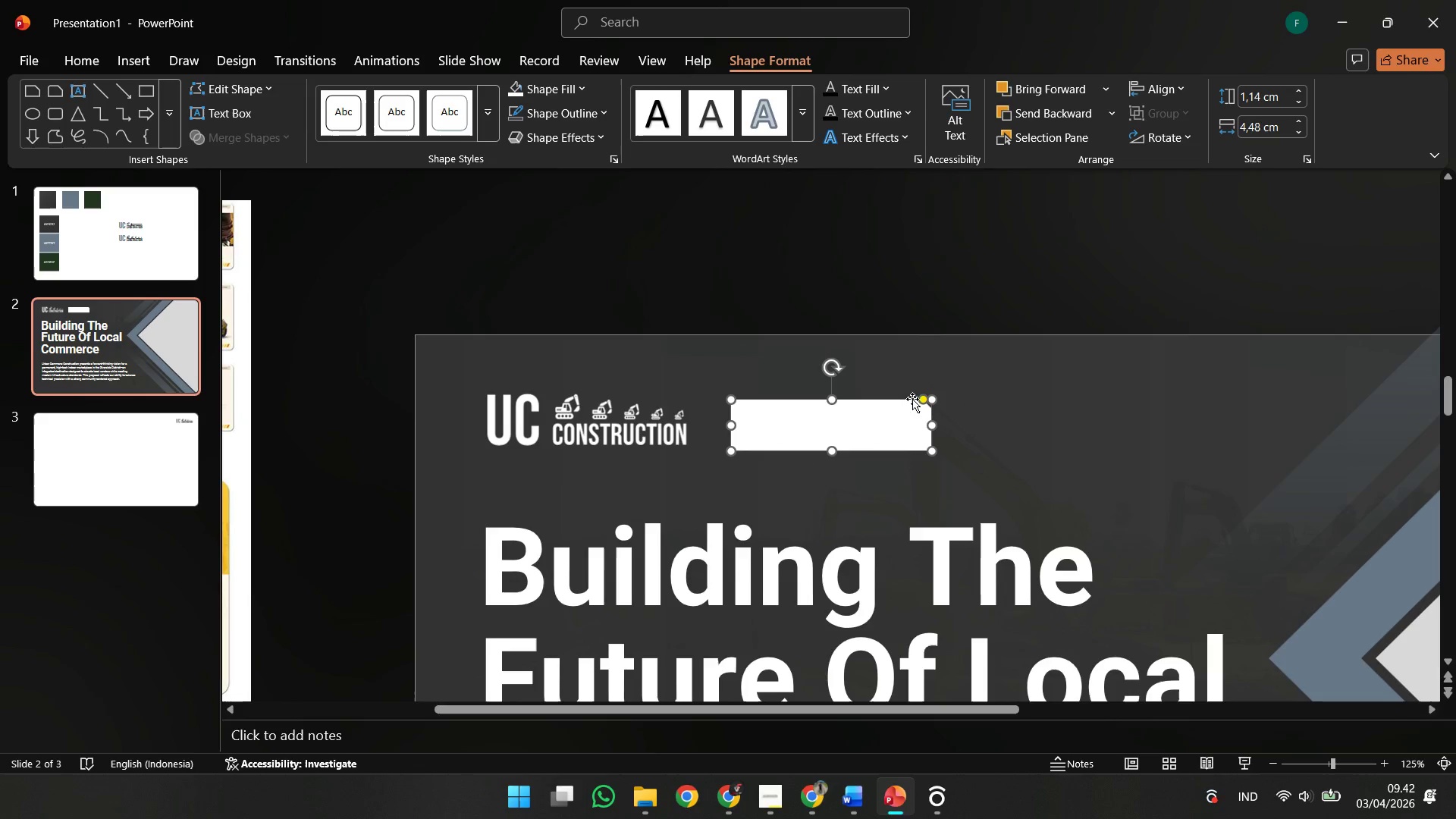 
hold_key(key=ShiftLeft, duration=1.67)
left_click_drag(start_coordinate=[921, 399], to_coordinate=[908, 397])
 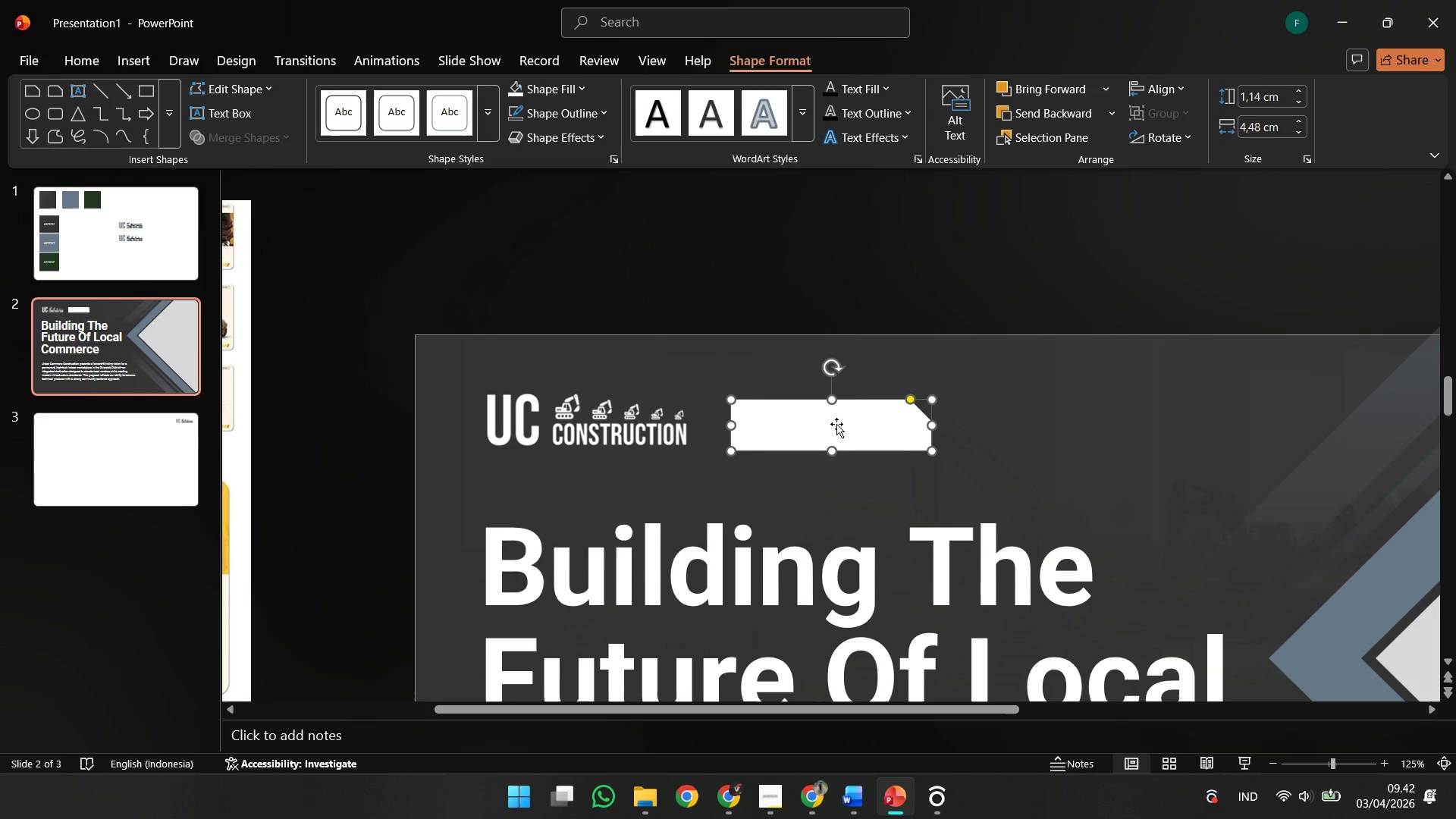 
hold_key(key=ShiftLeft, duration=0.52)
left_click([546, 426])
 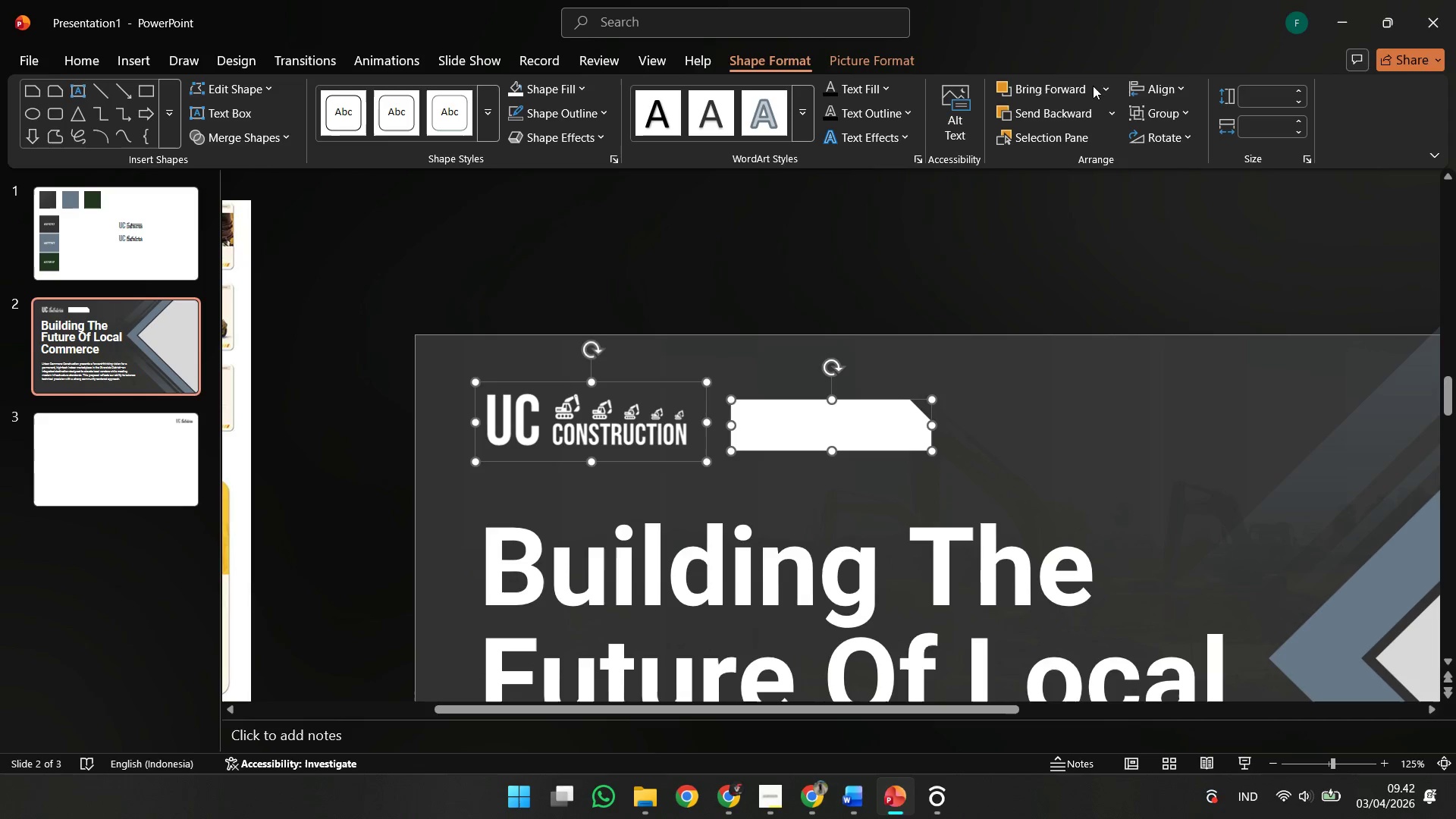 
left_click([1162, 86])
 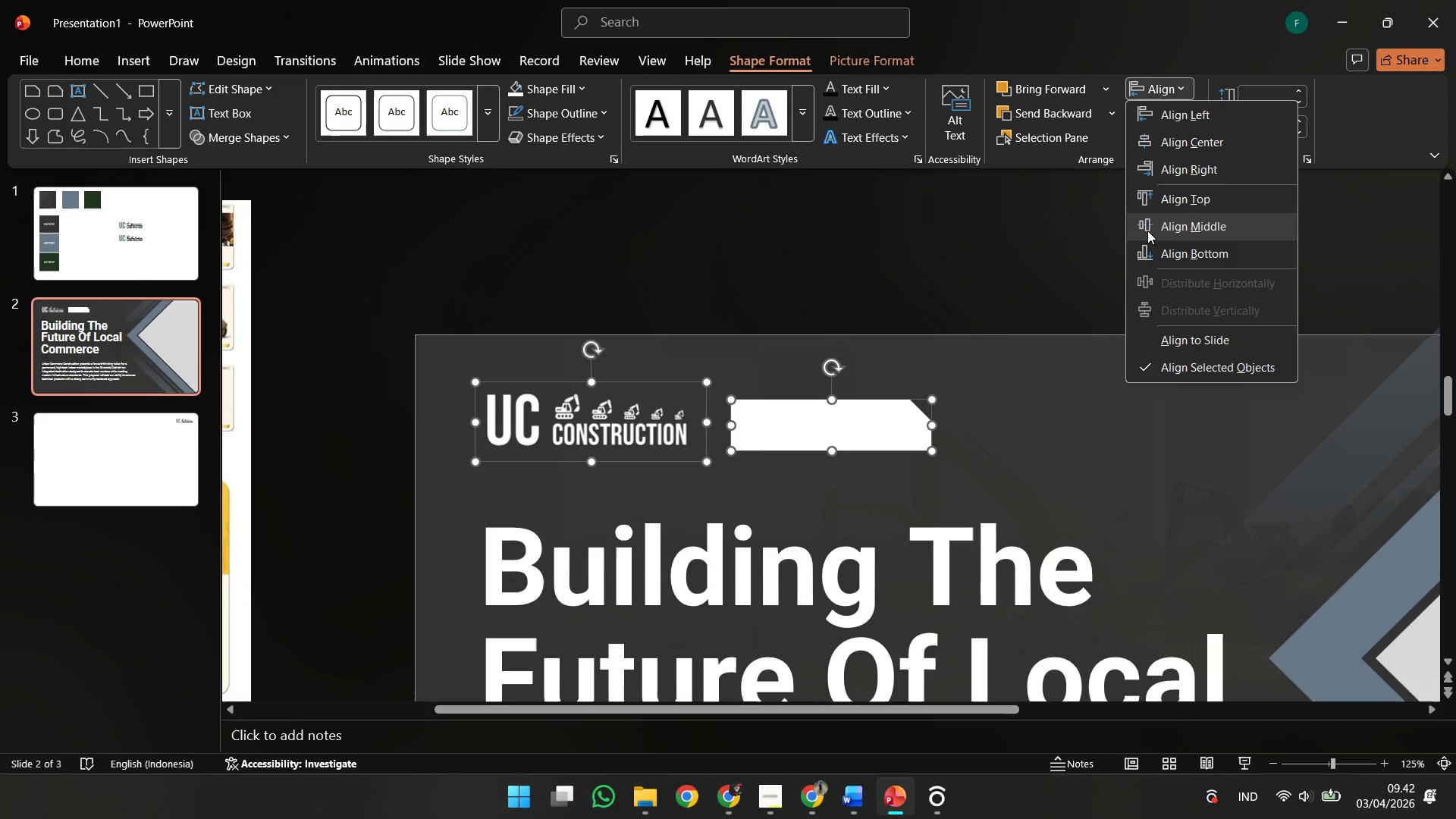 
left_click([1147, 231])
 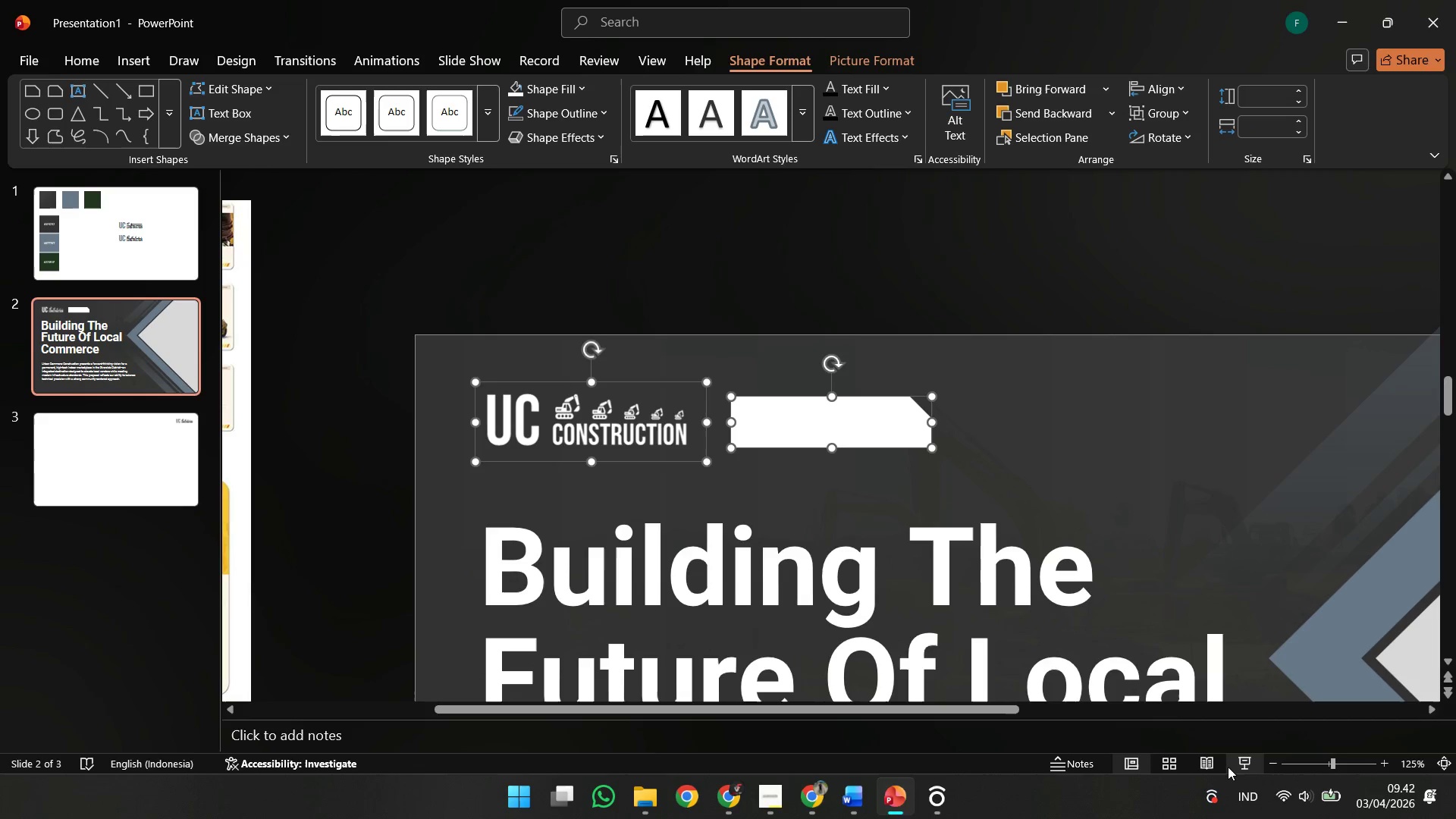 
left_click([1213, 762])
 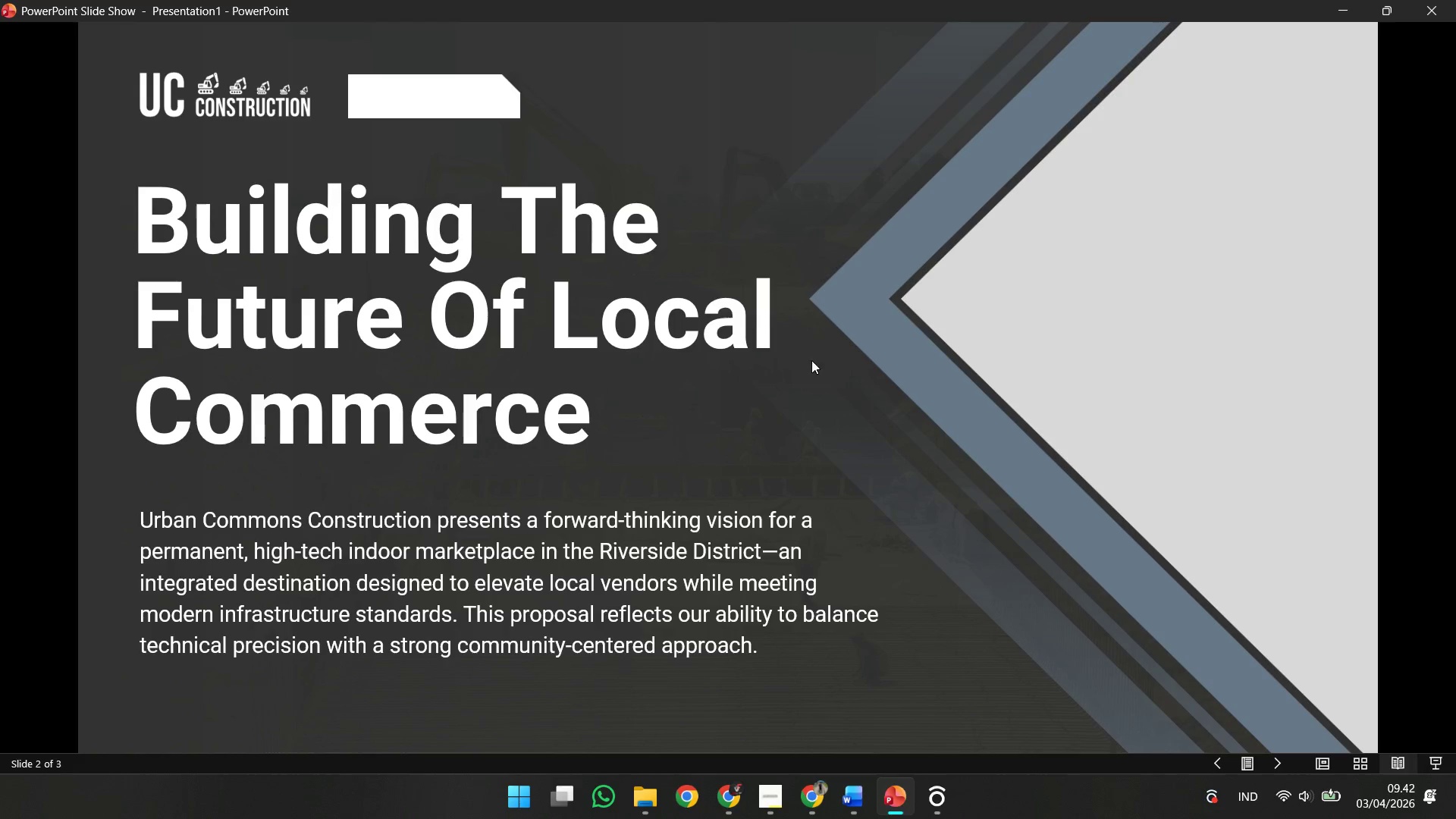 
key(Escape)
 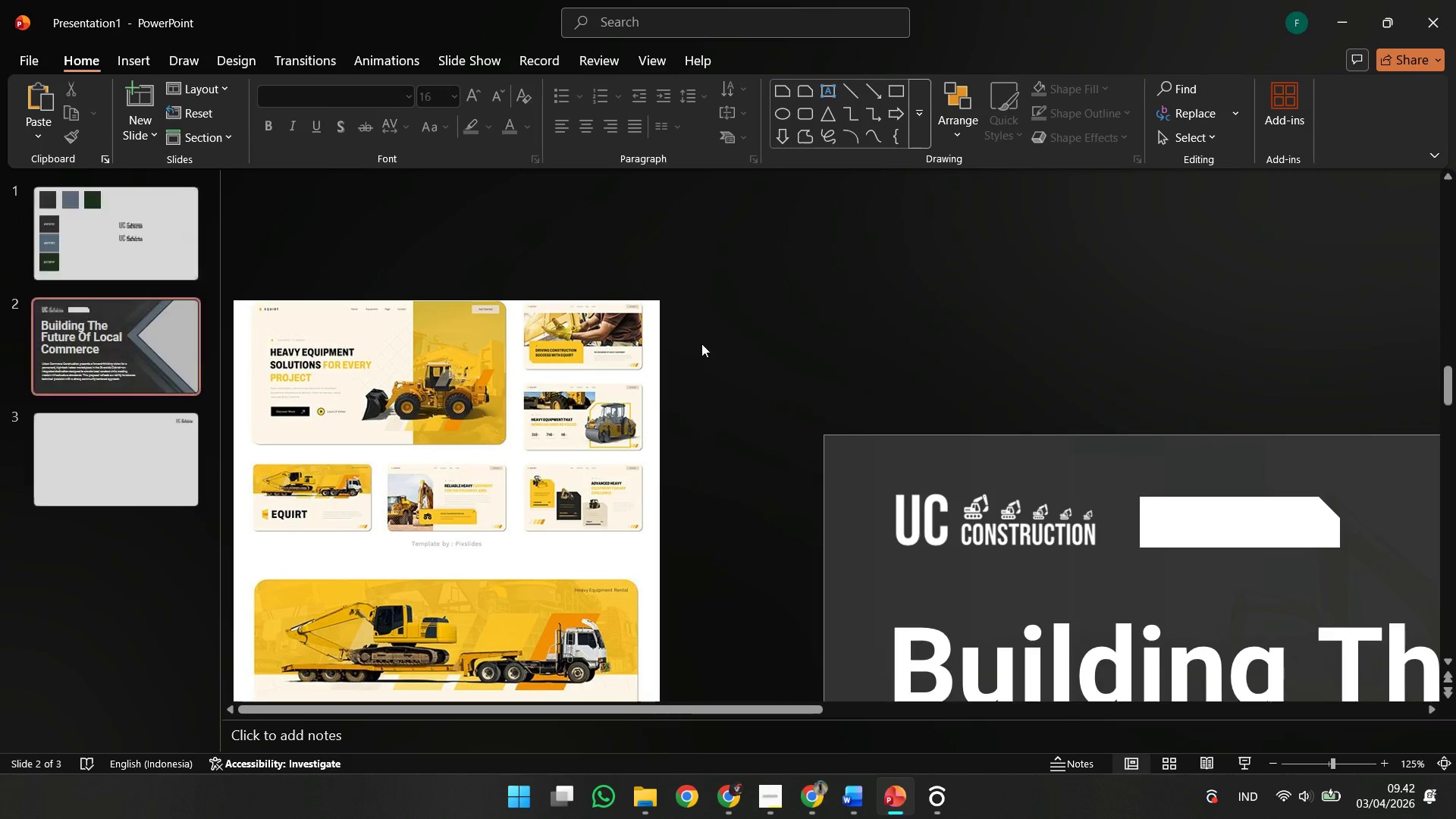 
hold_key(key=ControlLeft, duration=0.64)
scroll: coordinate [708, 336], scroll_direction: down, amount: 4.0
 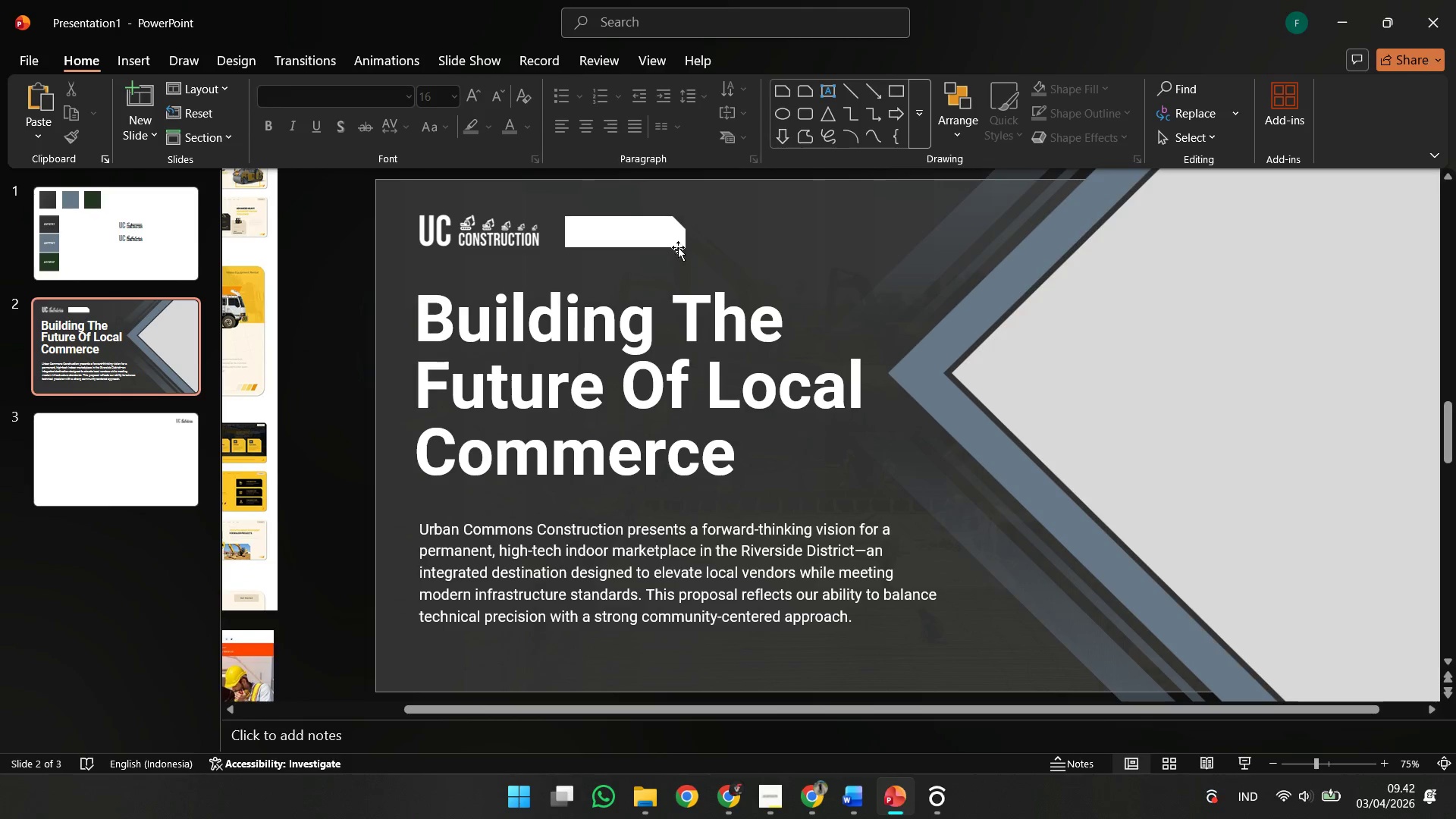 
left_click([665, 244])
 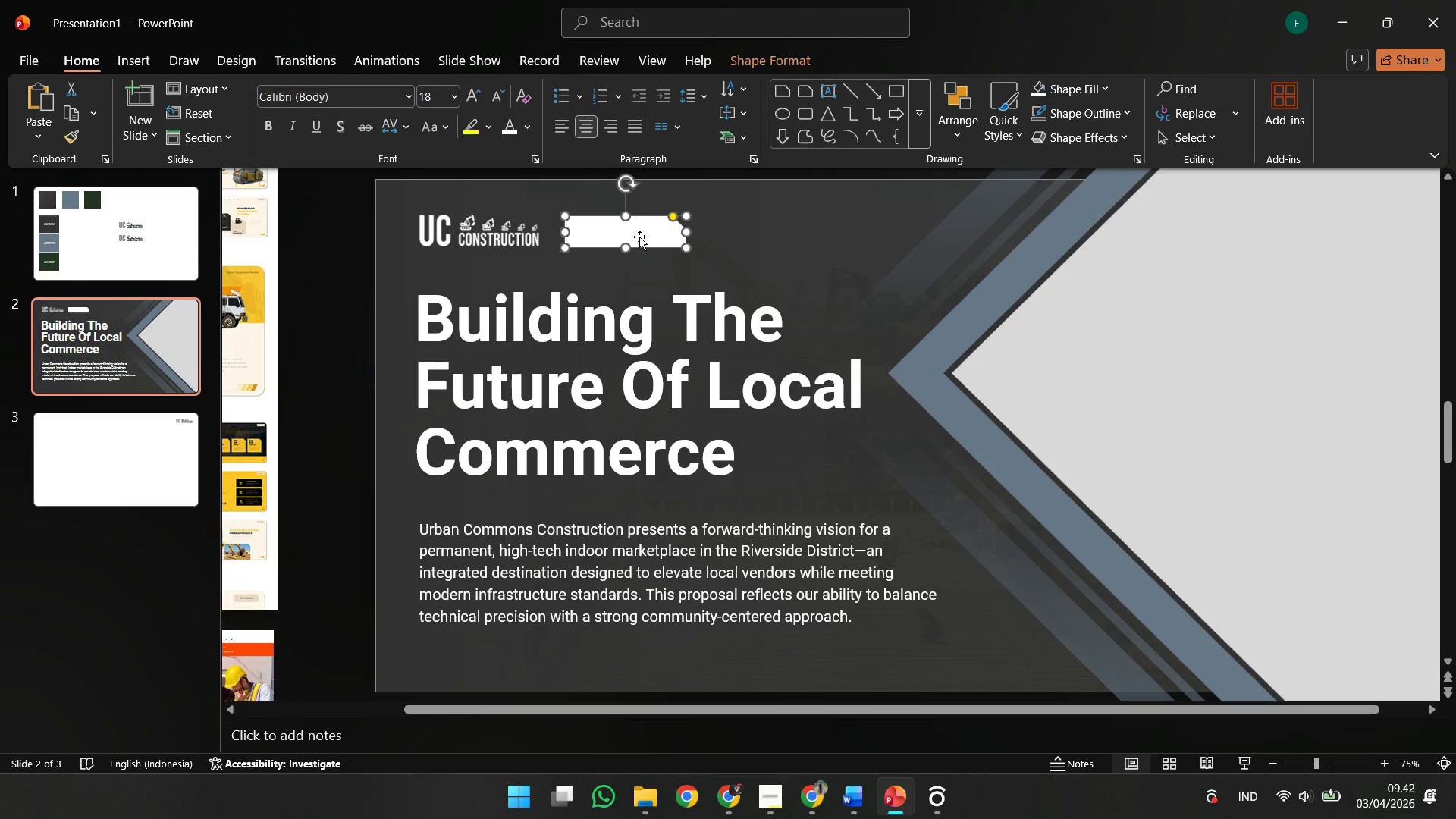 
left_click_drag(start_coordinate=[639, 237], to_coordinate=[1025, 637])
 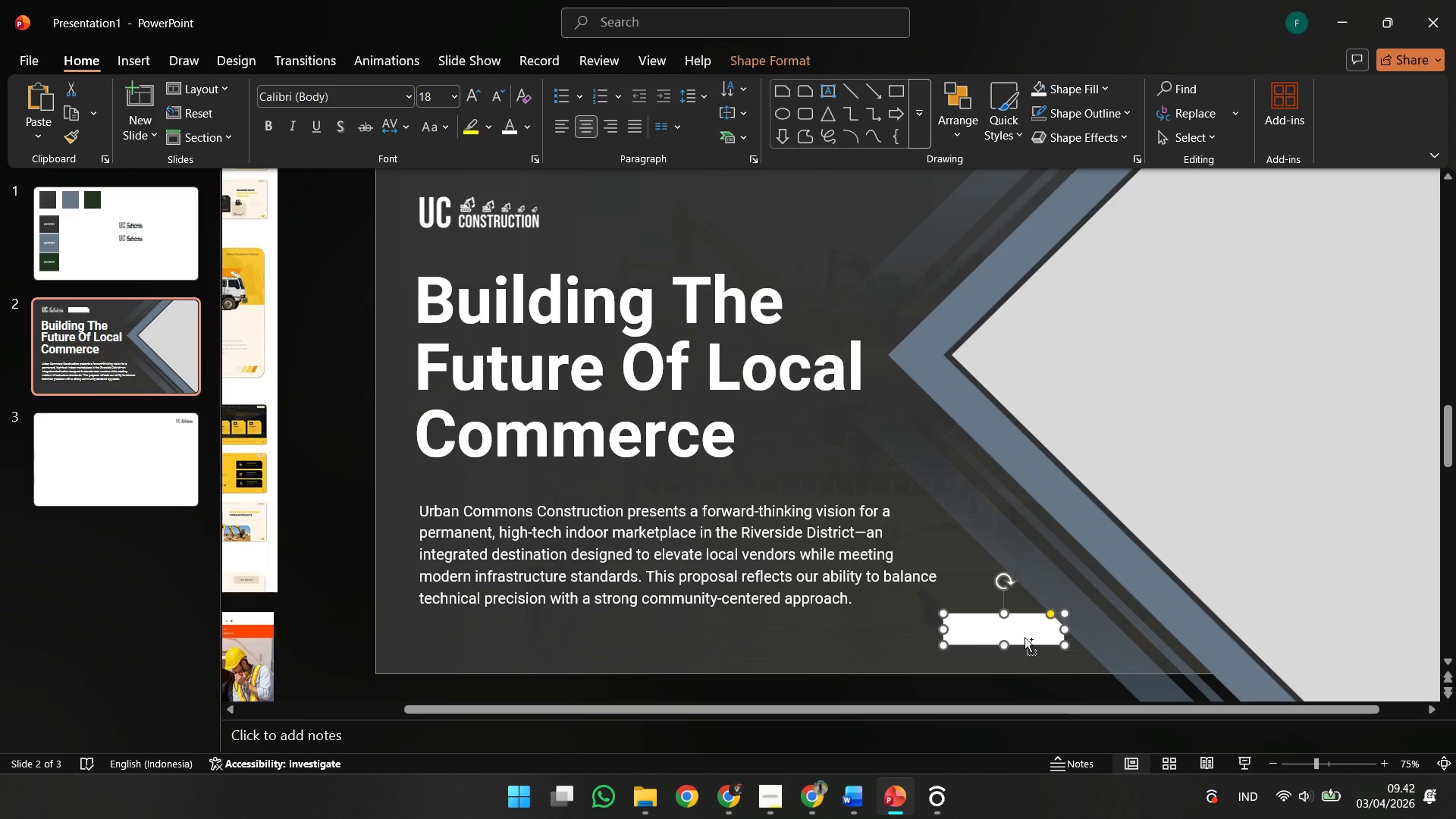 
key(Control+Z)
 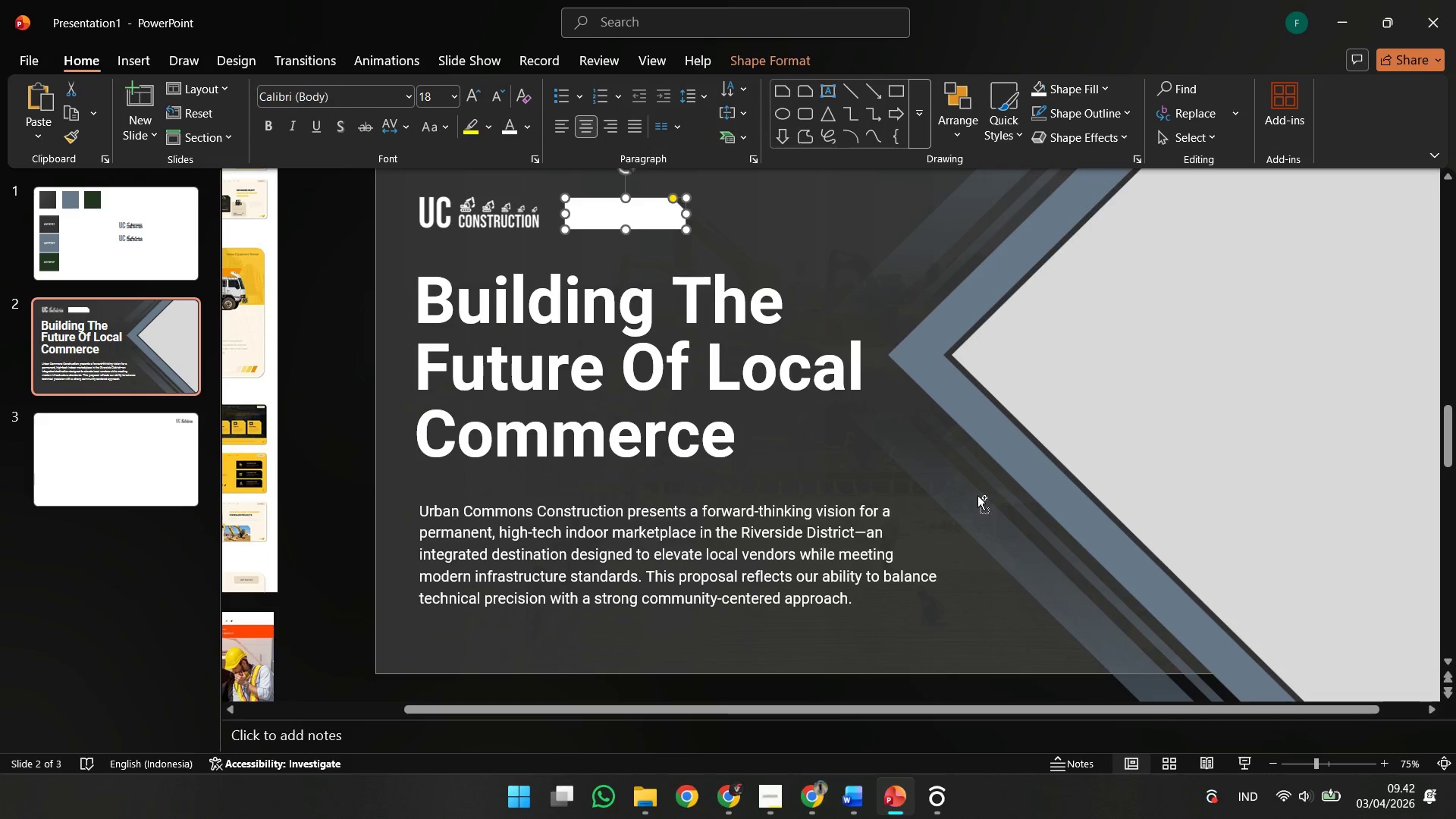 
key(Control+Z)
 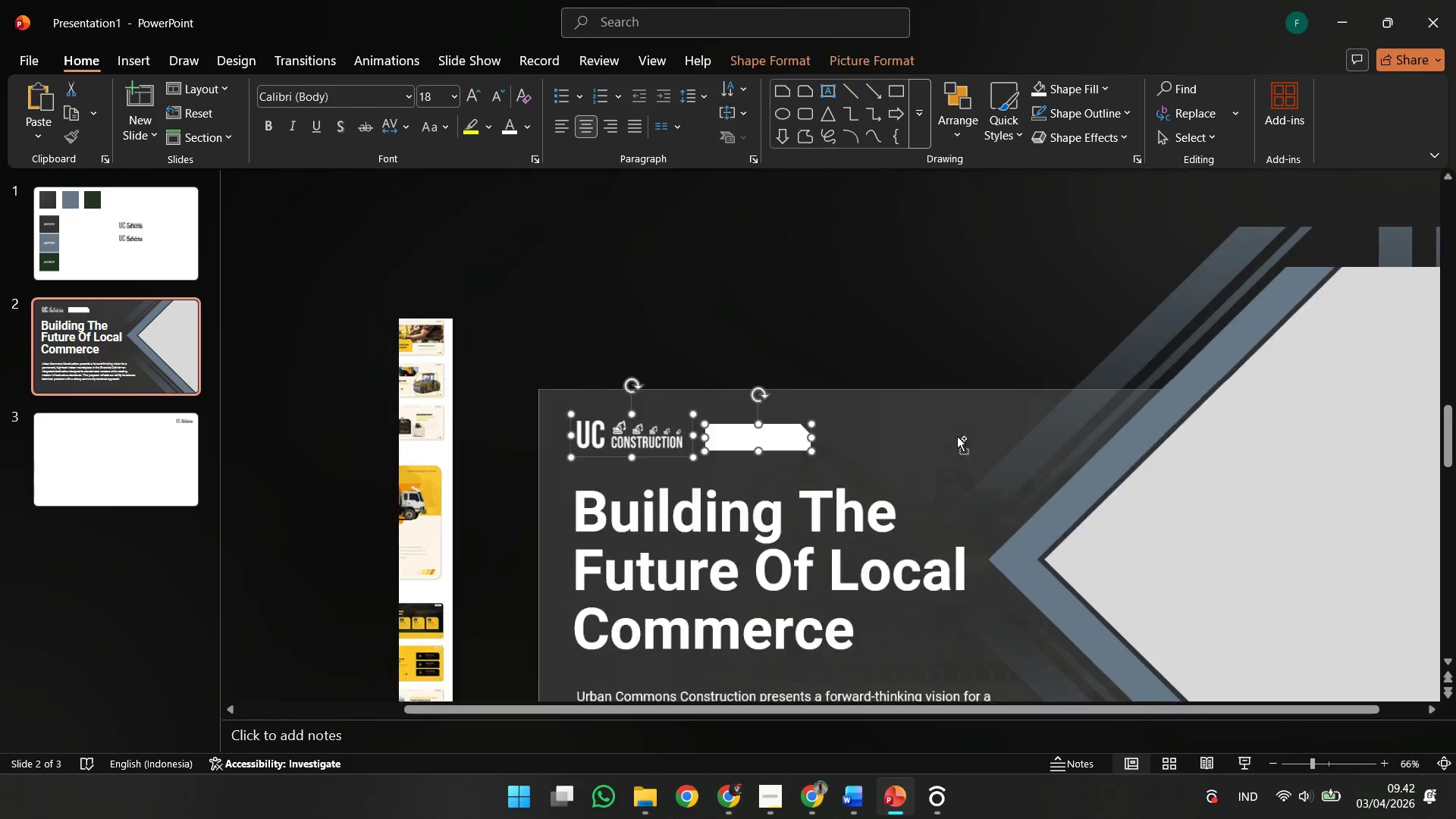 
key(Control+Z)
 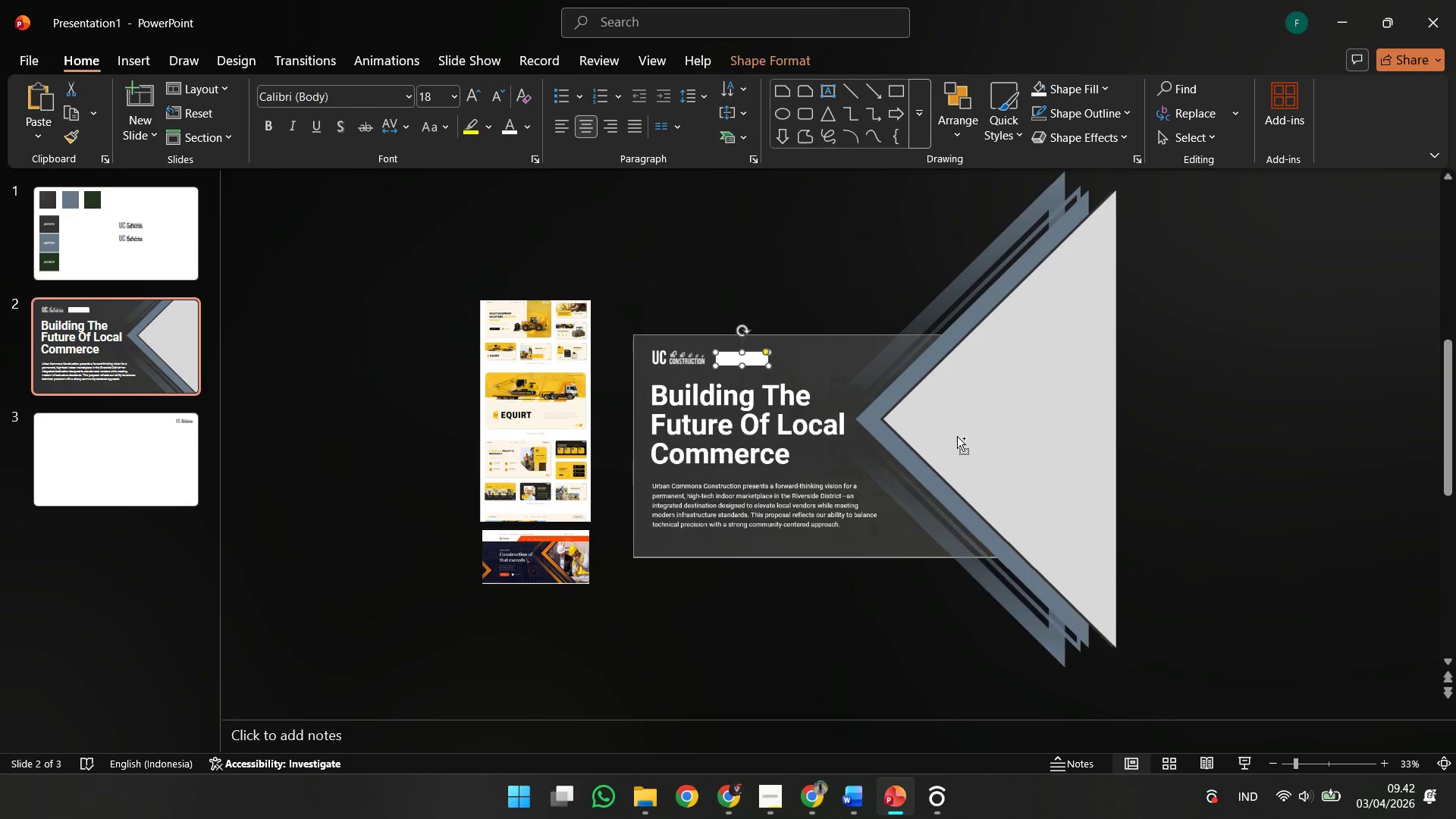 
key(Control+Z)
 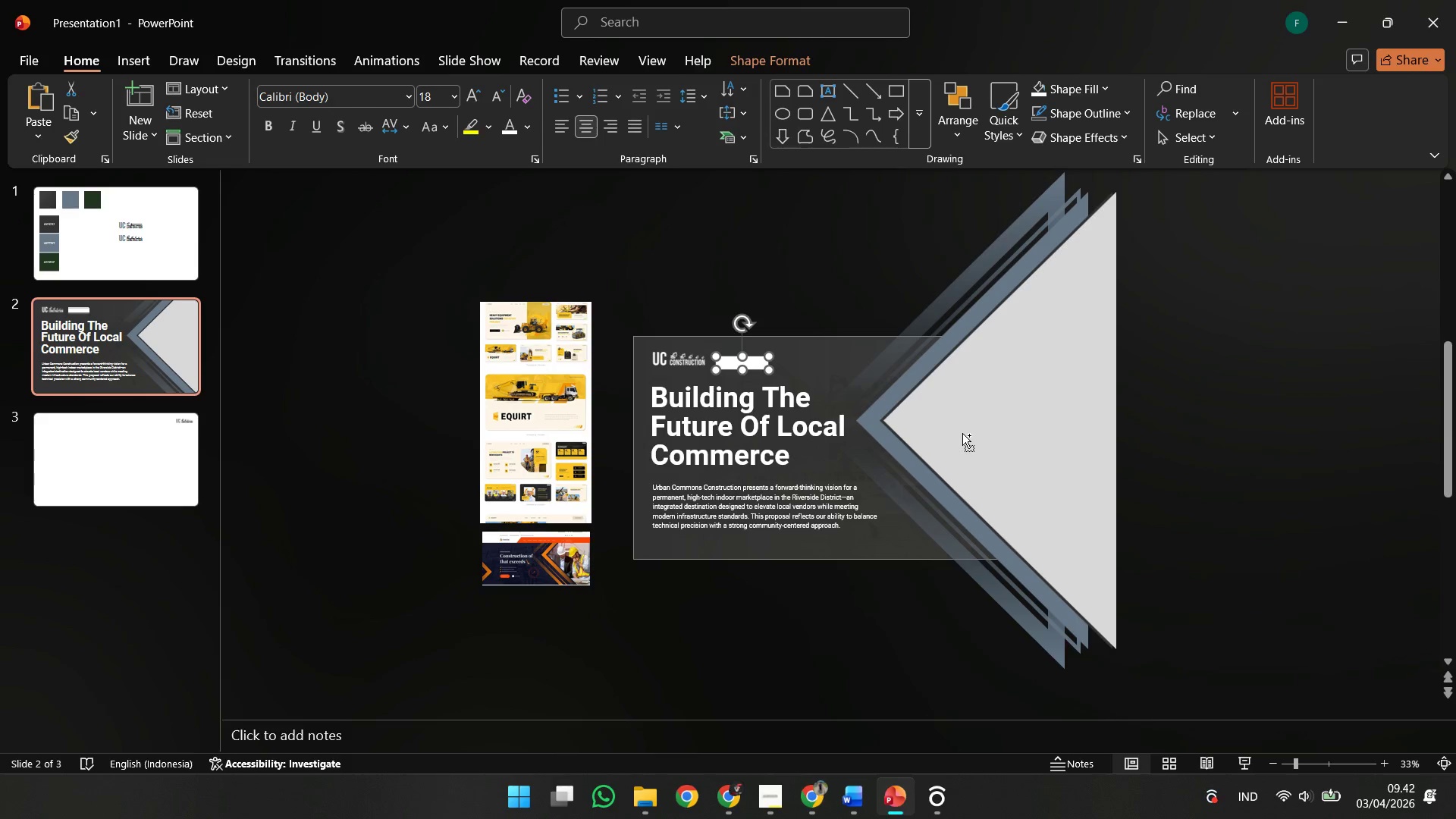 
scroll: coordinate [957, 436], scroll_direction: down, amount: 3.0
 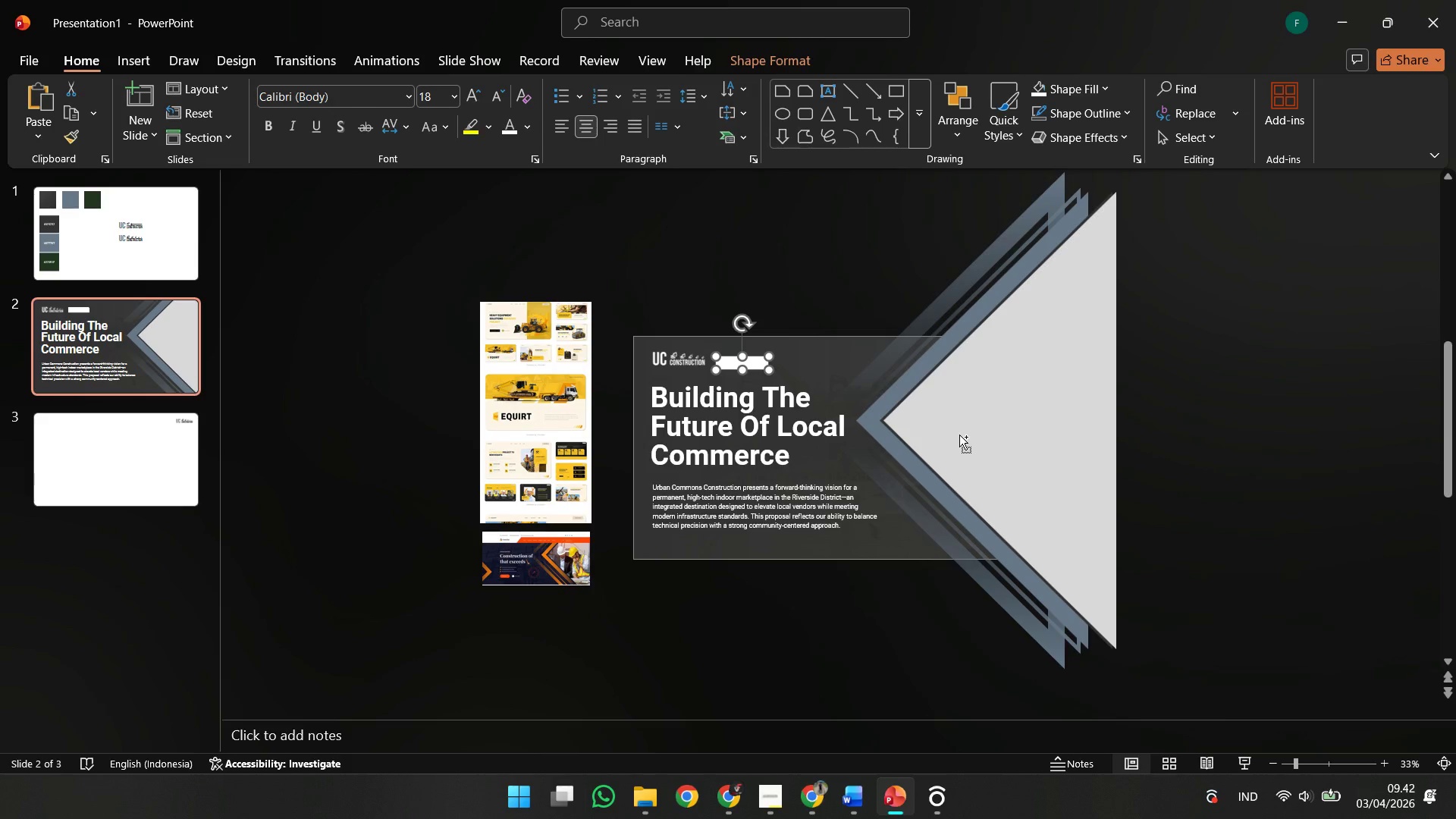 
key(Control+Z)
 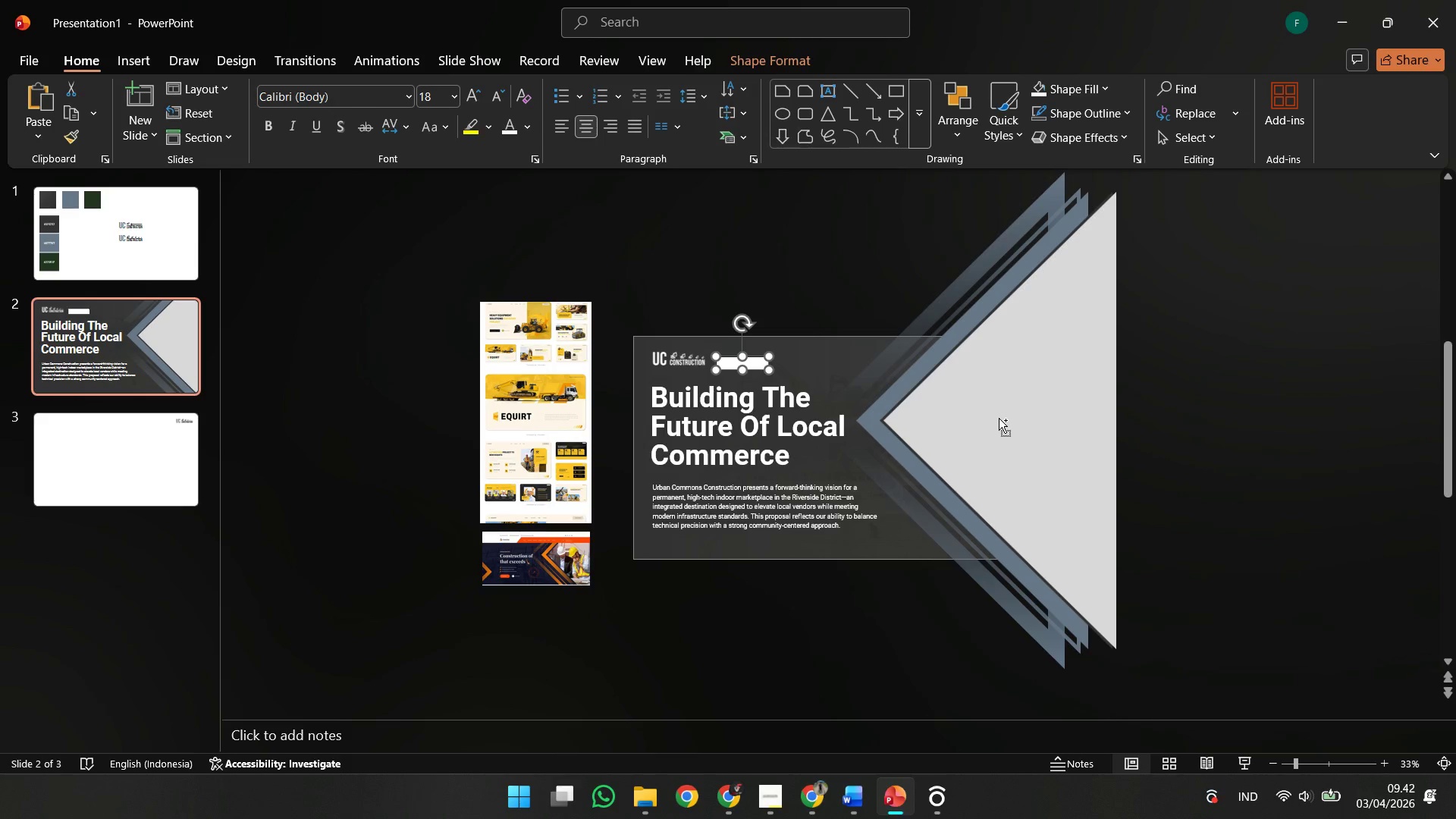 
key(Control+Z)
 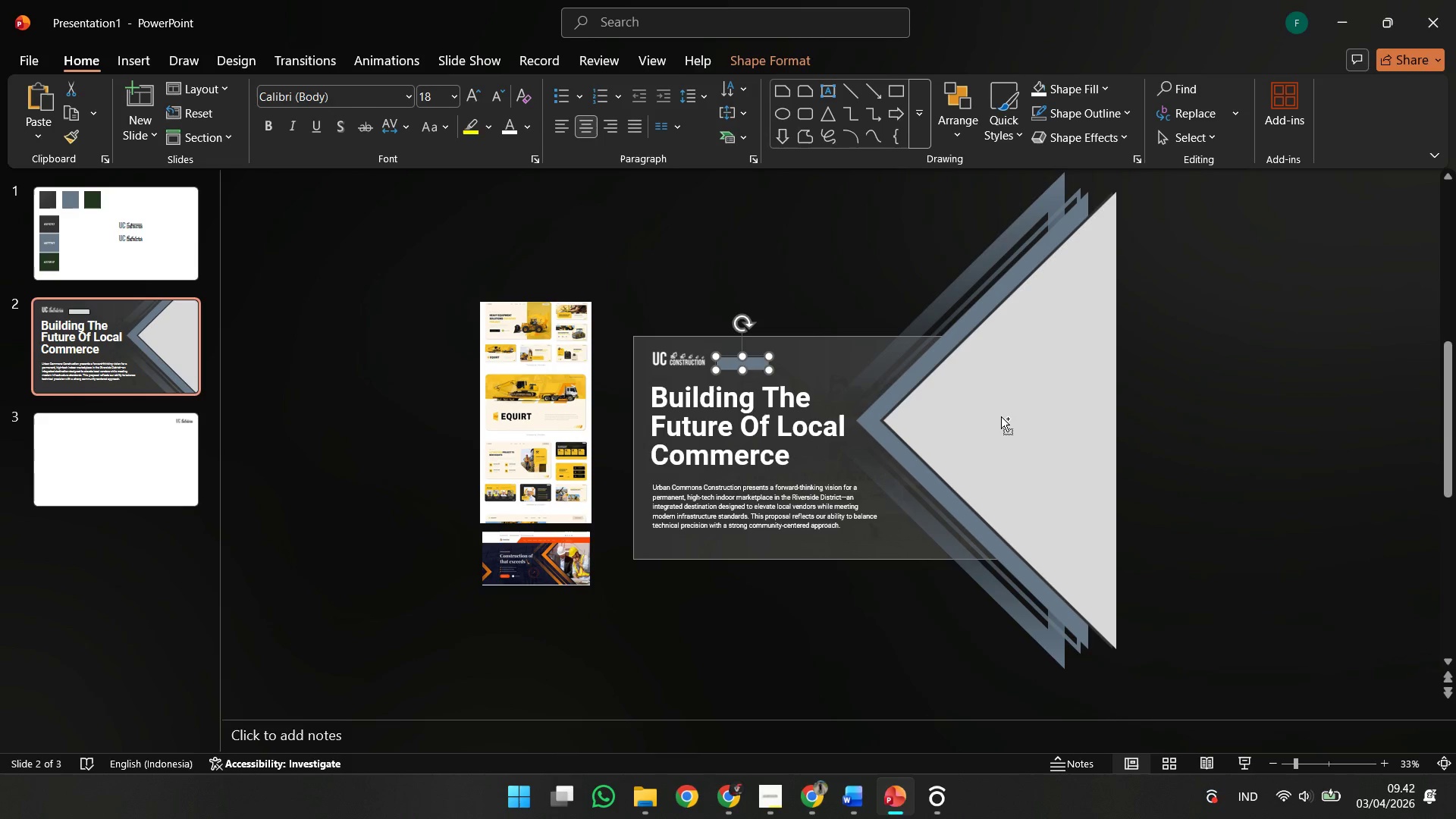 
key(Control+Z)
 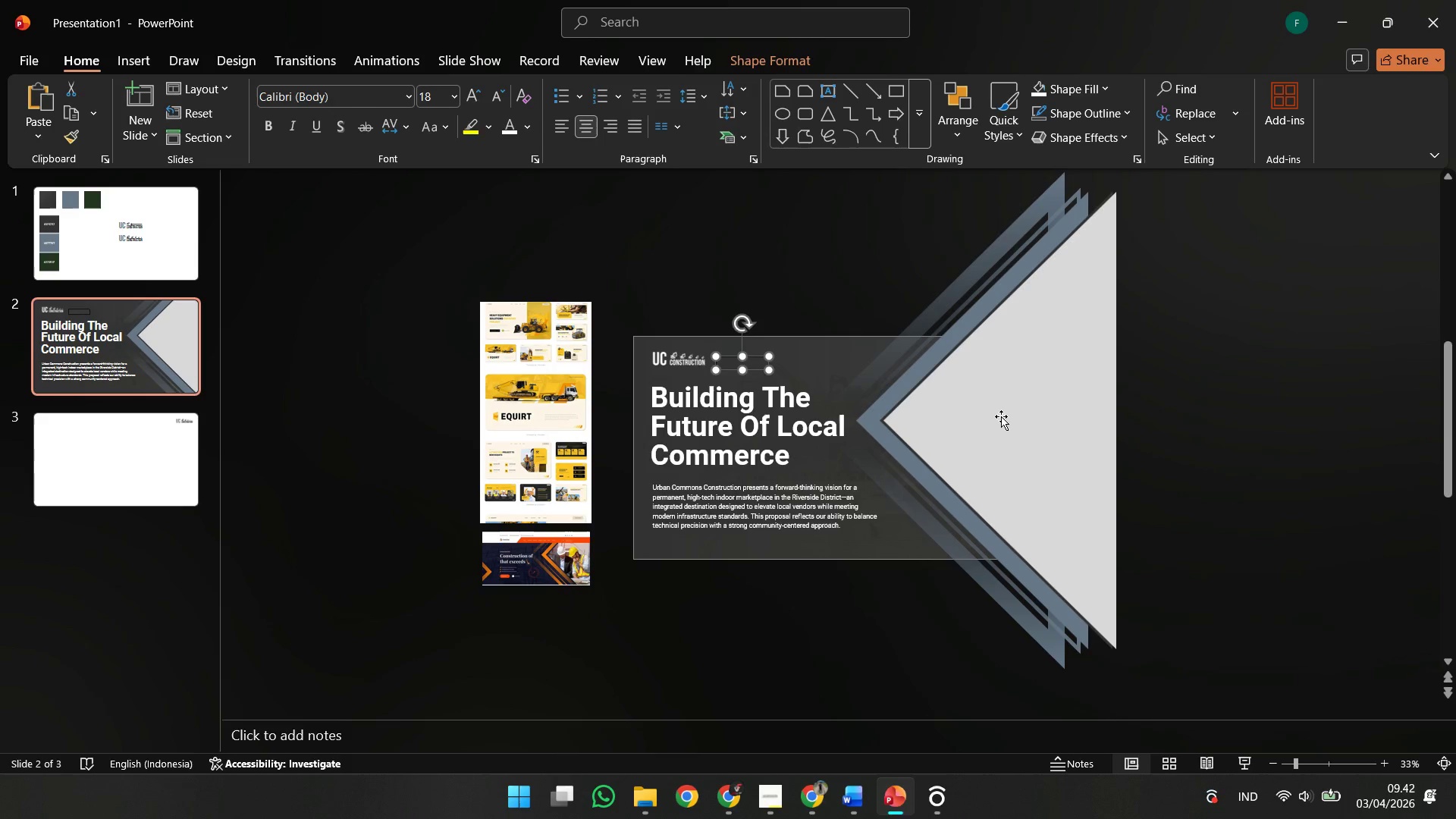 
left_click([1001, 416])
 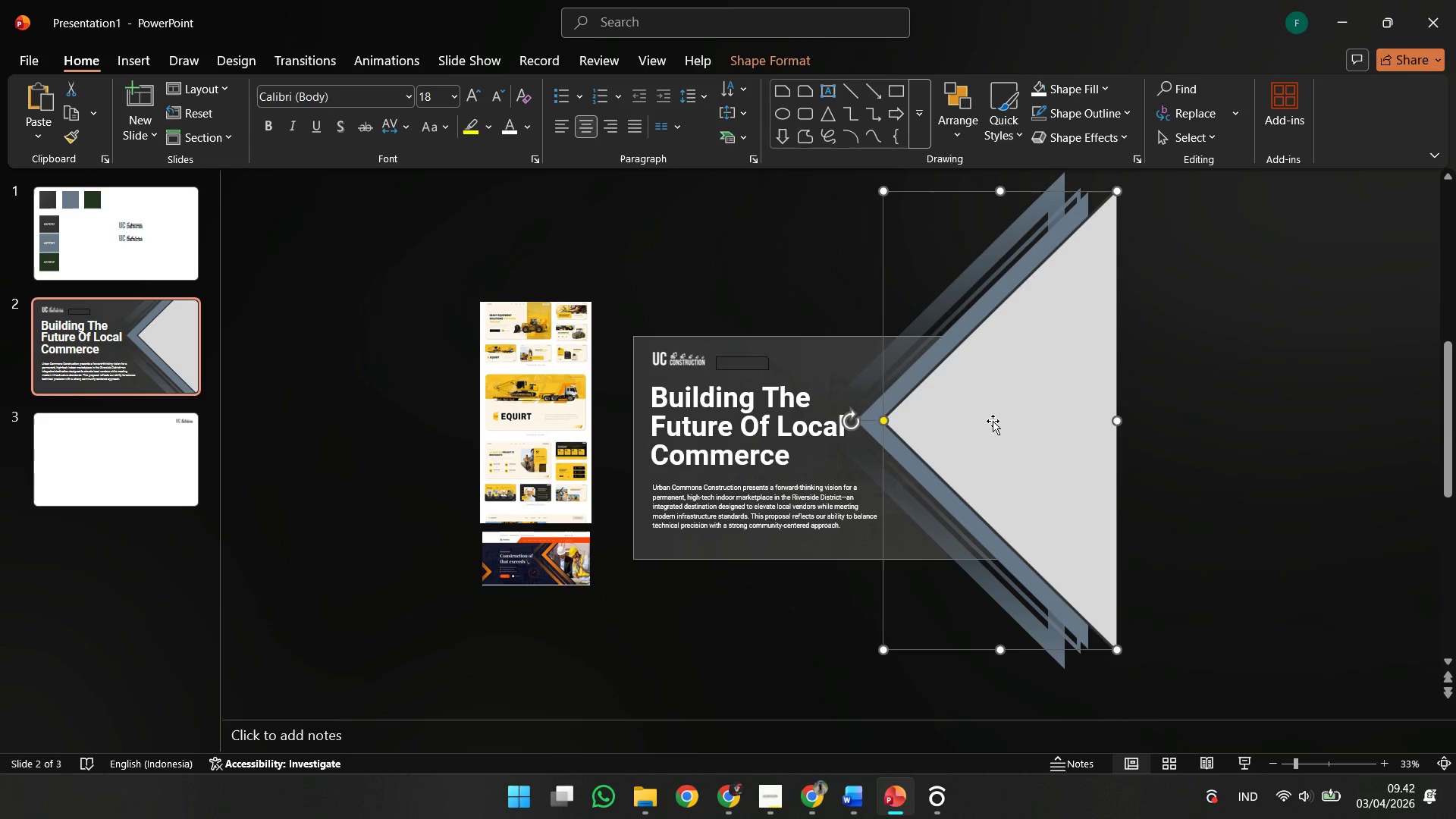 
left_click_drag(start_coordinate=[993, 421], to_coordinate=[1162, 419])
 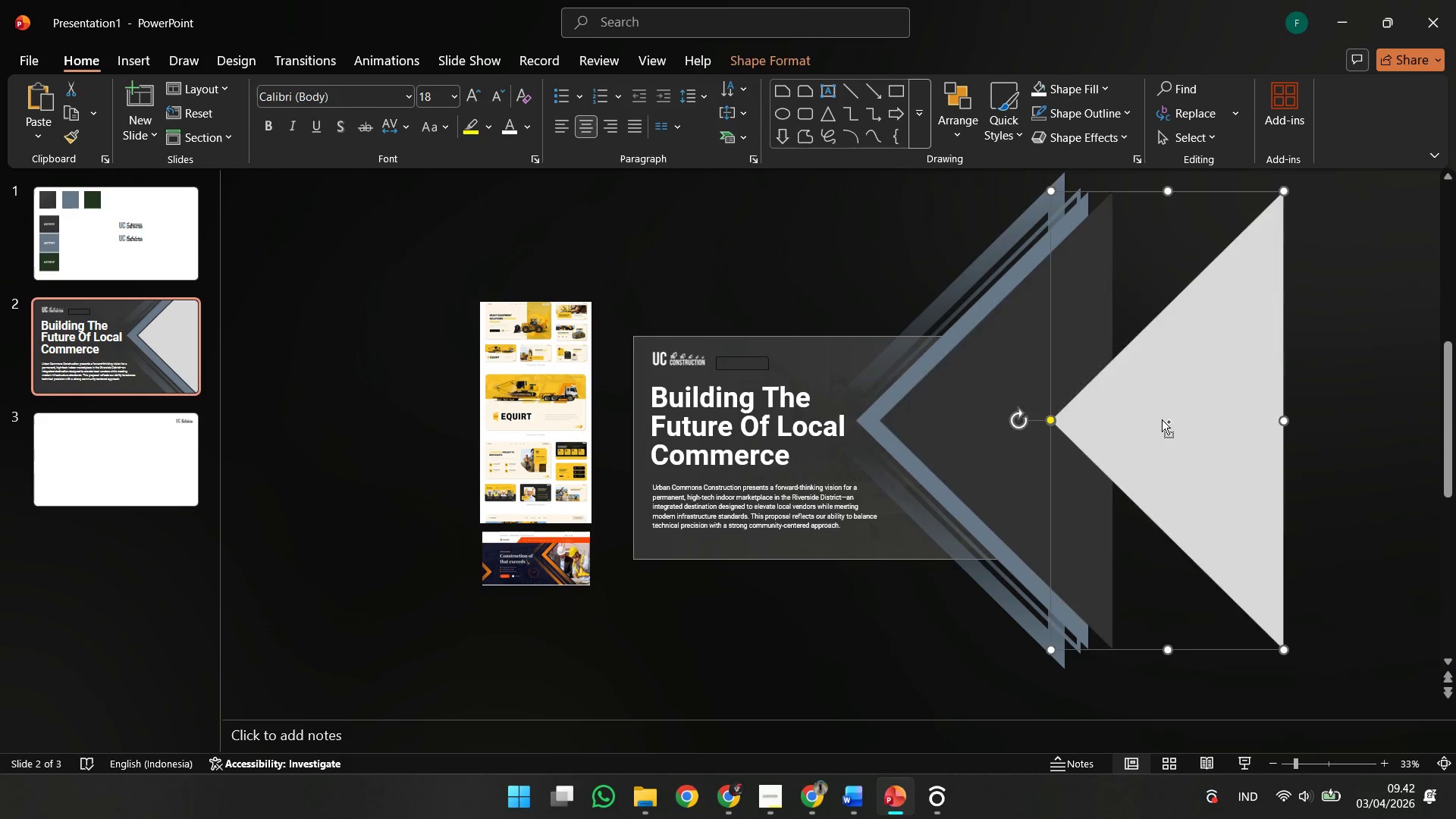 
key(Control+Z)
 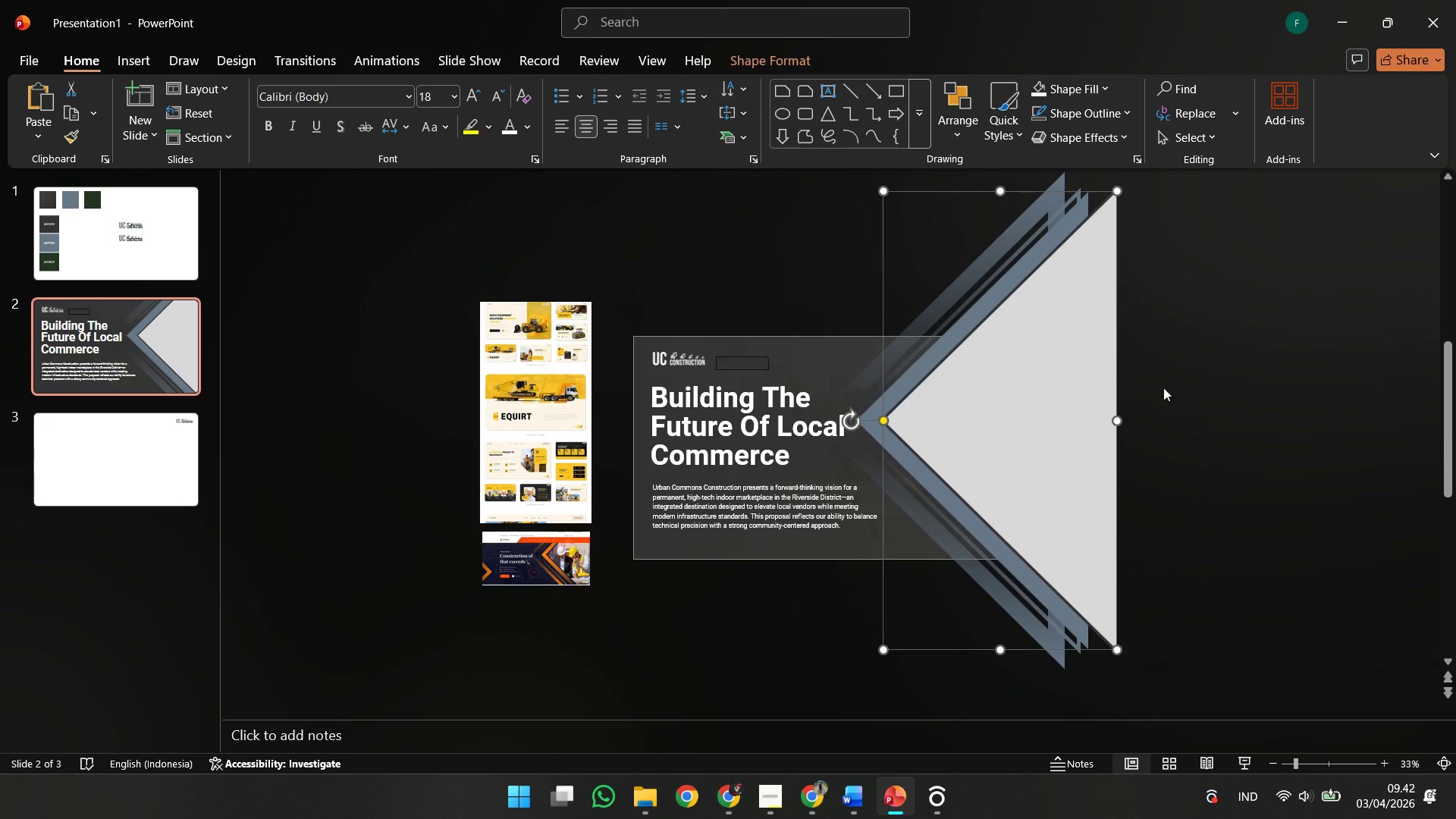 
left_click([1185, 375])
 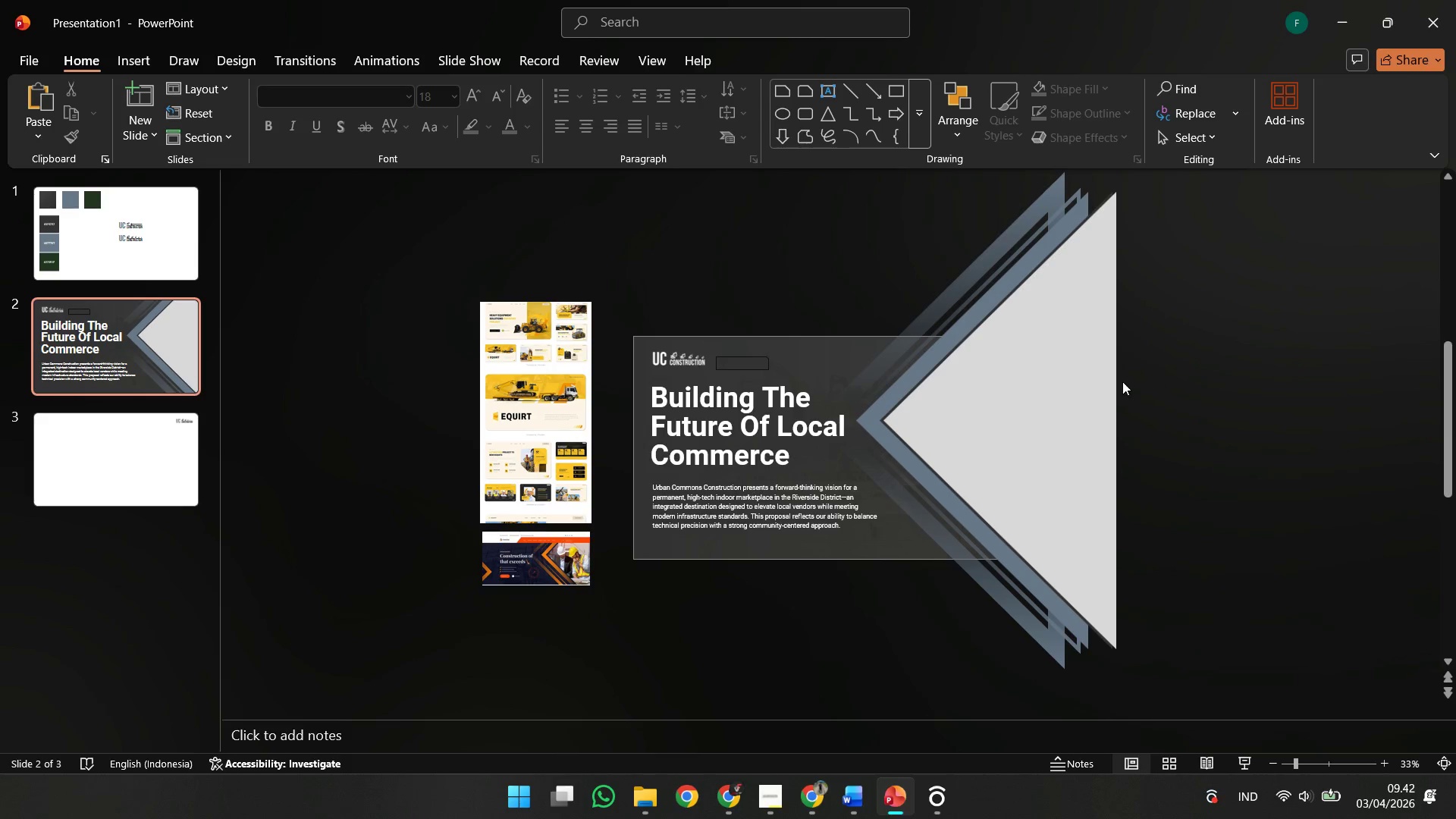 
key(Control+ControlLeft)
 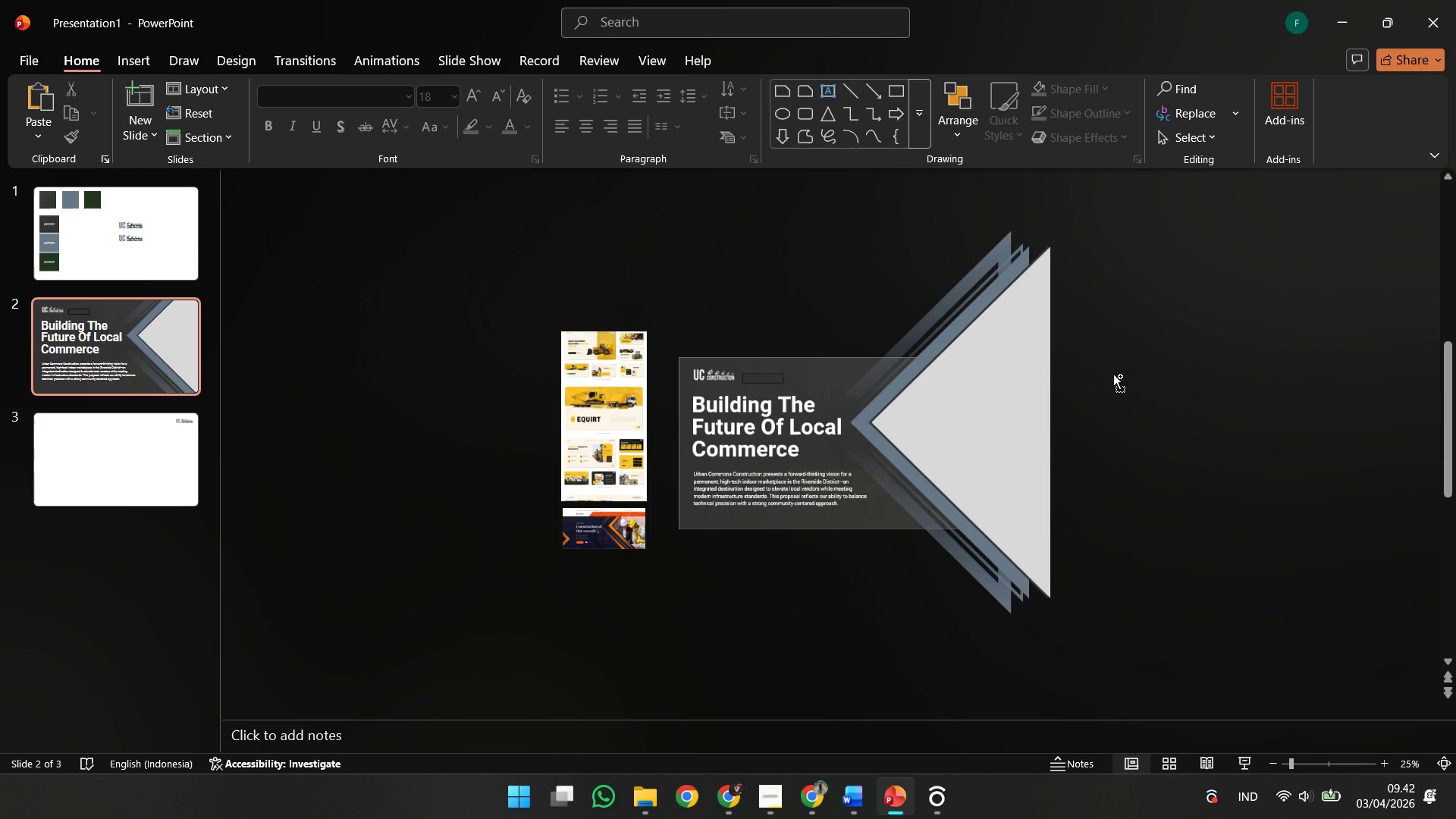 
scroll: coordinate [1113, 374], scroll_direction: down, amount: 1.0
 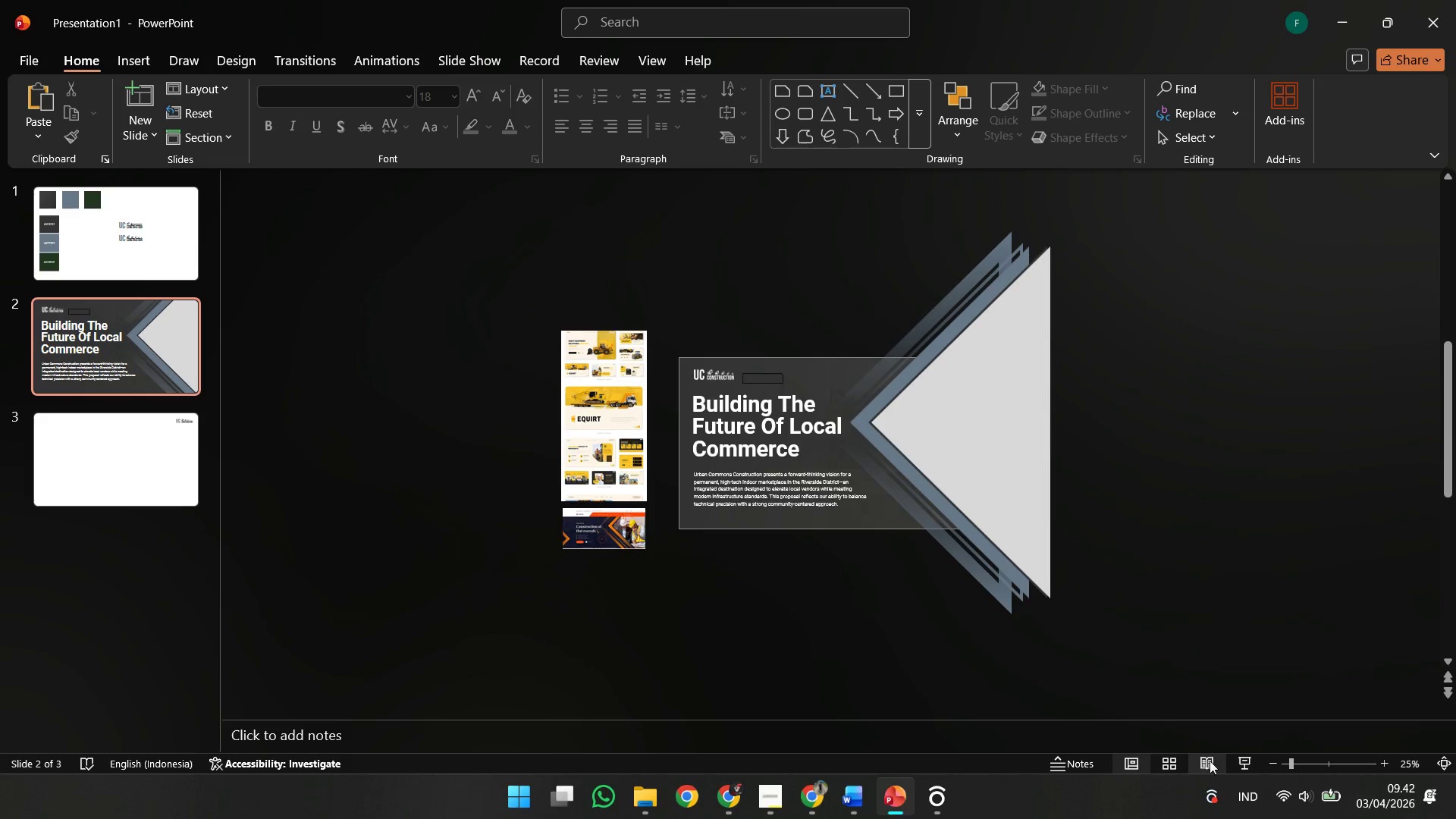 
left_click([1208, 765])
 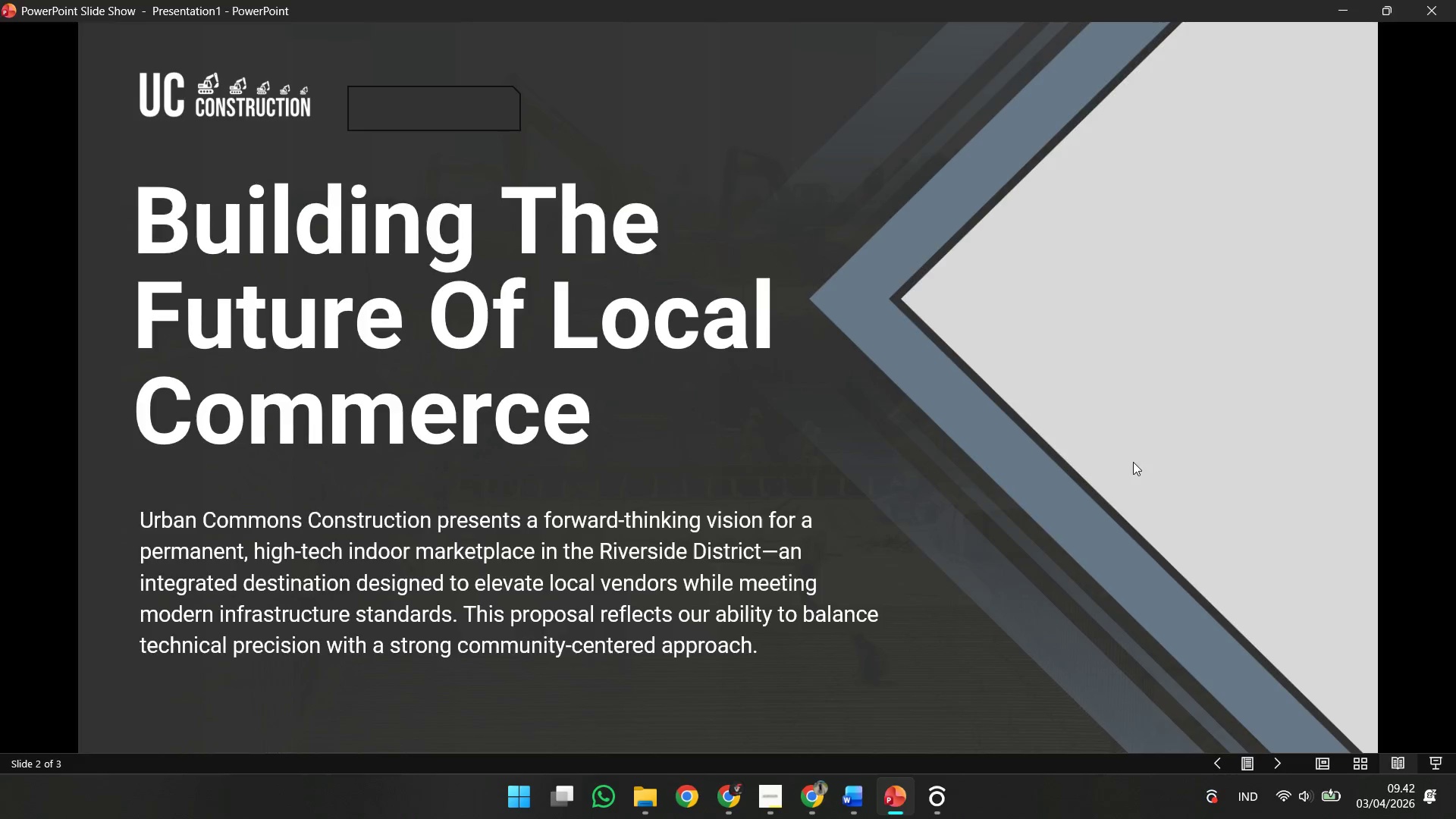 
key(Escape)
 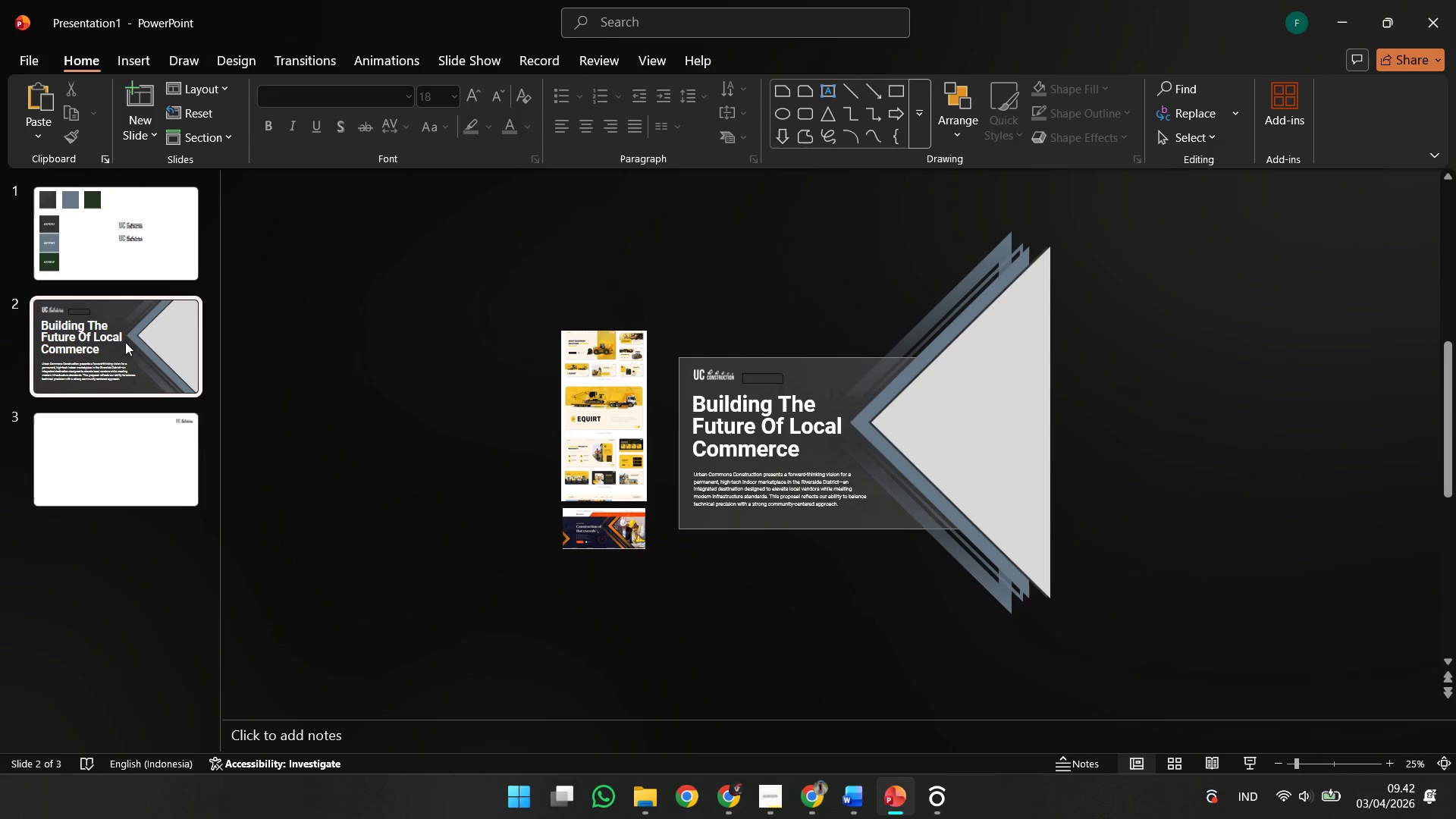 
left_click([133, 347])
 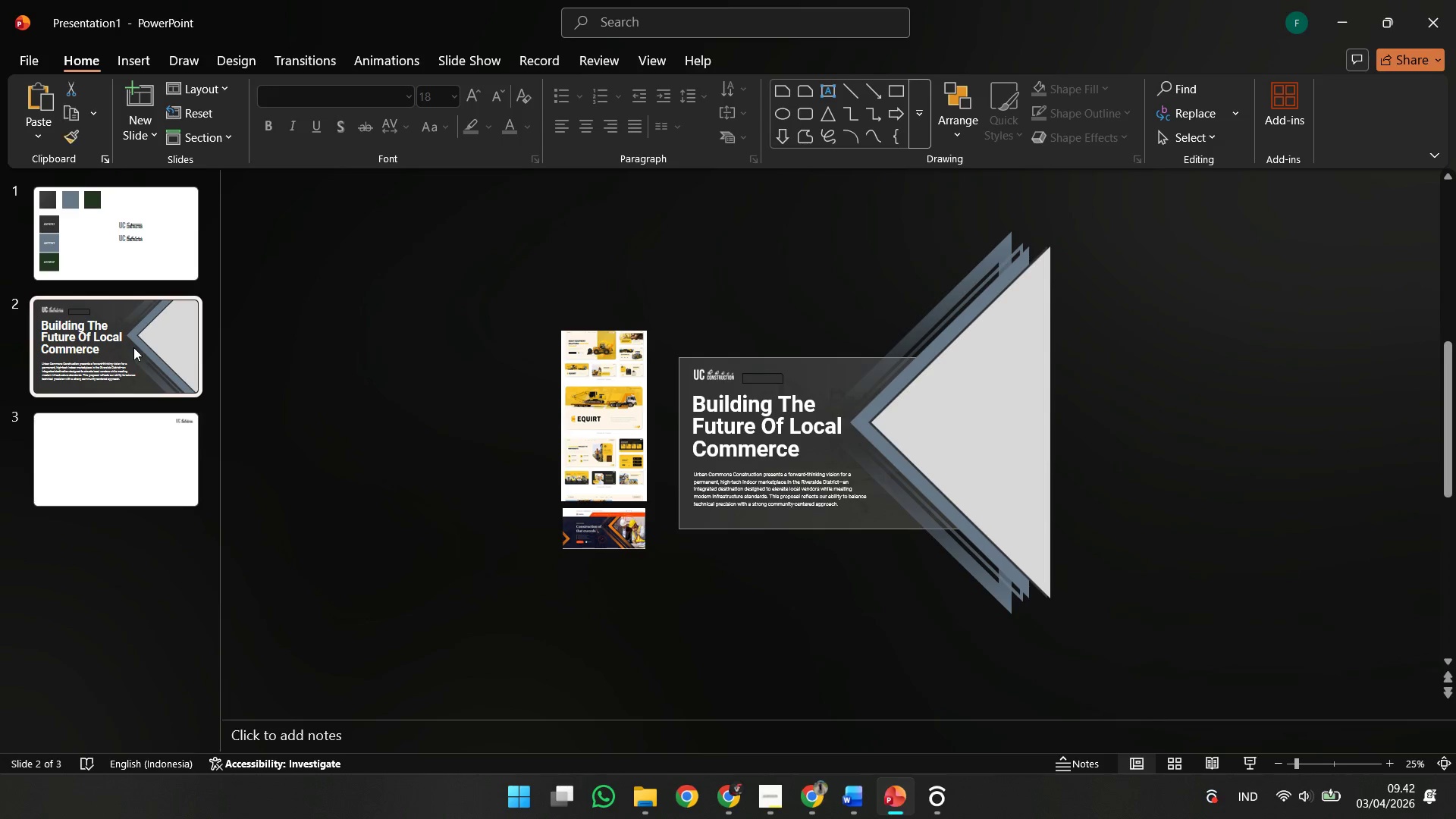 
key(Control+C)
 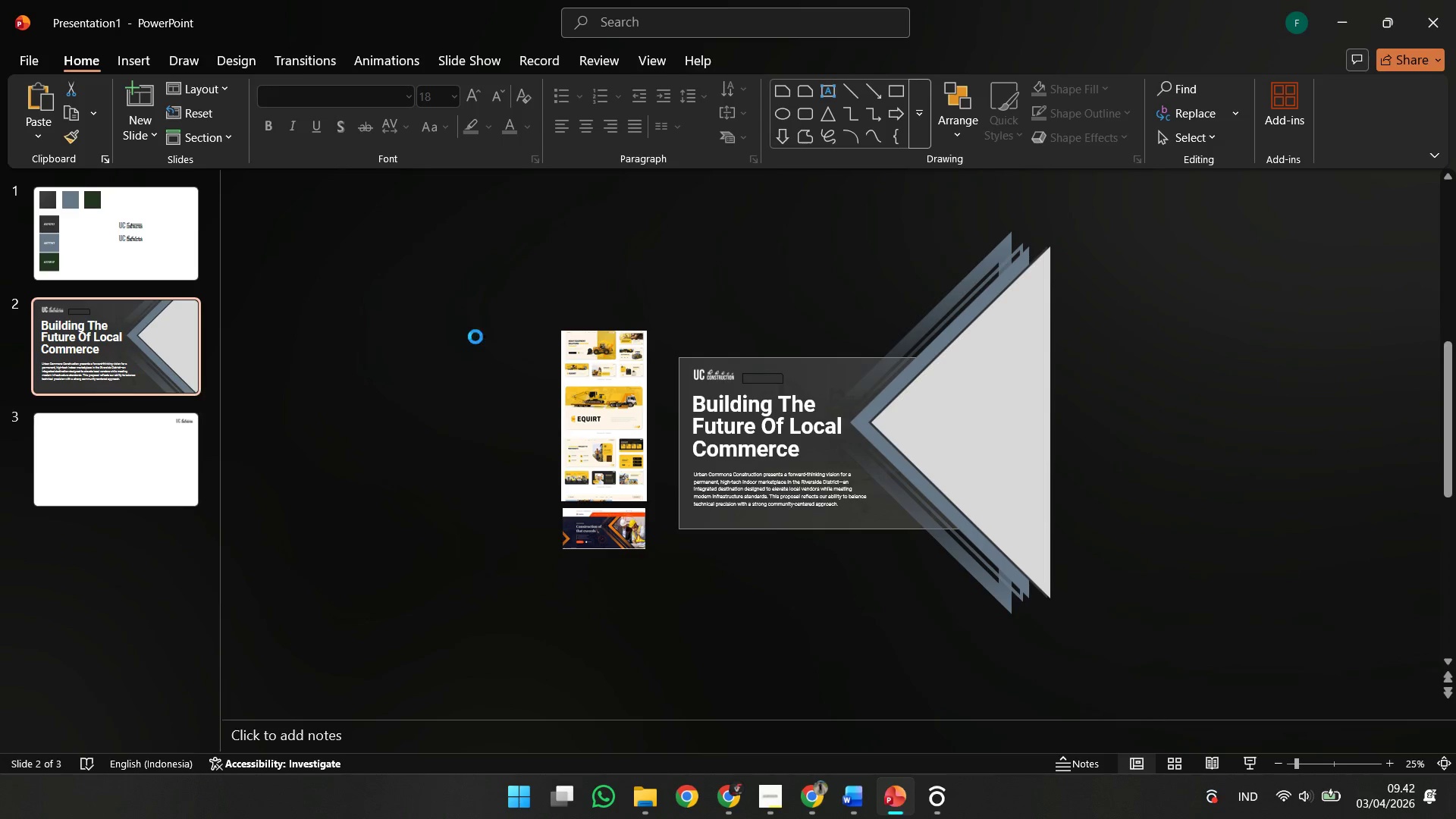 
key(Control+V)
 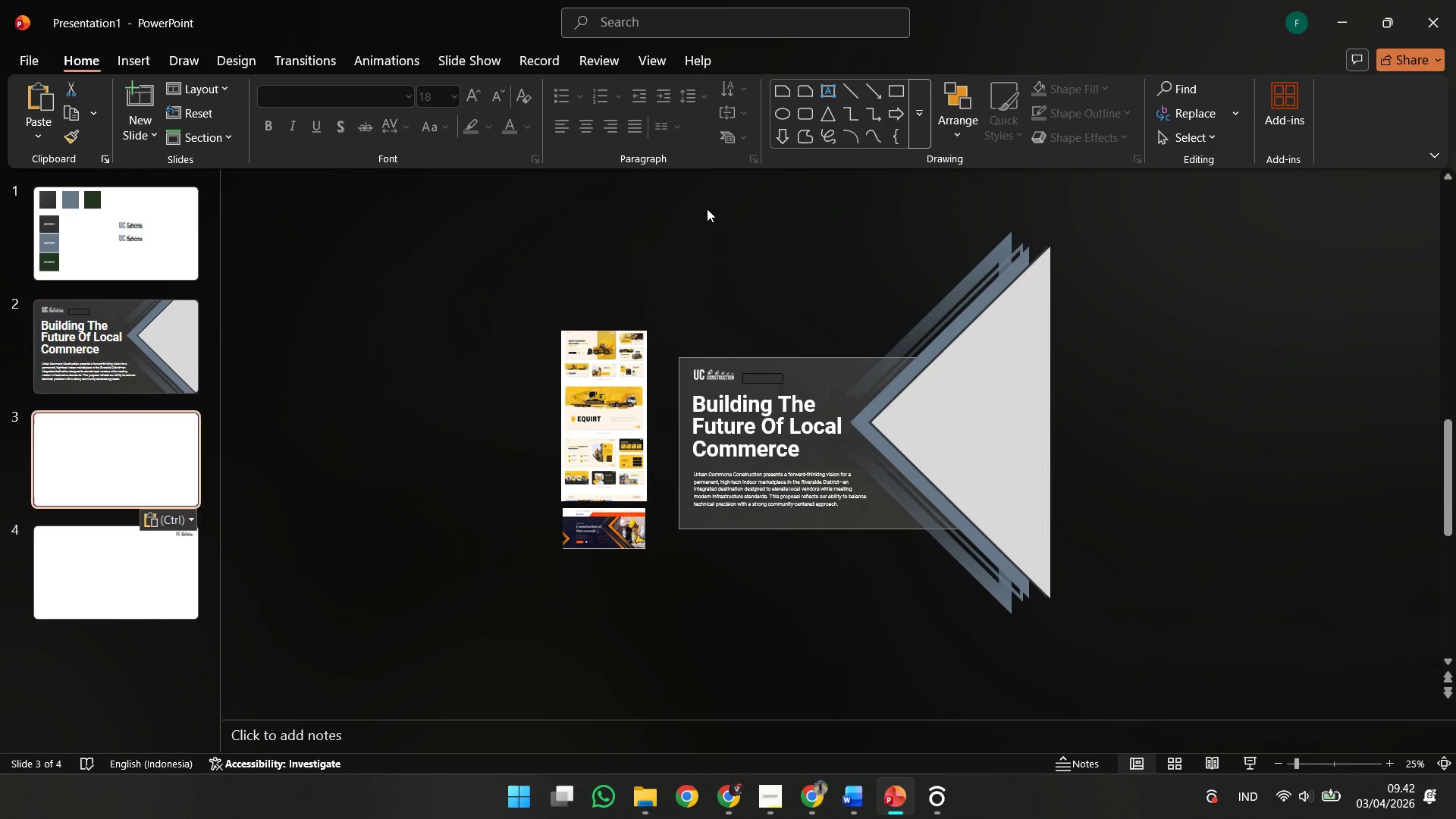 
left_click([707, 209])
 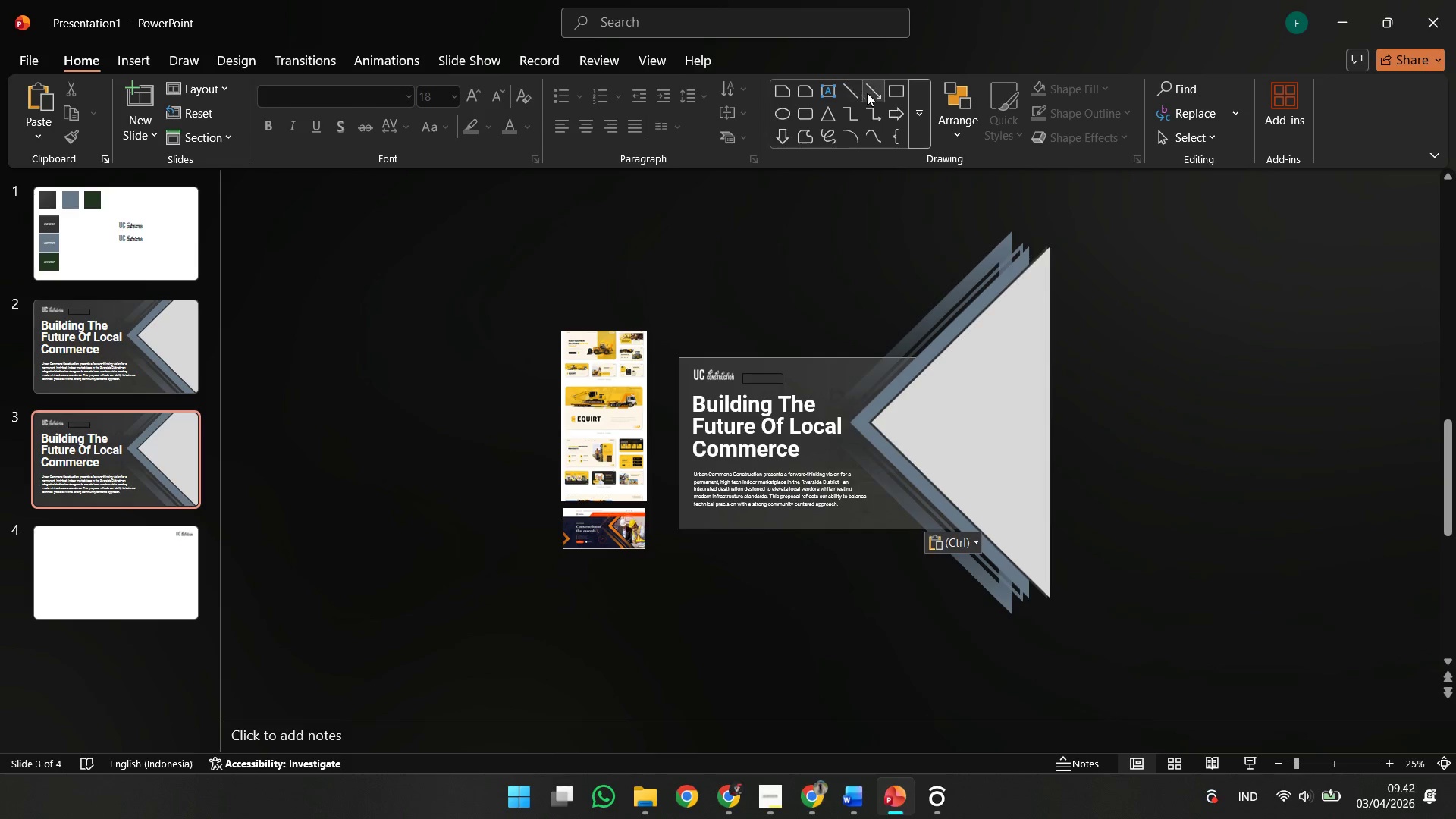 
left_click([891, 93])
 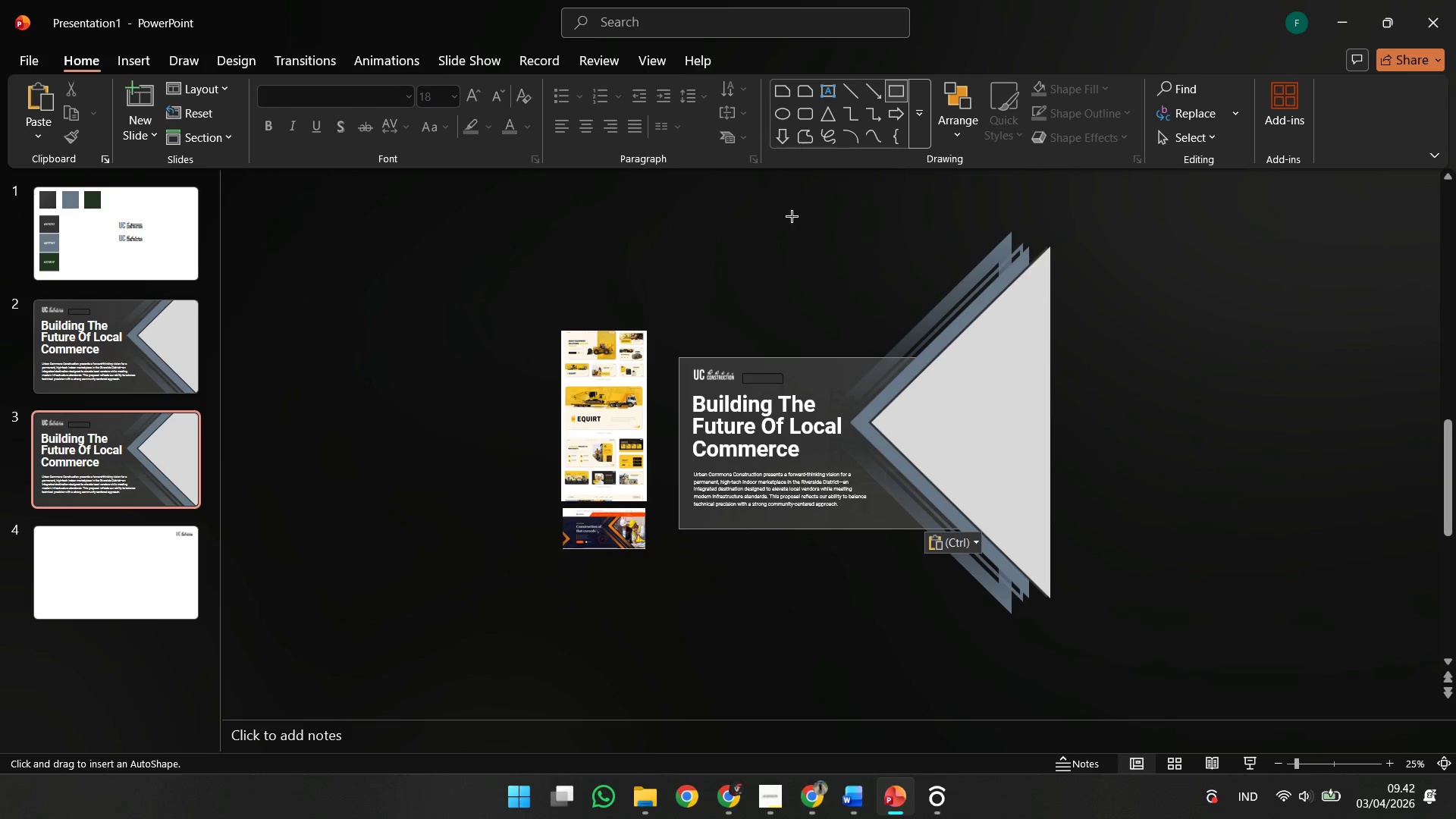 
left_click_drag(start_coordinate=[789, 216], to_coordinate=[1167, 353])
 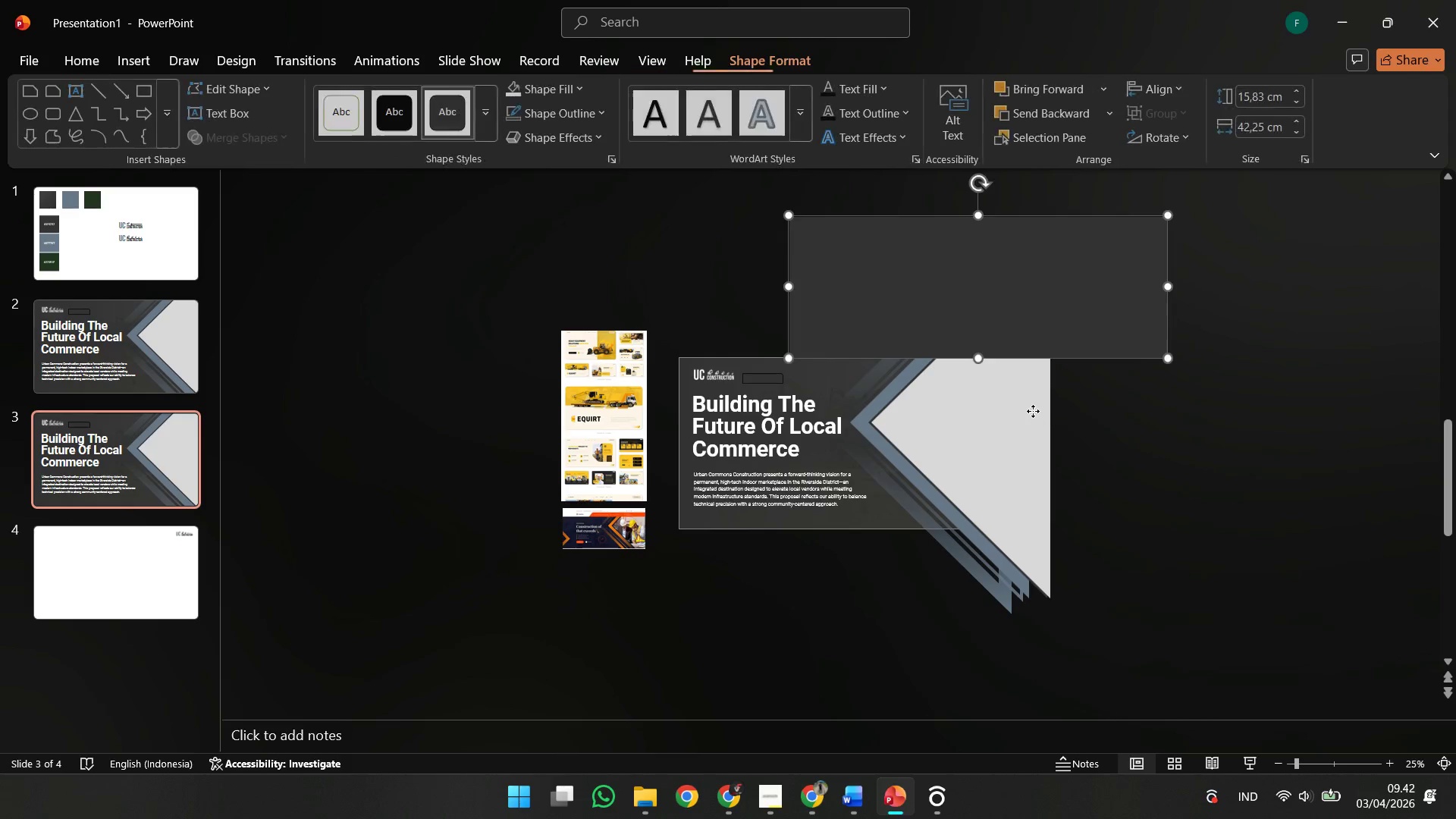 
left_click([1033, 411])
 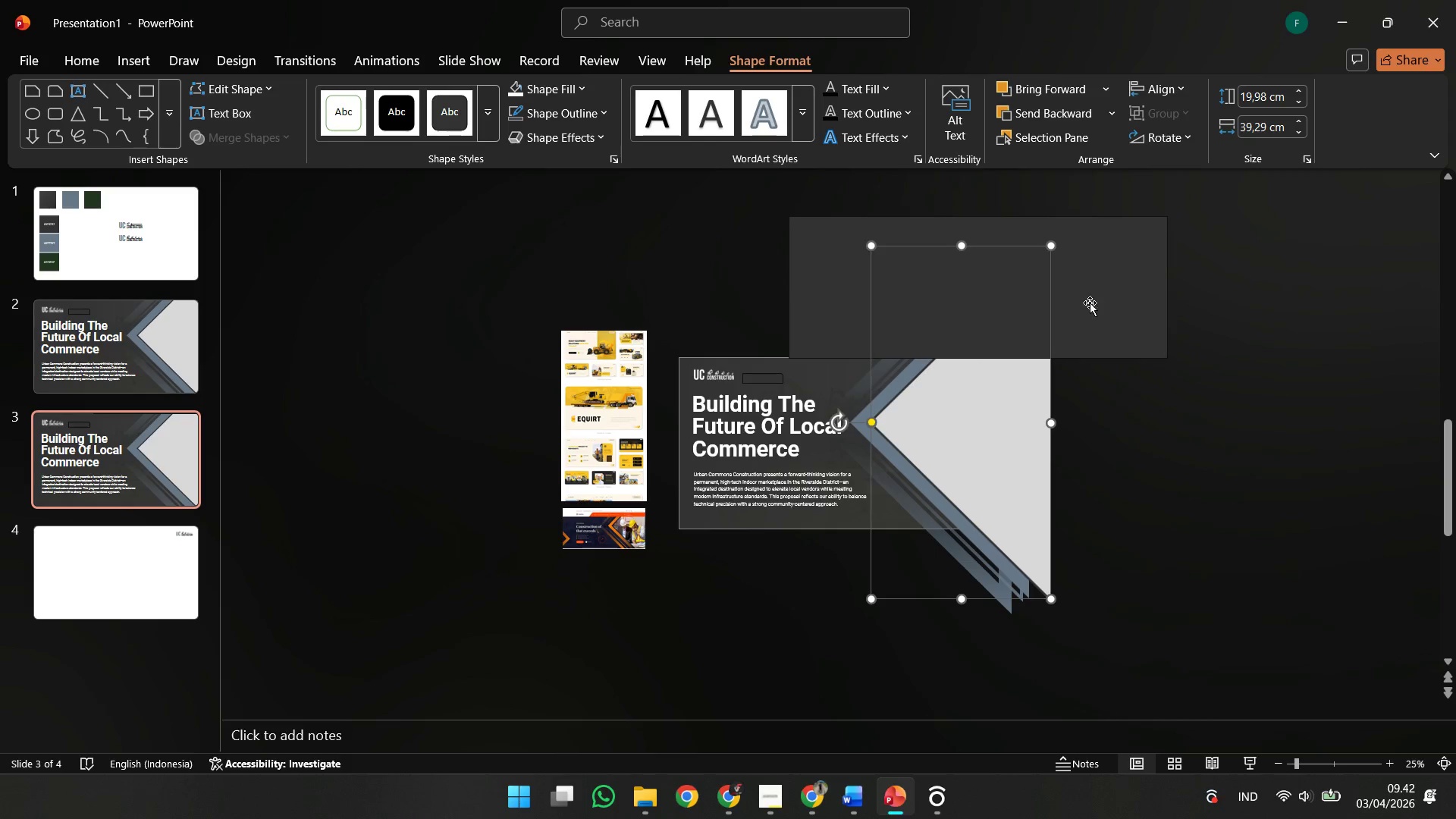 
left_click([1090, 303])
 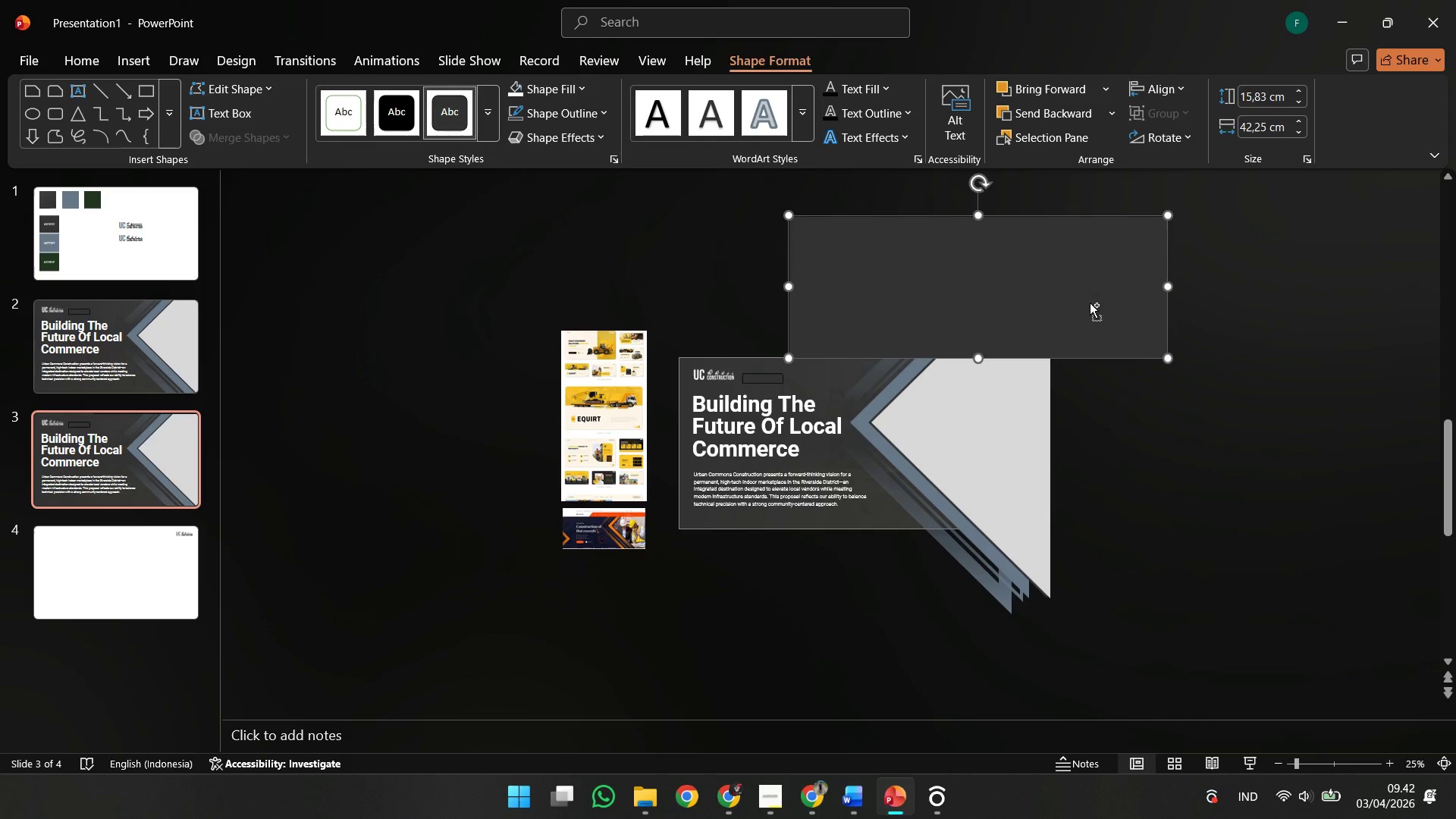 
key(Control+C)
 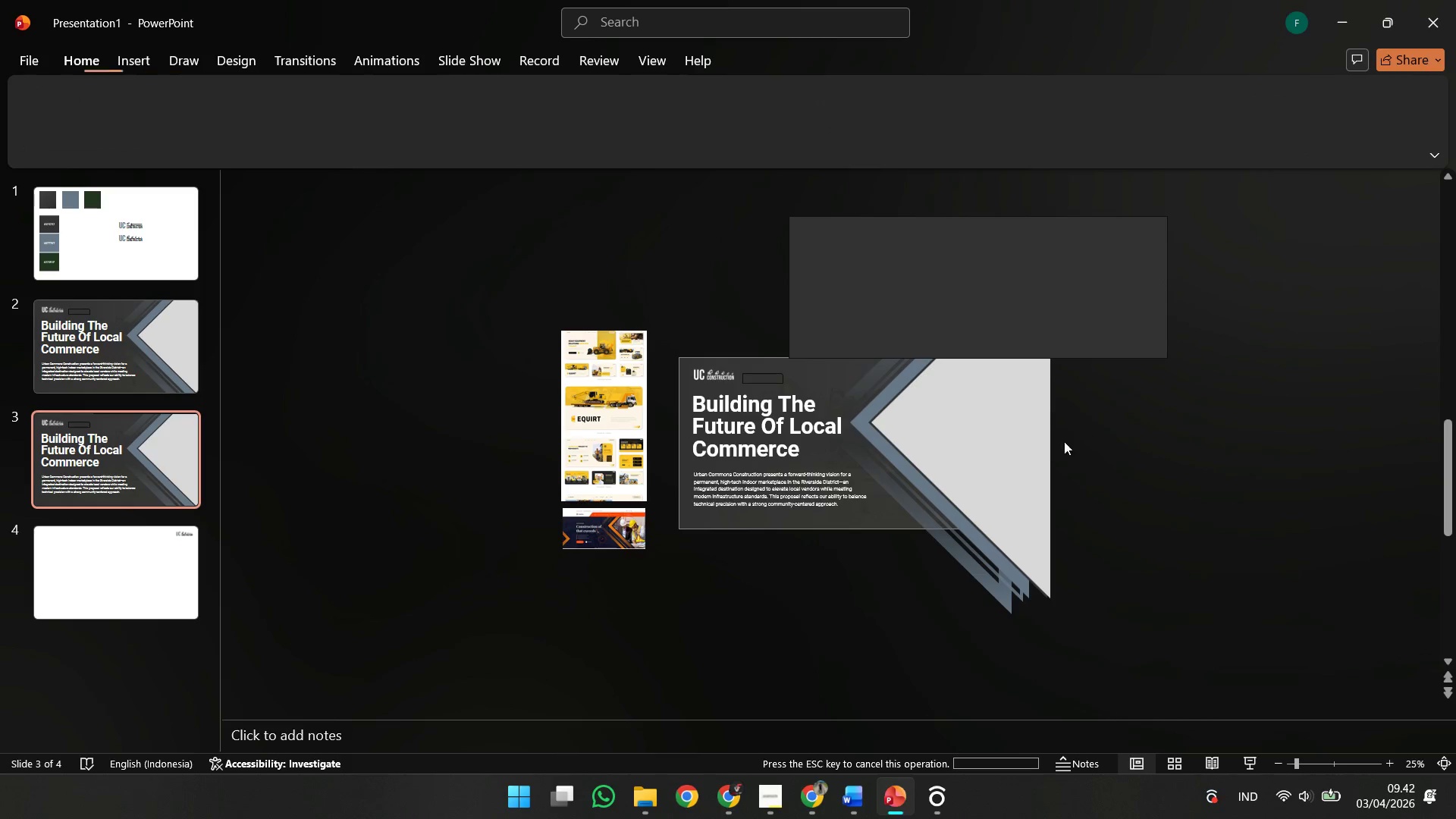 
double_click([1038, 447])
 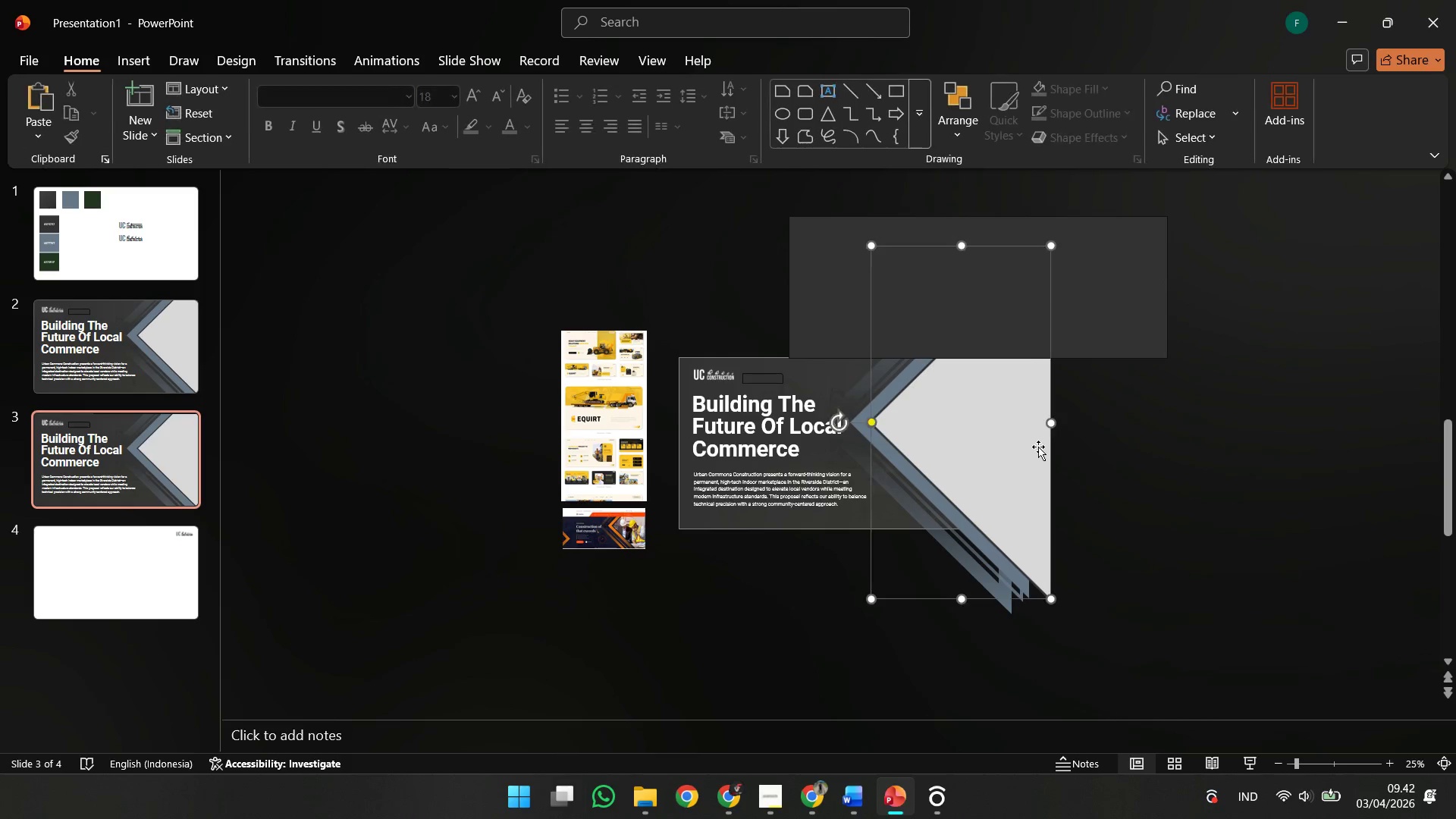 
hold_key(key=ShiftLeft, duration=0.59)
triple_click([1097, 290])
 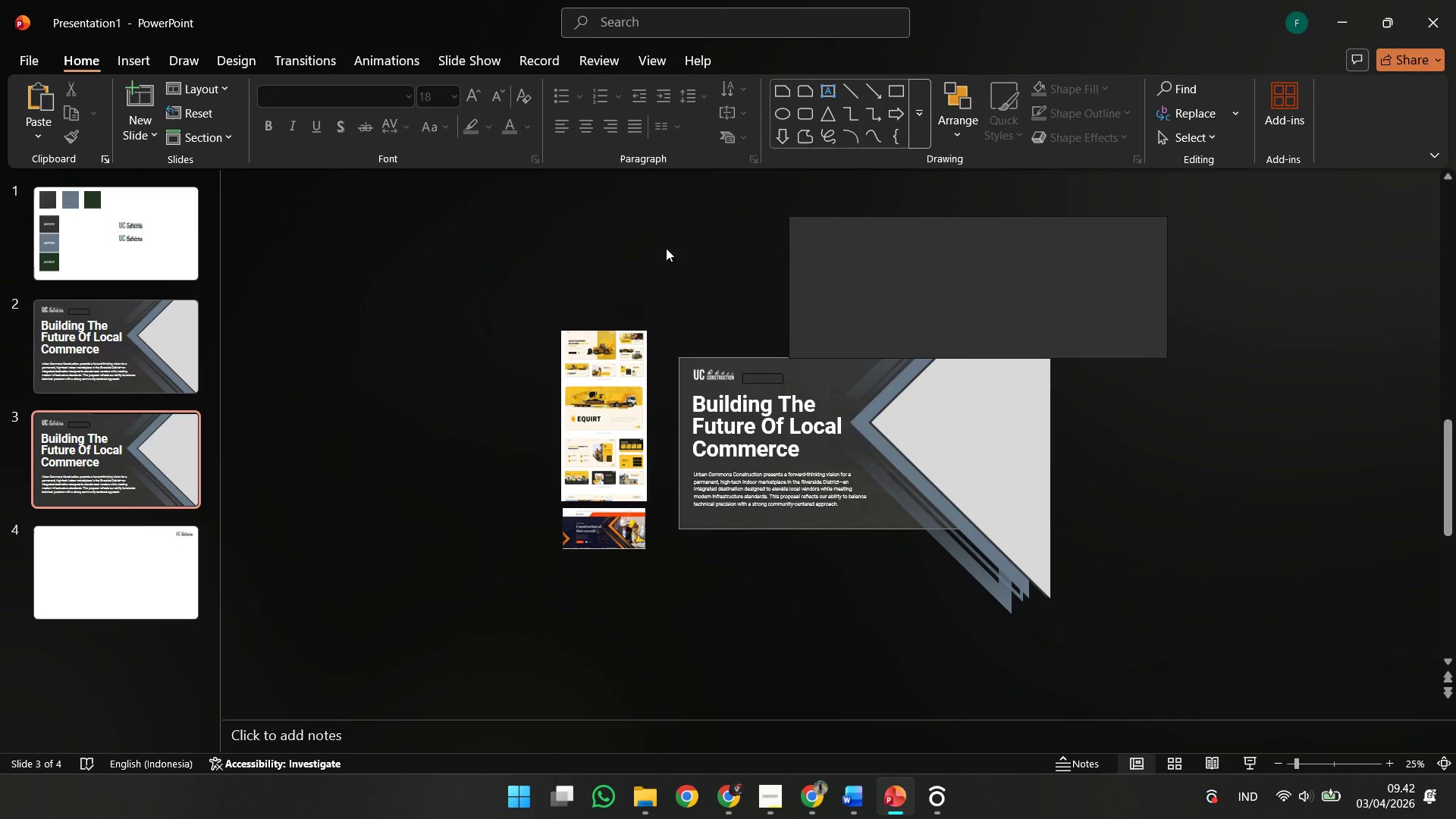 
double_click([814, 275])
 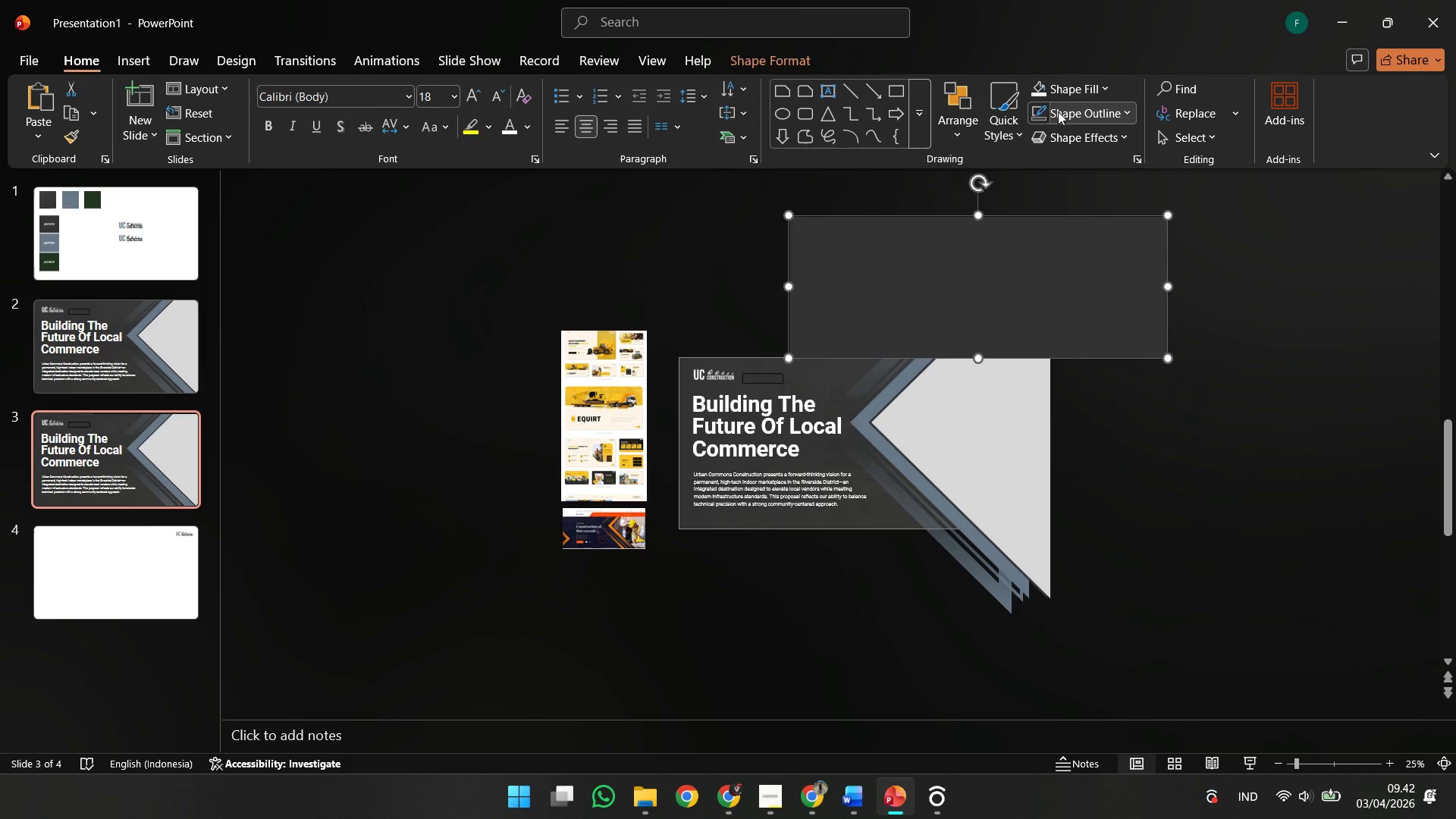 
left_click([1042, 111])
 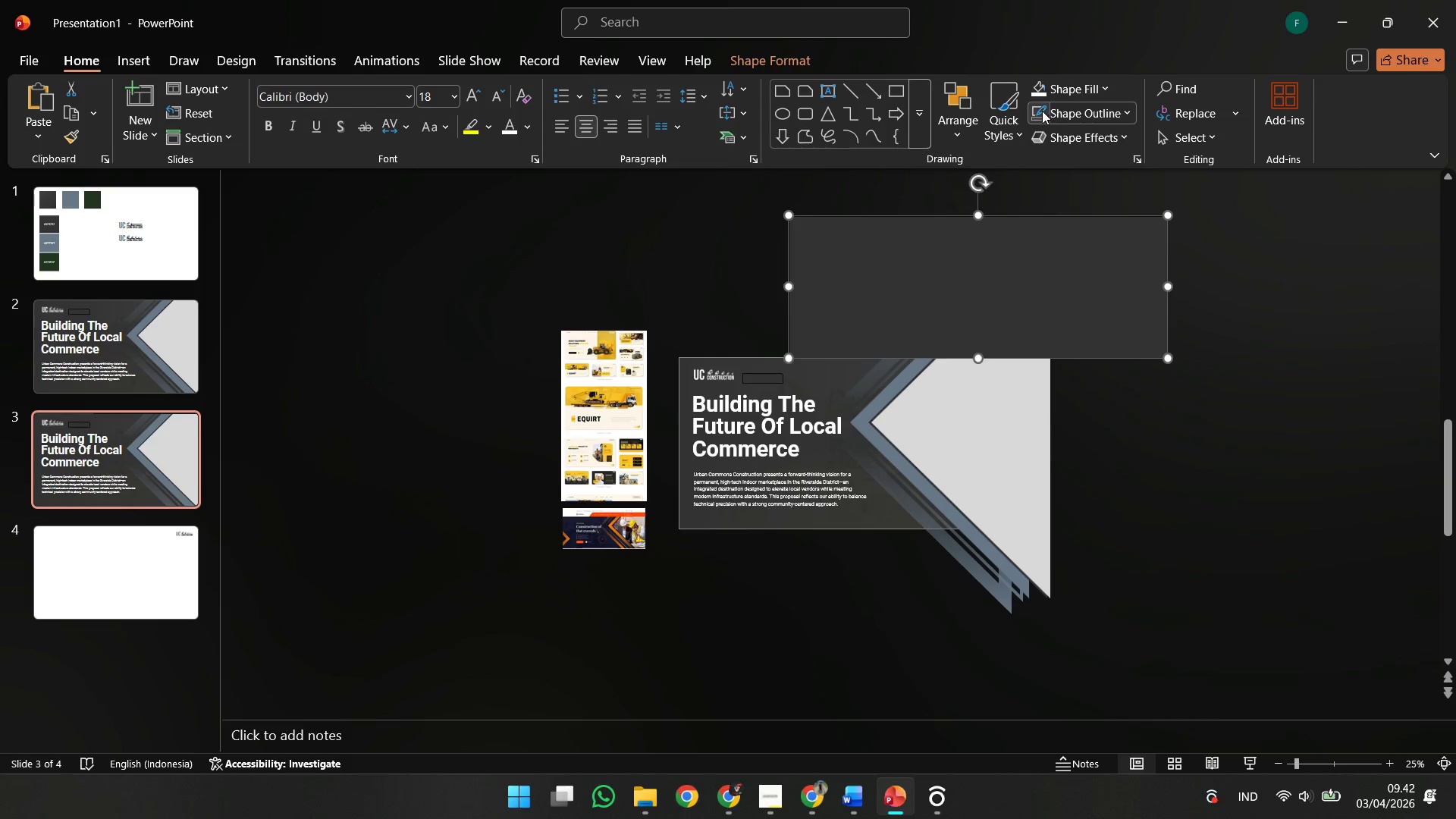 
key(Control+C)
 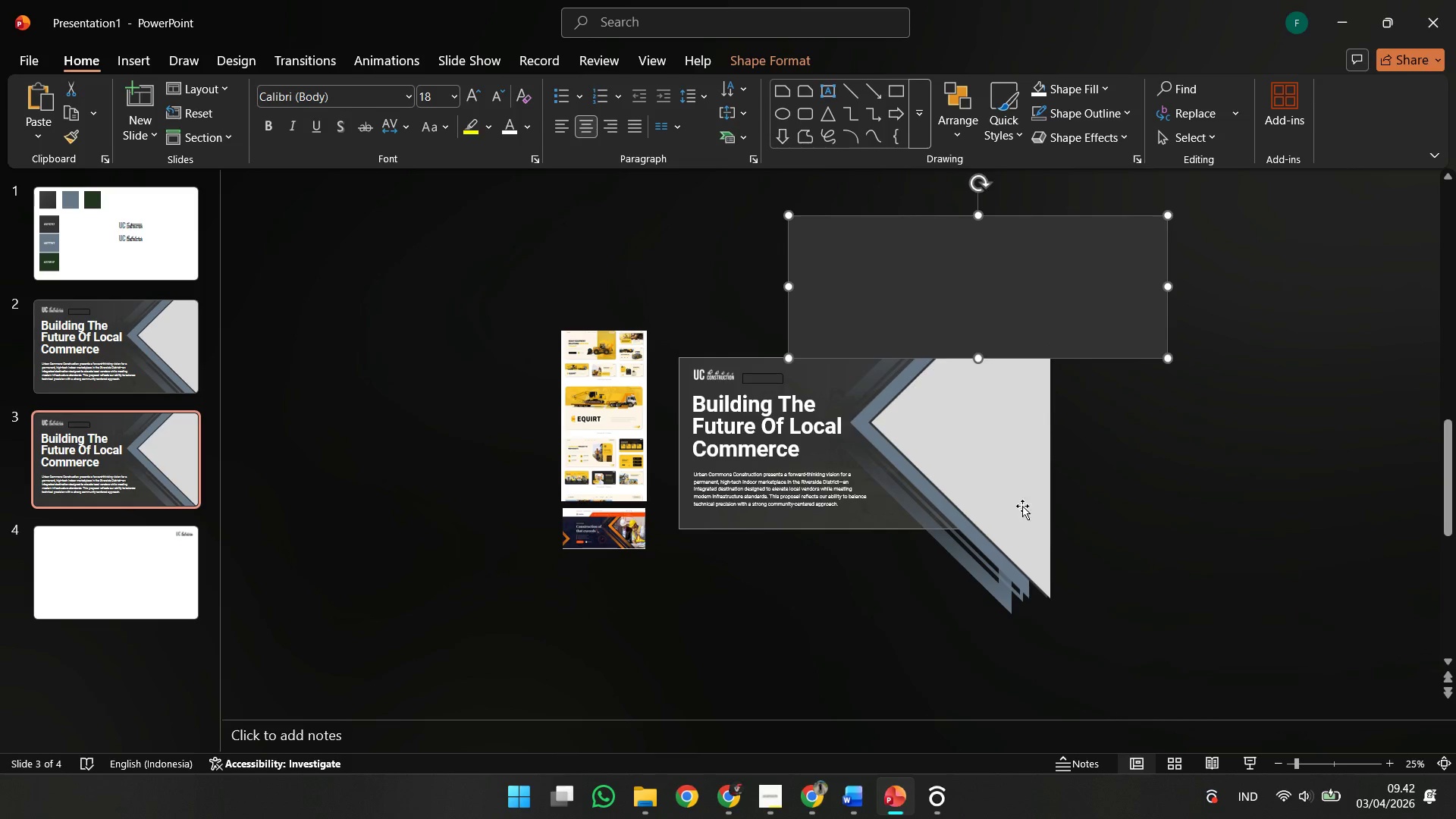 
left_click([1015, 487])
 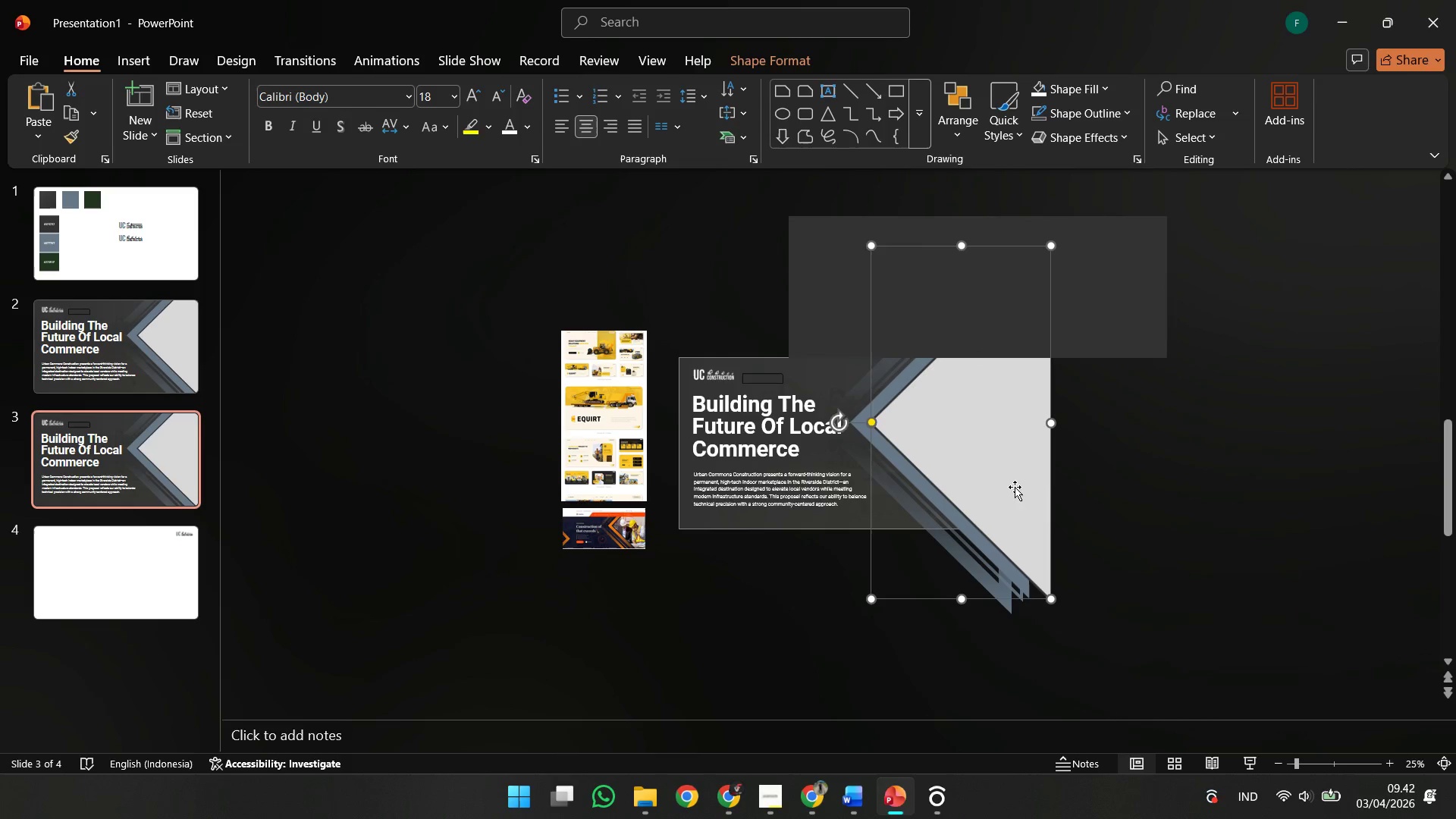 
hold_key(key=ShiftLeft, duration=0.62)
left_click([1064, 259])
 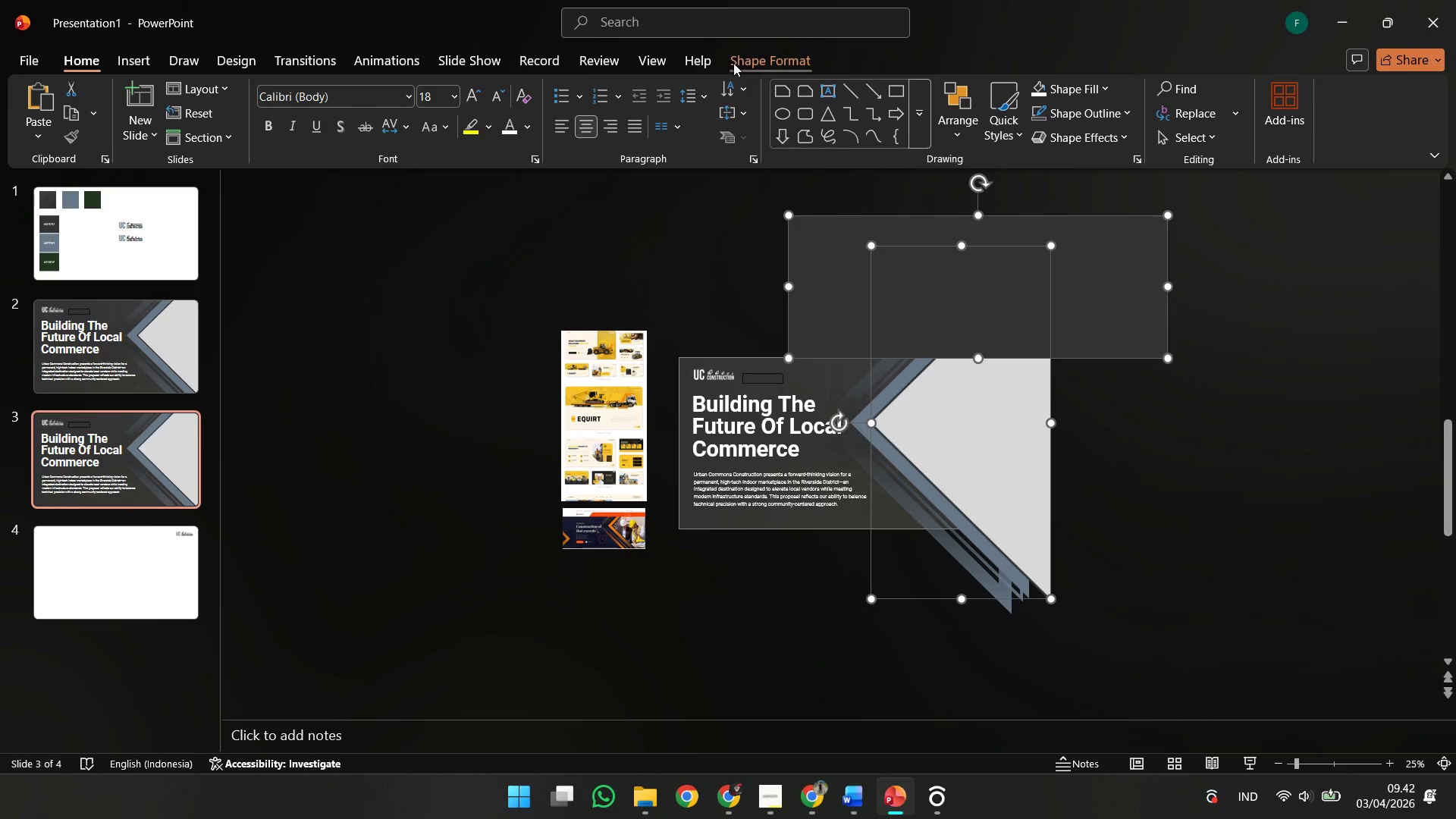 
left_click([740, 62])
 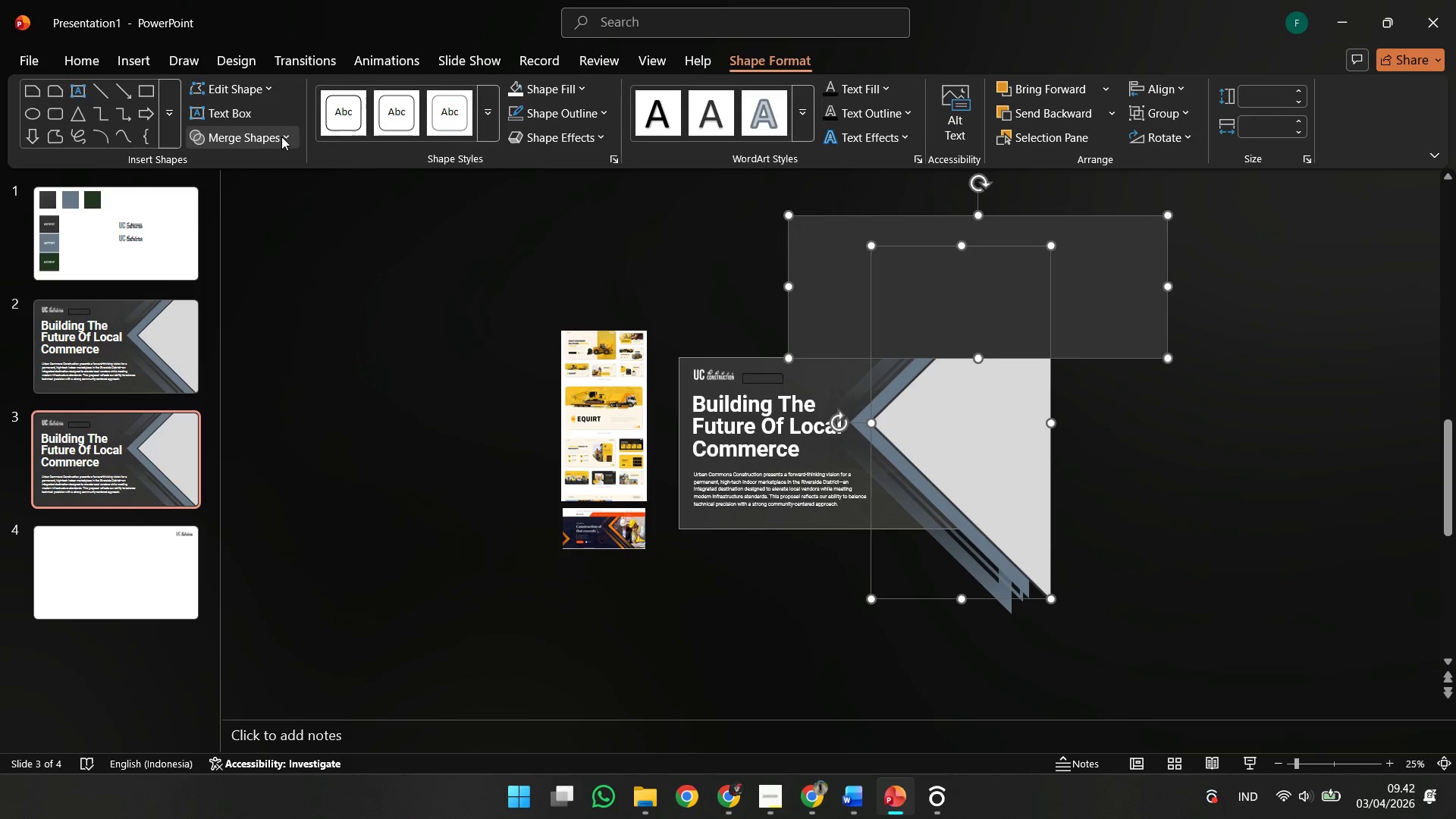 
left_click([281, 136])
 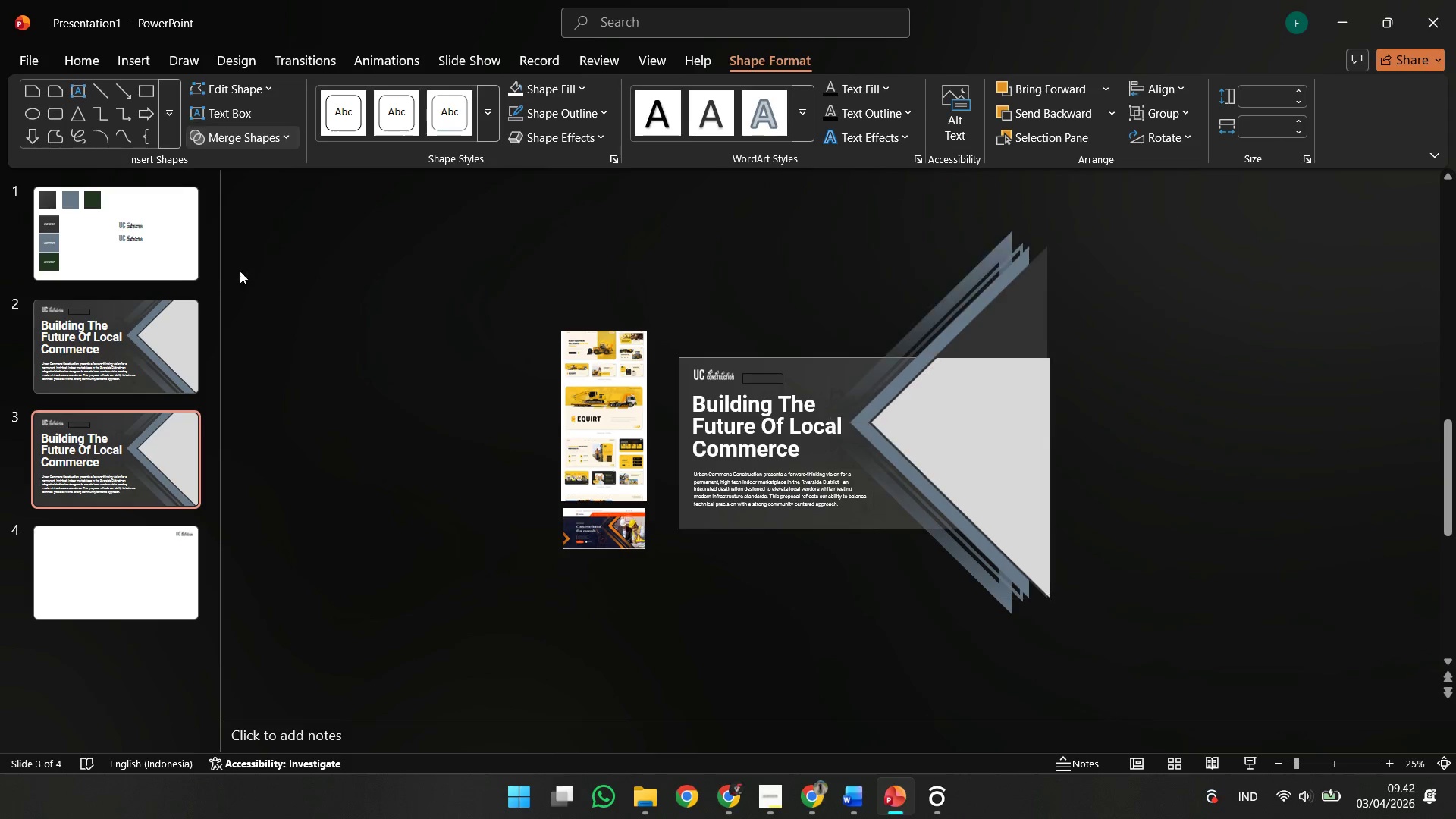 
double_click([370, 259])
 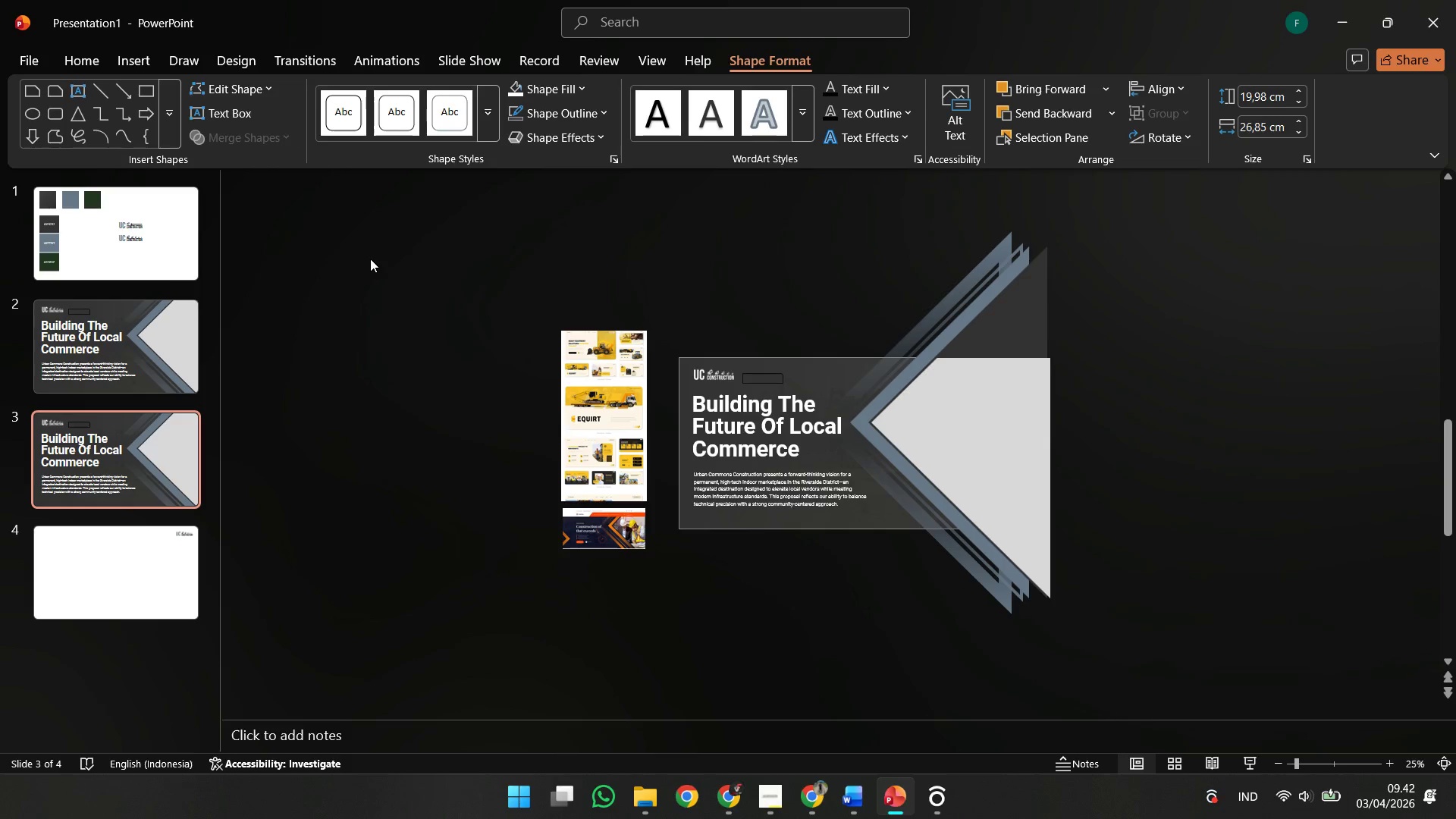 
key(Control+V)
 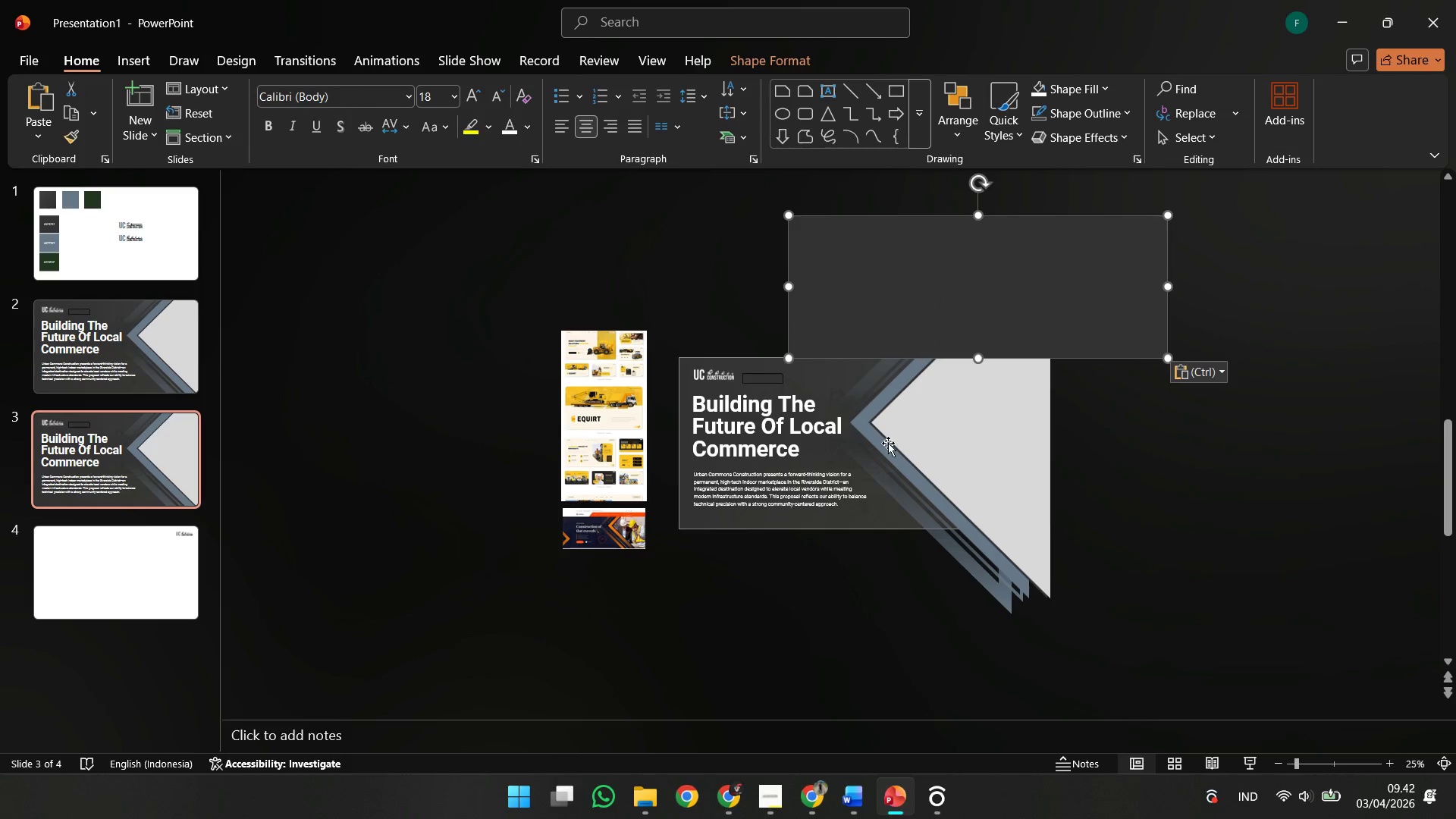 
left_click([890, 444])
 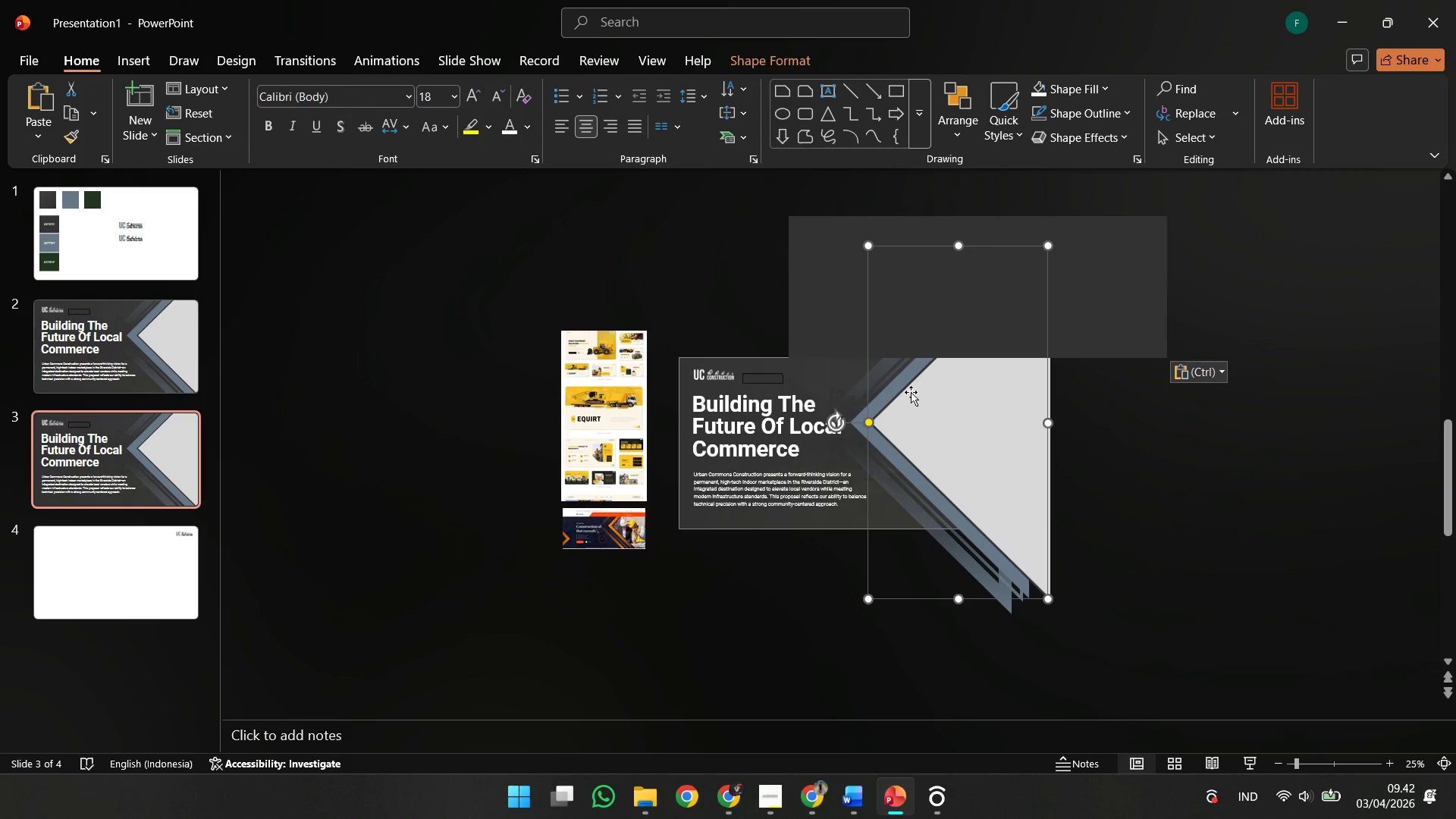 
hold_key(key=ShiftLeft, duration=0.66)
left_click([843, 274])
 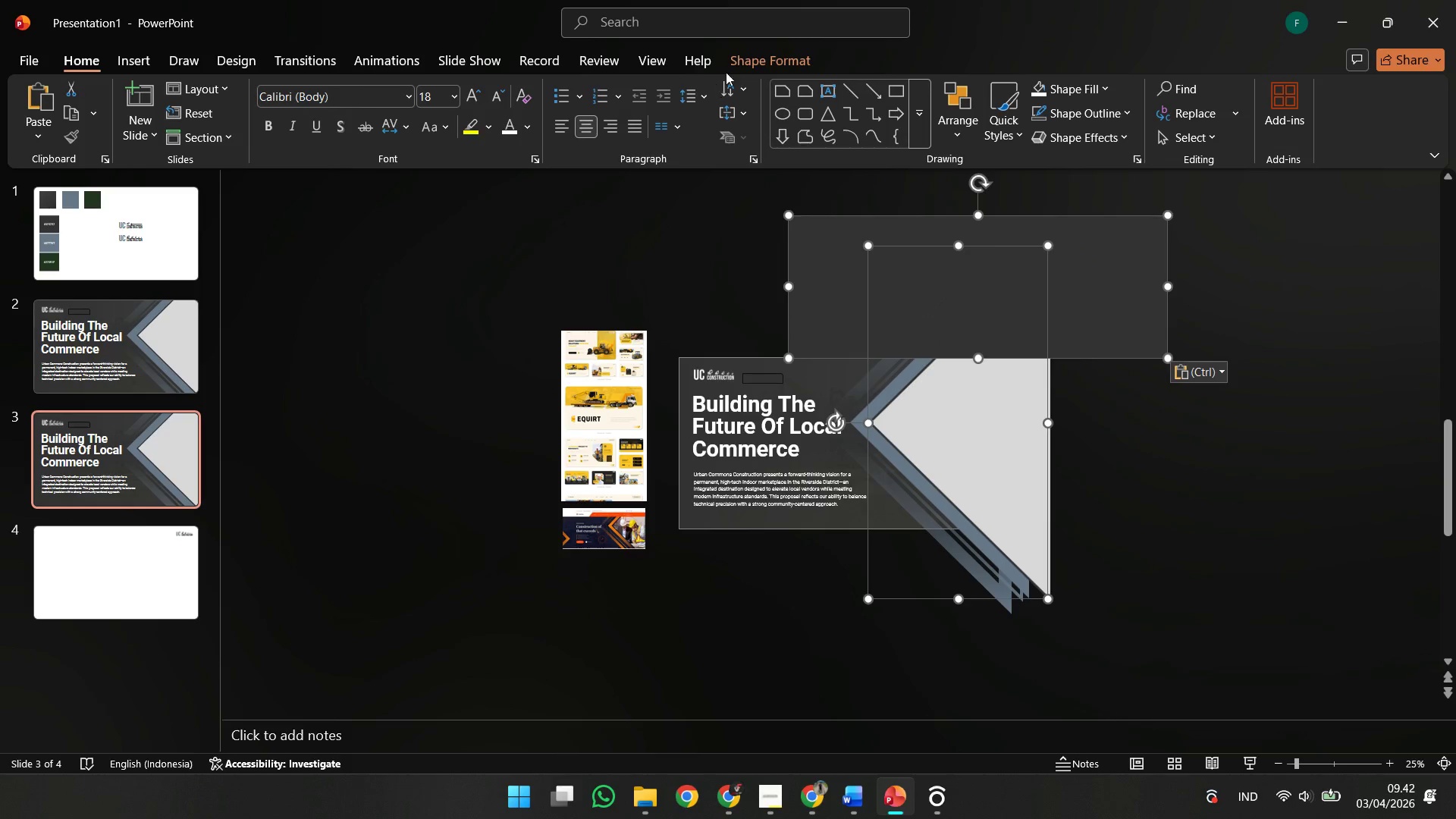 
left_click_drag(start_coordinate=[749, 60], to_coordinate=[263, 138])
 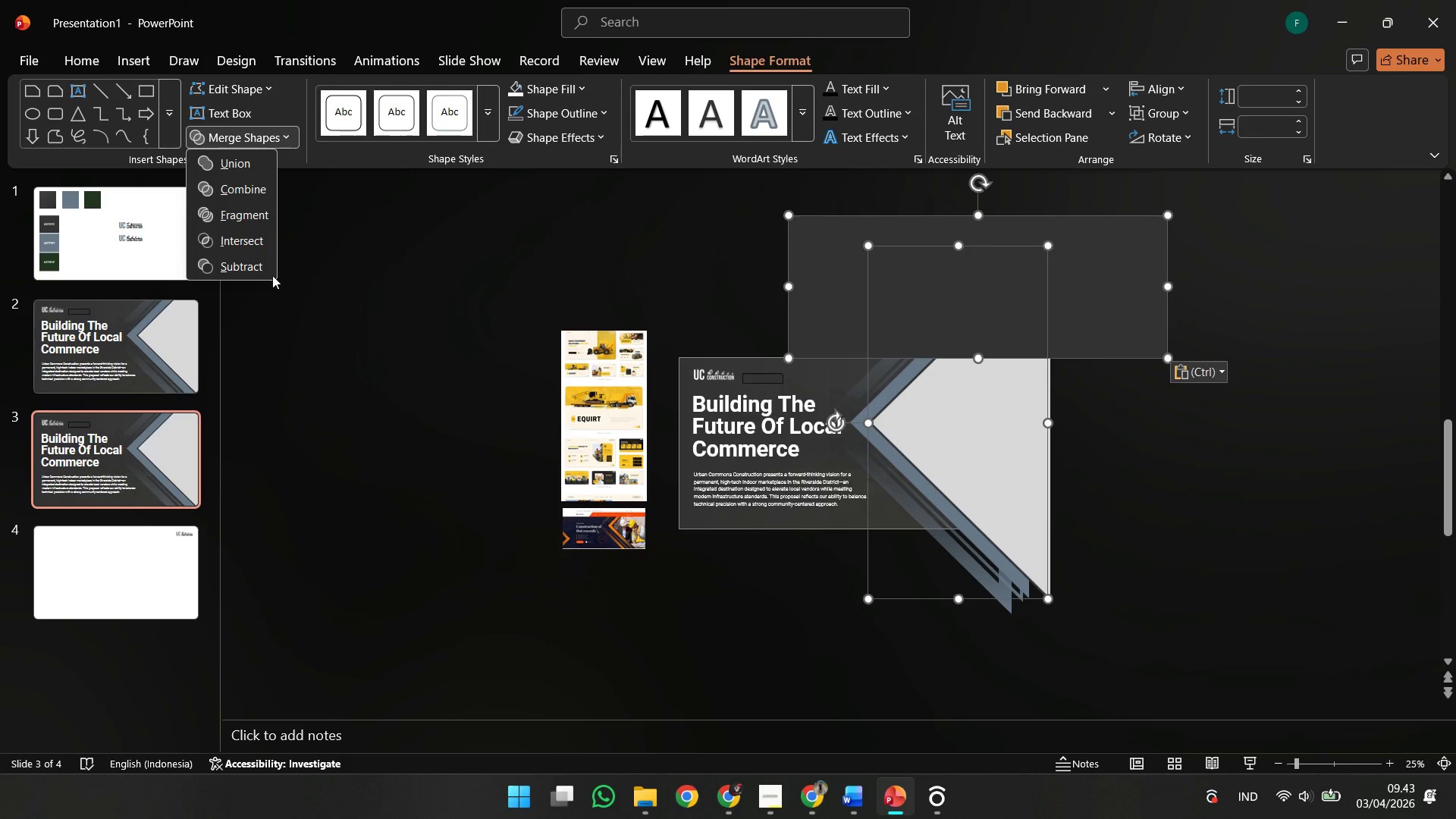 
left_click([263, 138])
 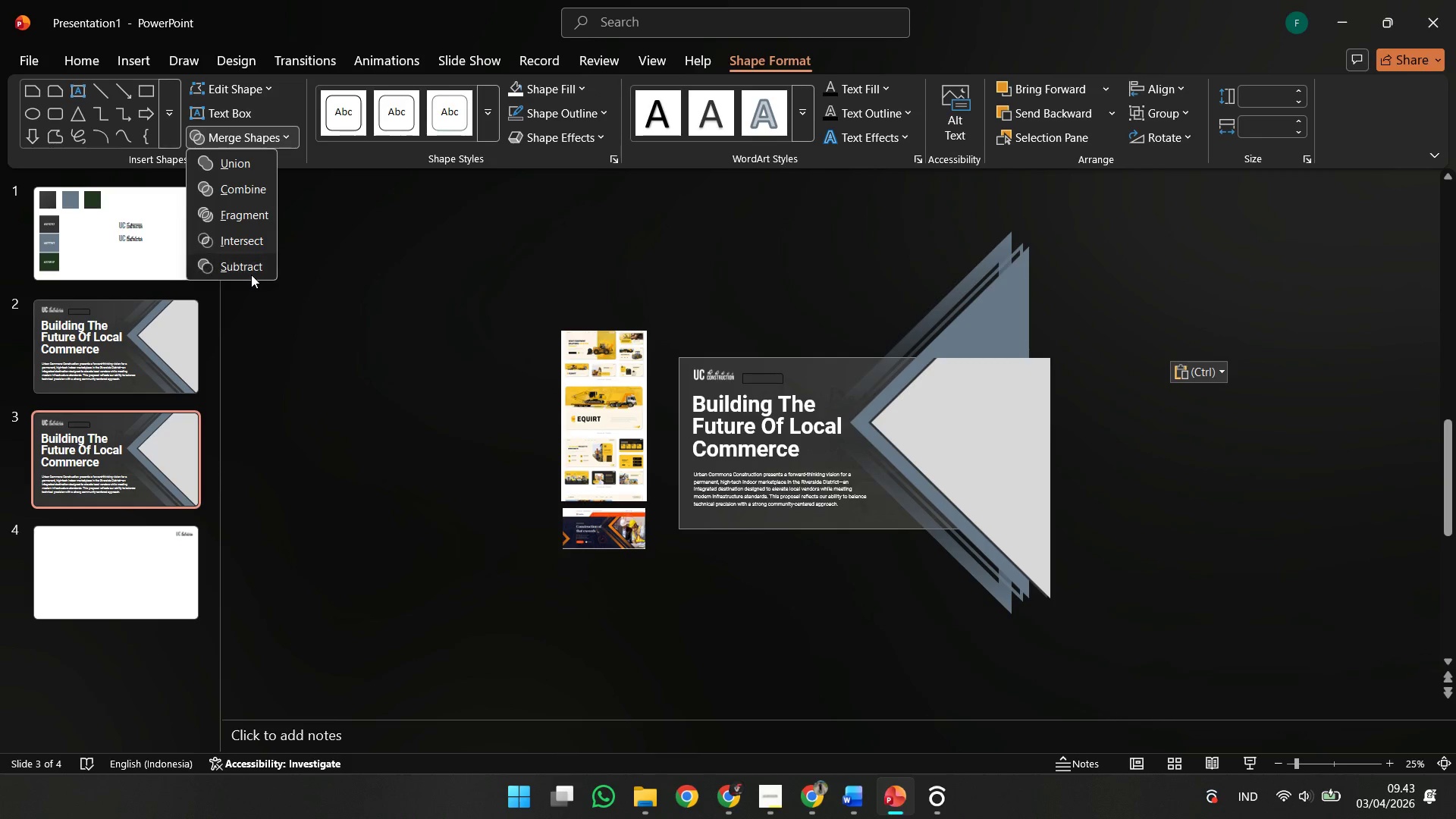 
double_click([485, 275])
 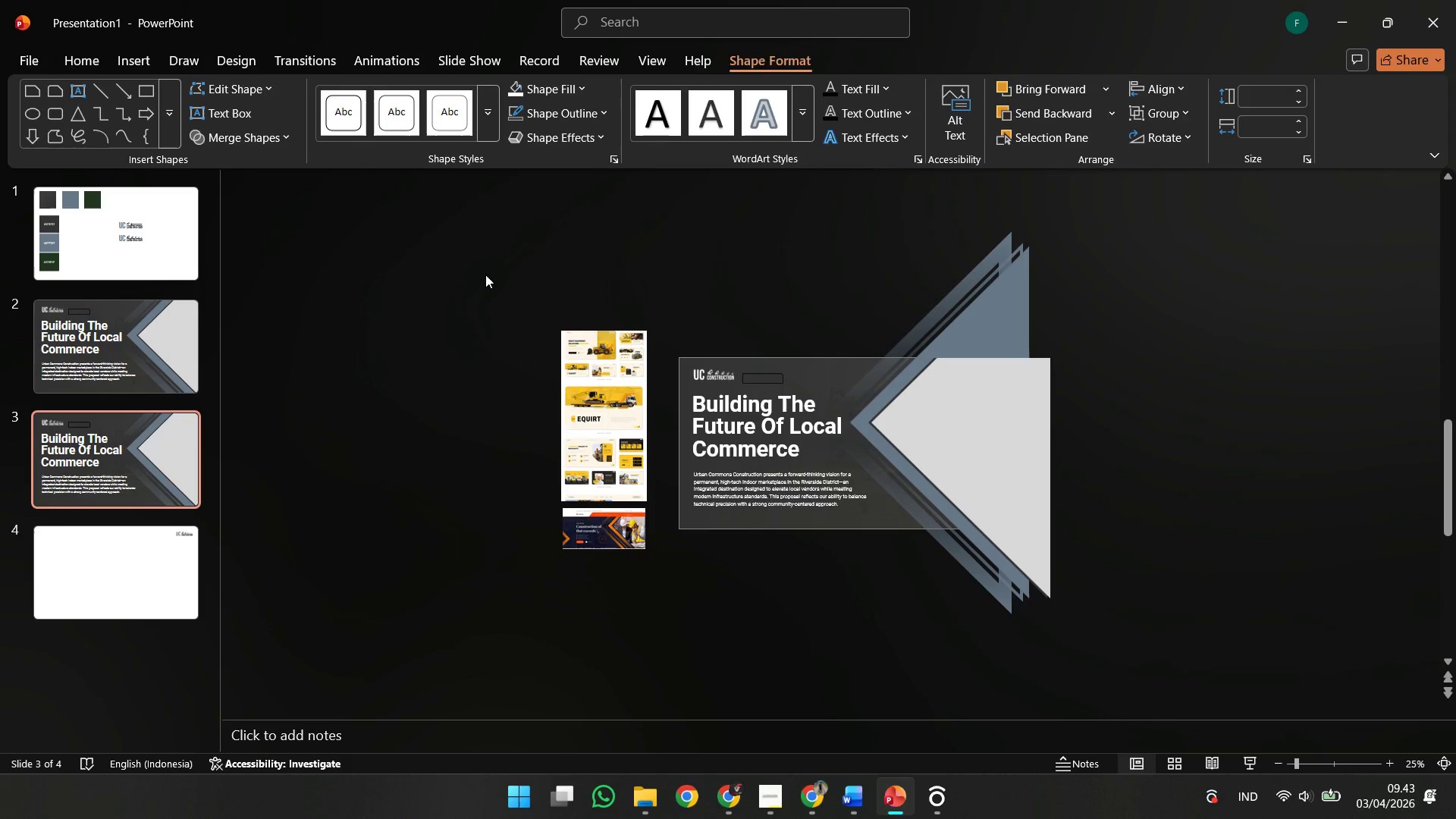 
key(Control+V)
 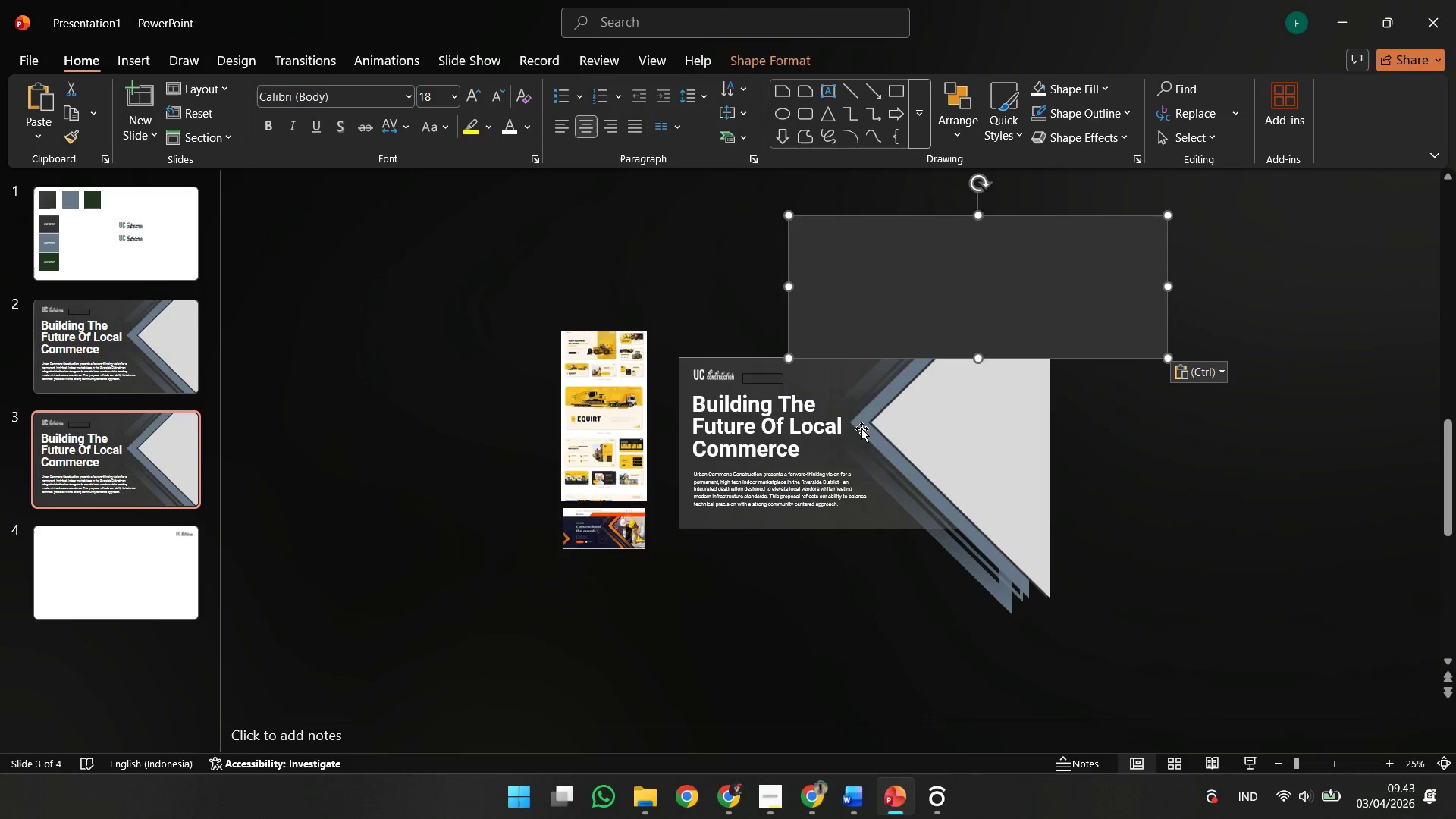 
left_click([864, 428])
 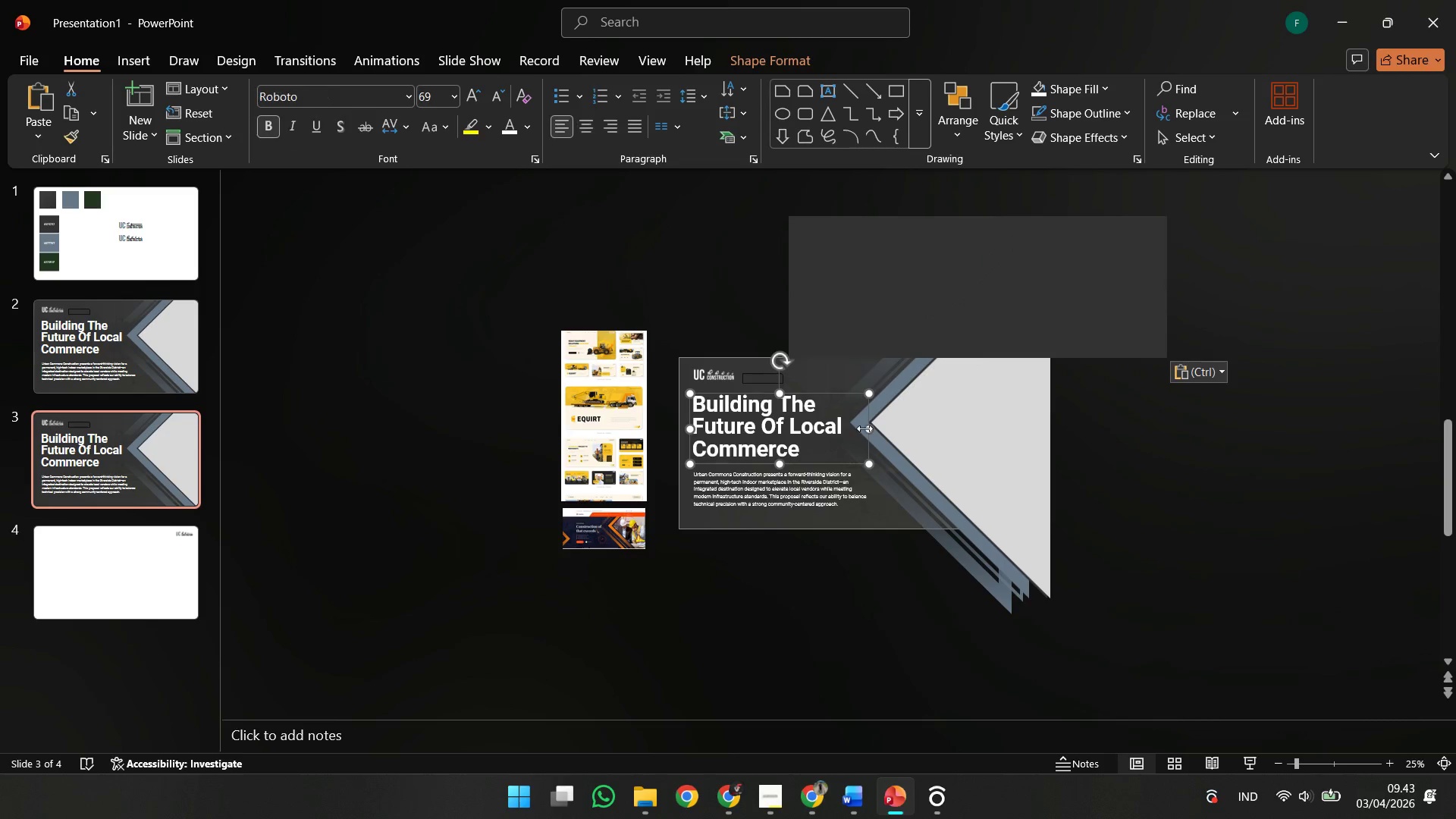 
hold_key(key=ShiftLeft, duration=0.44)
 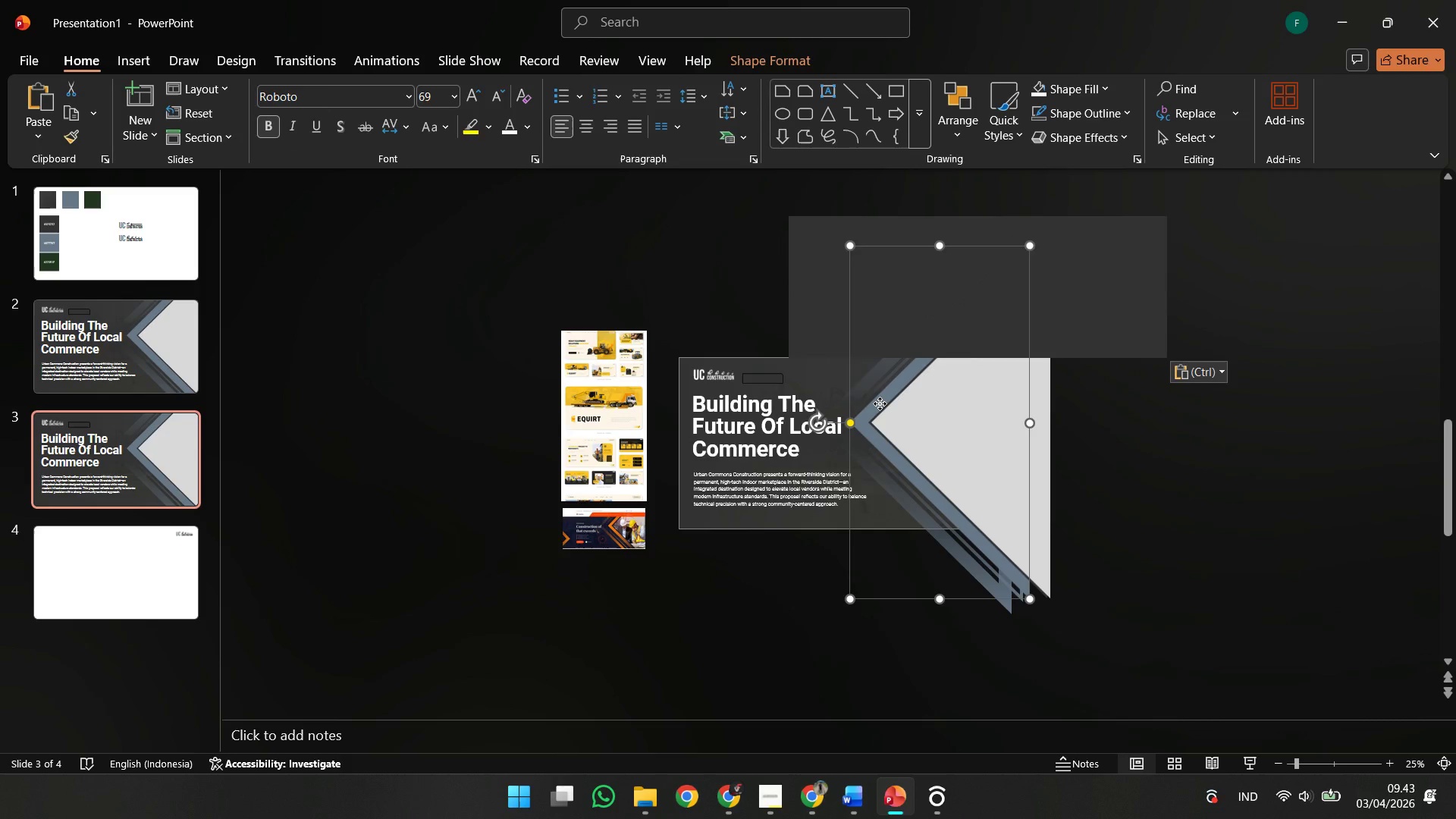 
left_click([880, 403])
 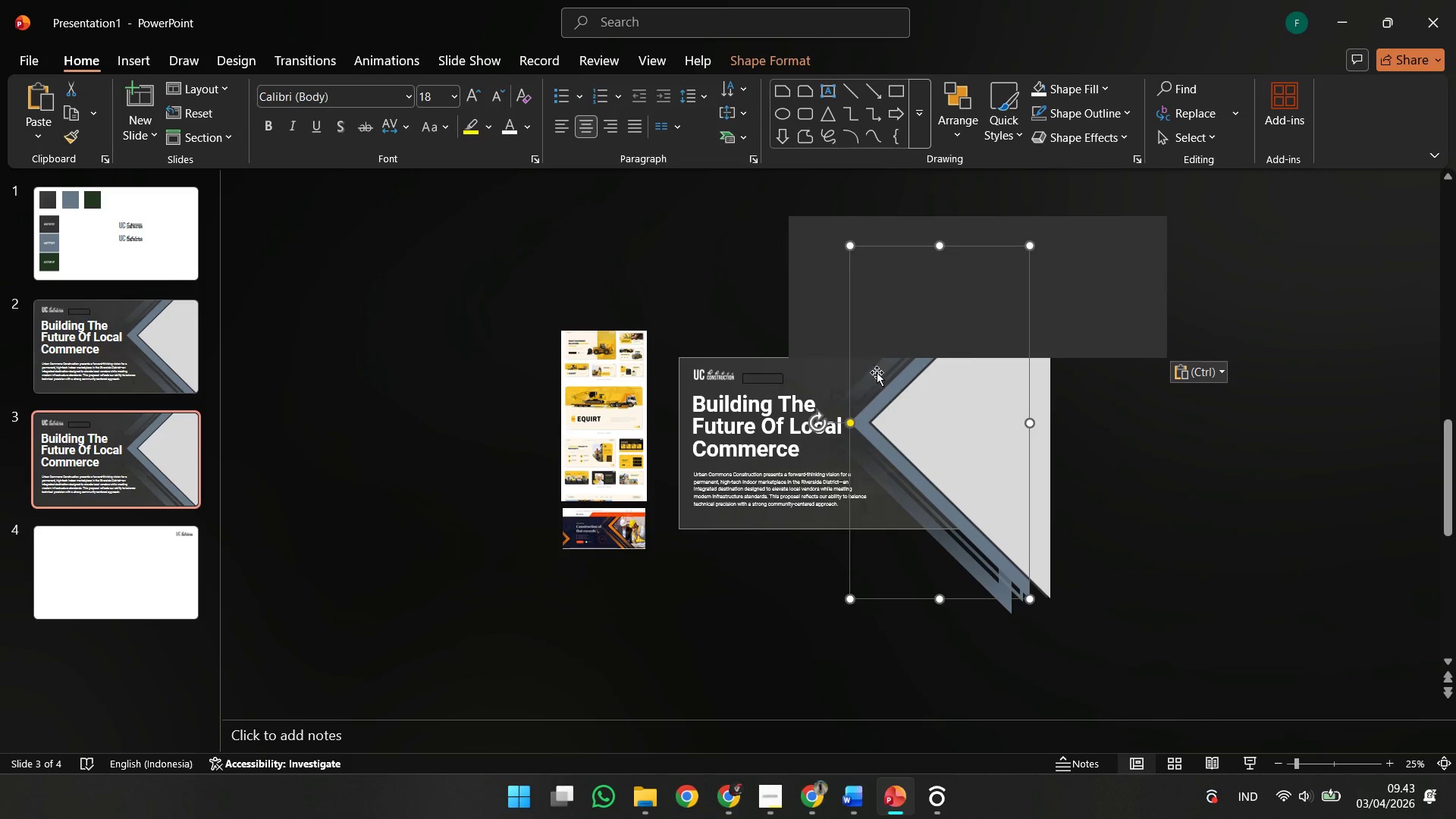 
hold_key(key=ShiftLeft, duration=0.7)
left_click([835, 300])
 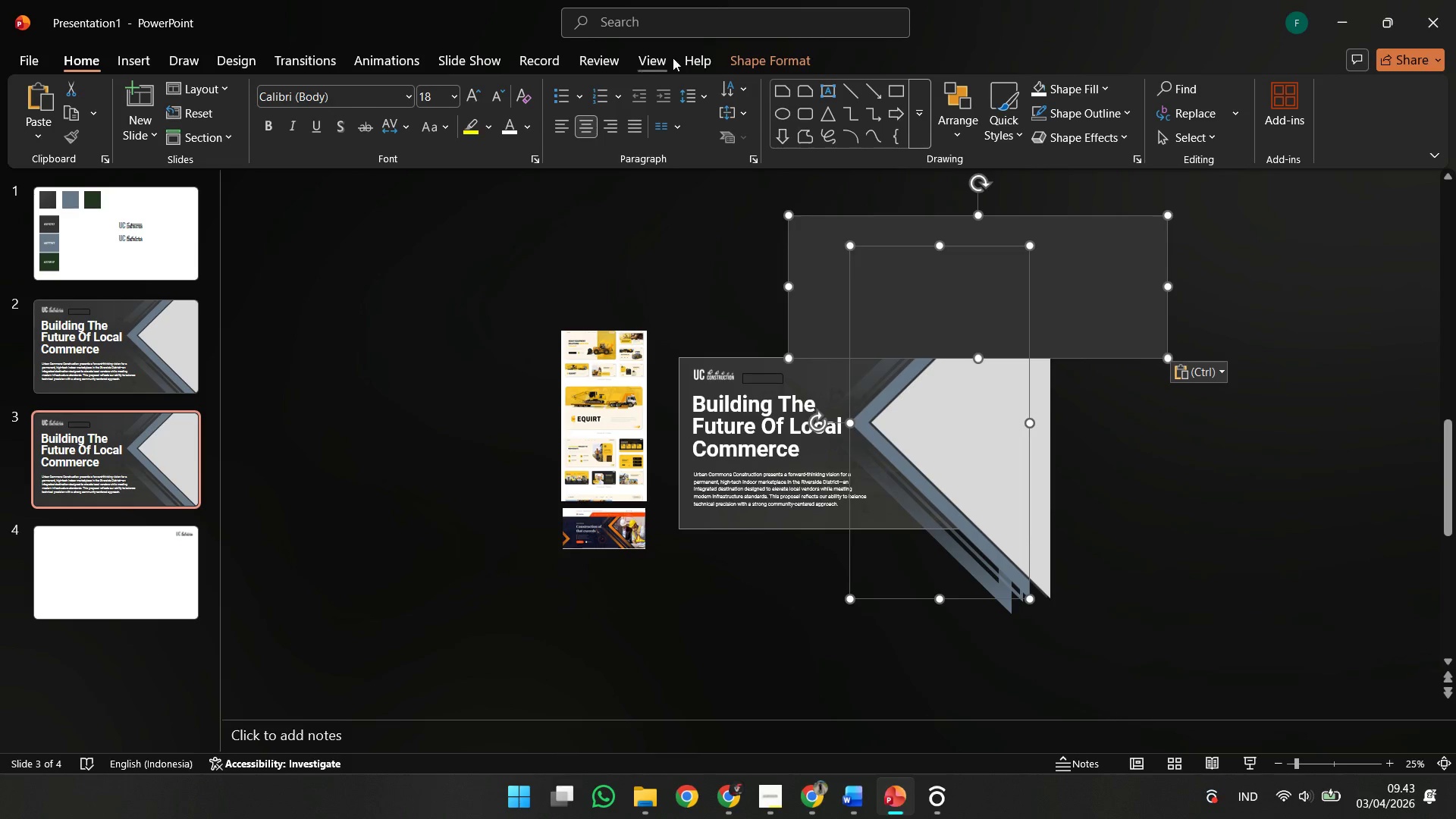 
left_click([727, 54])
 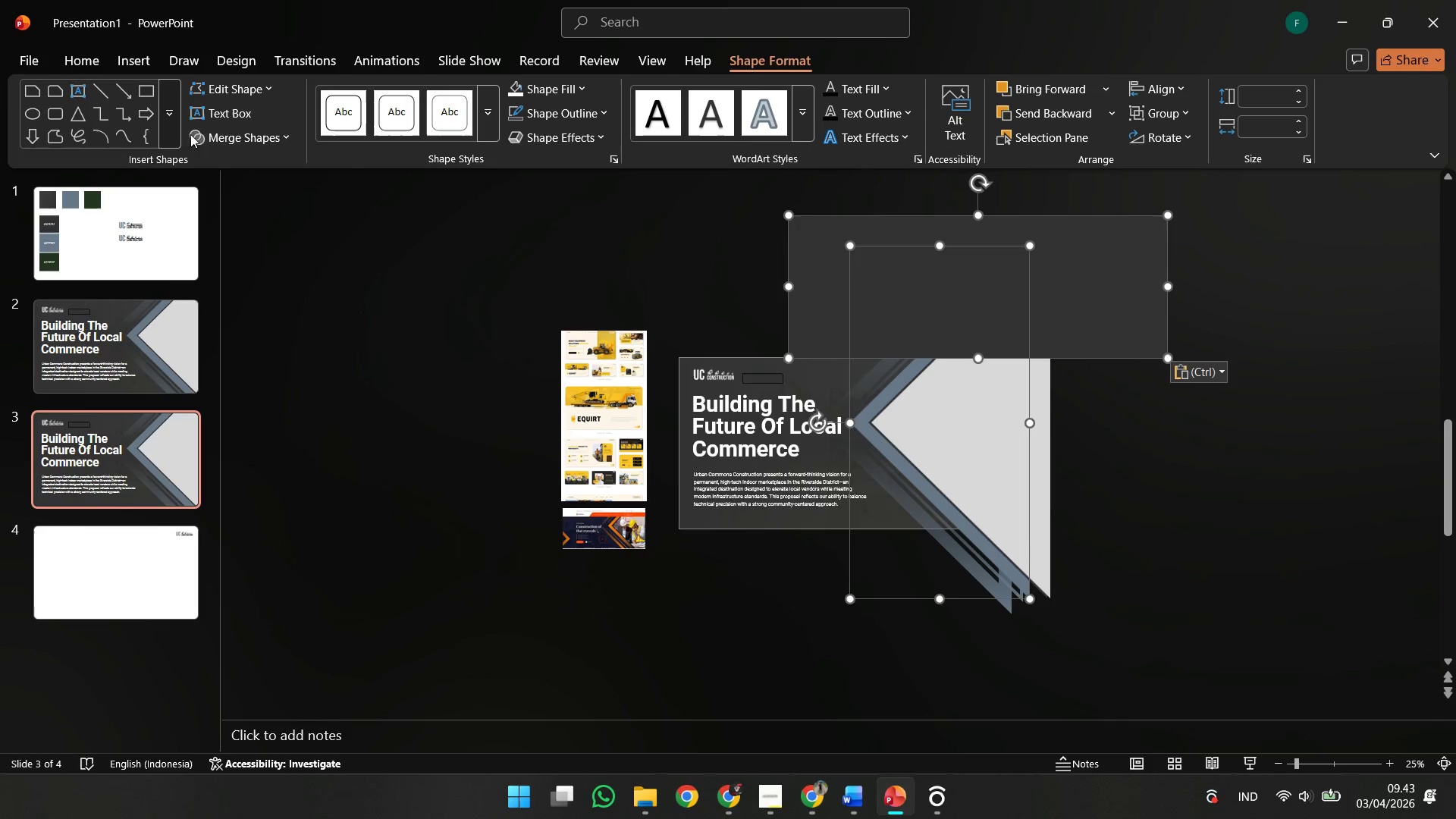 
double_click([204, 134])
 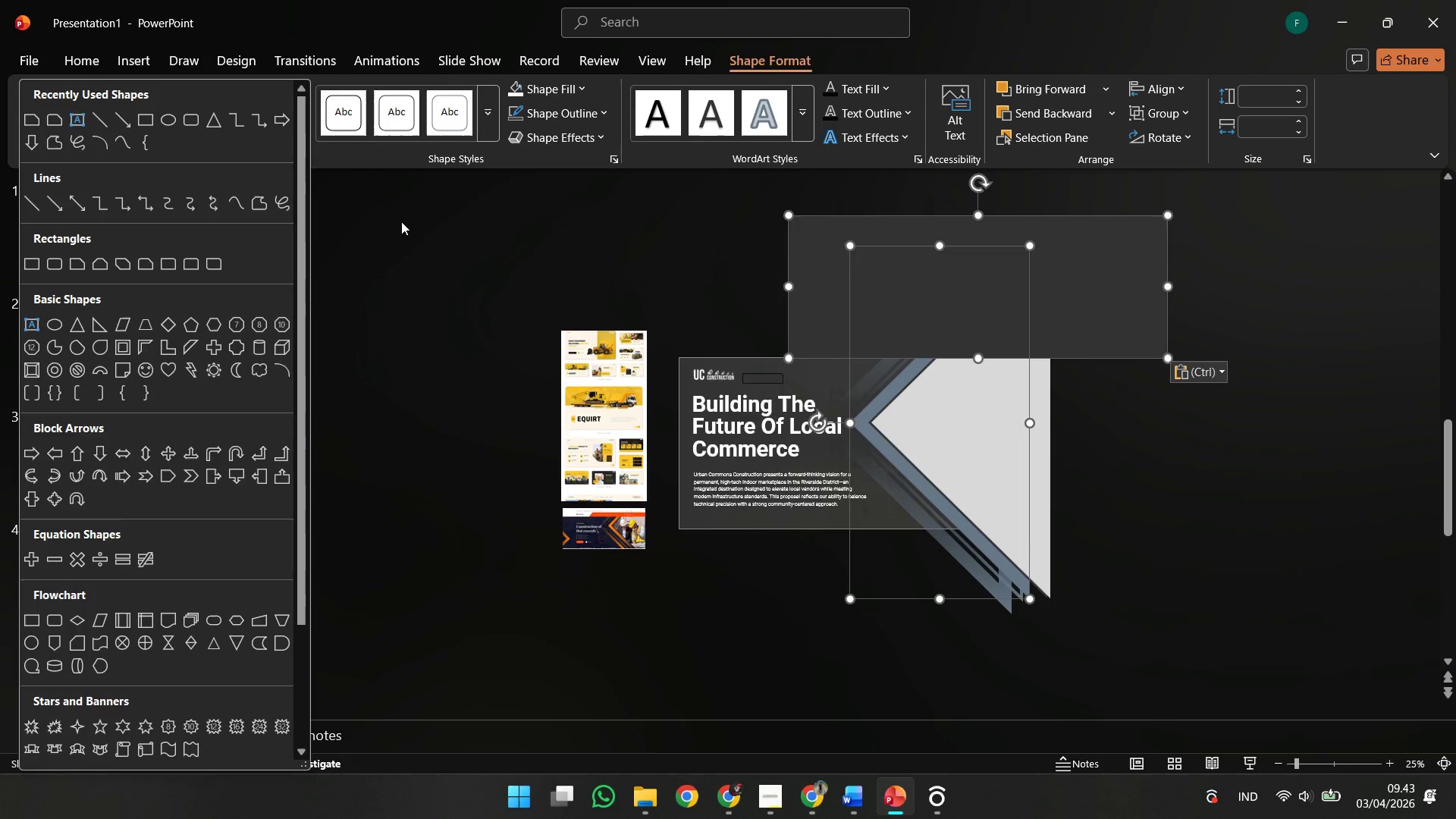 
left_click([414, 231])
 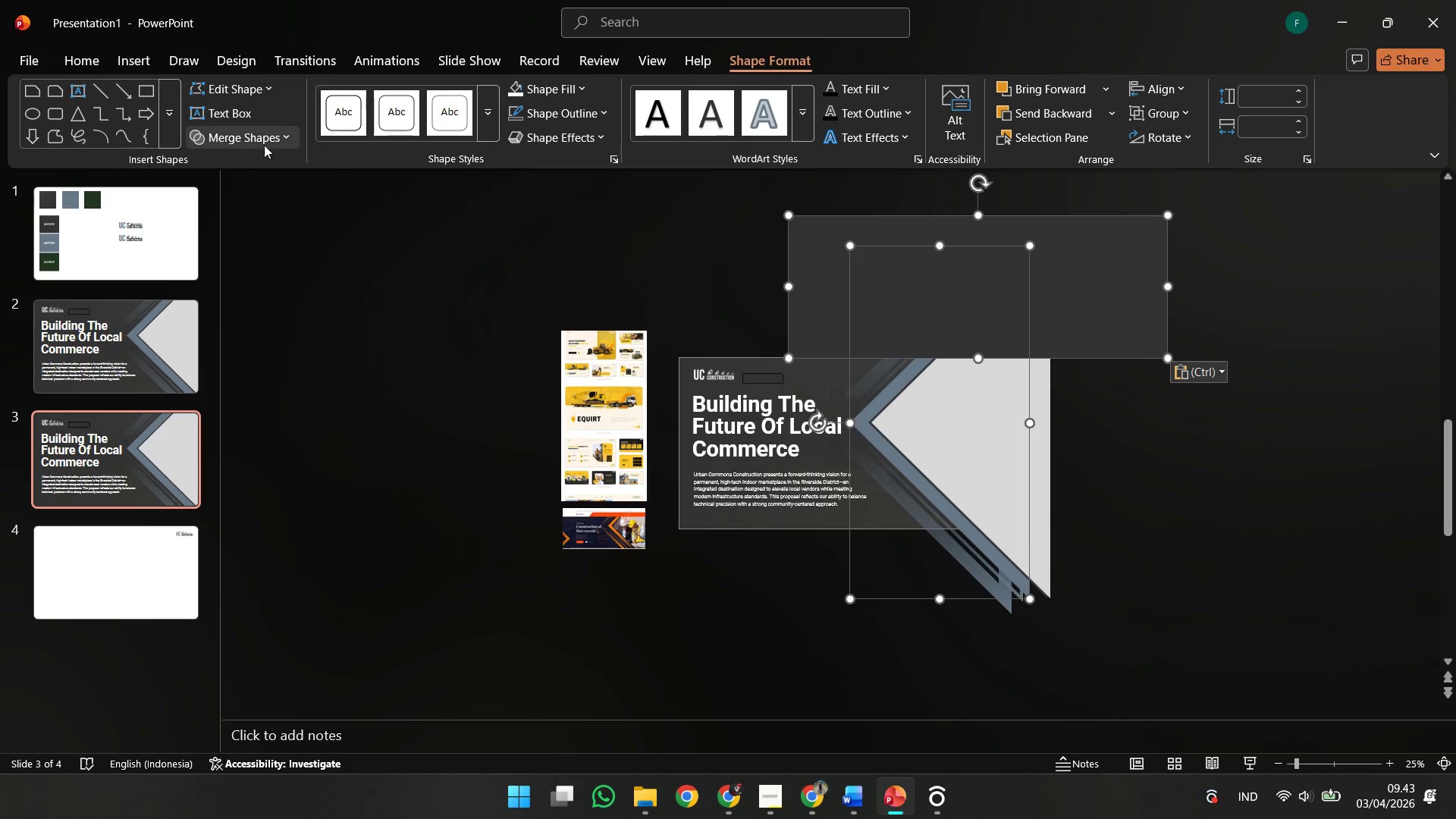 
left_click([263, 145])
 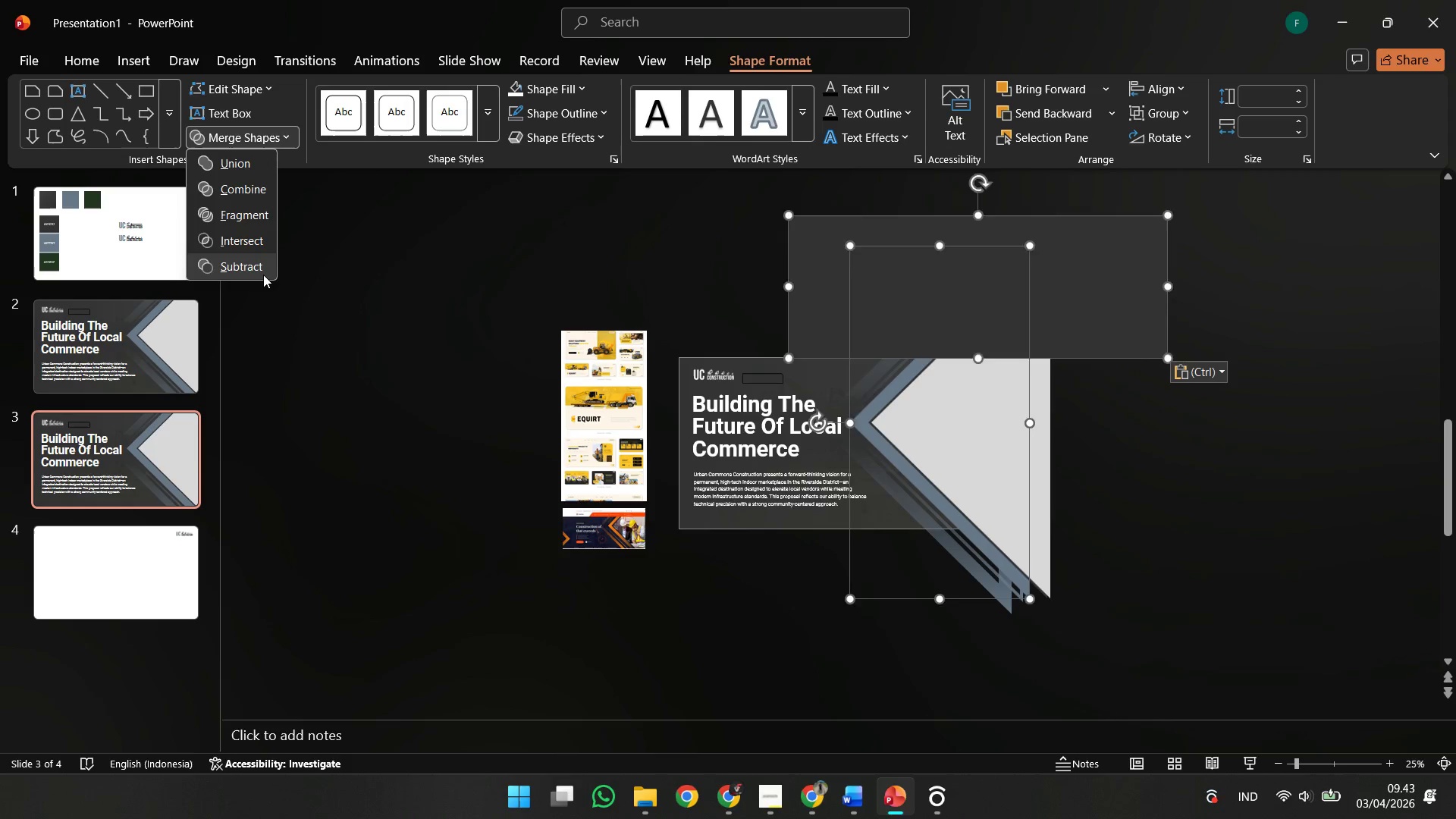 
left_click([263, 275])
 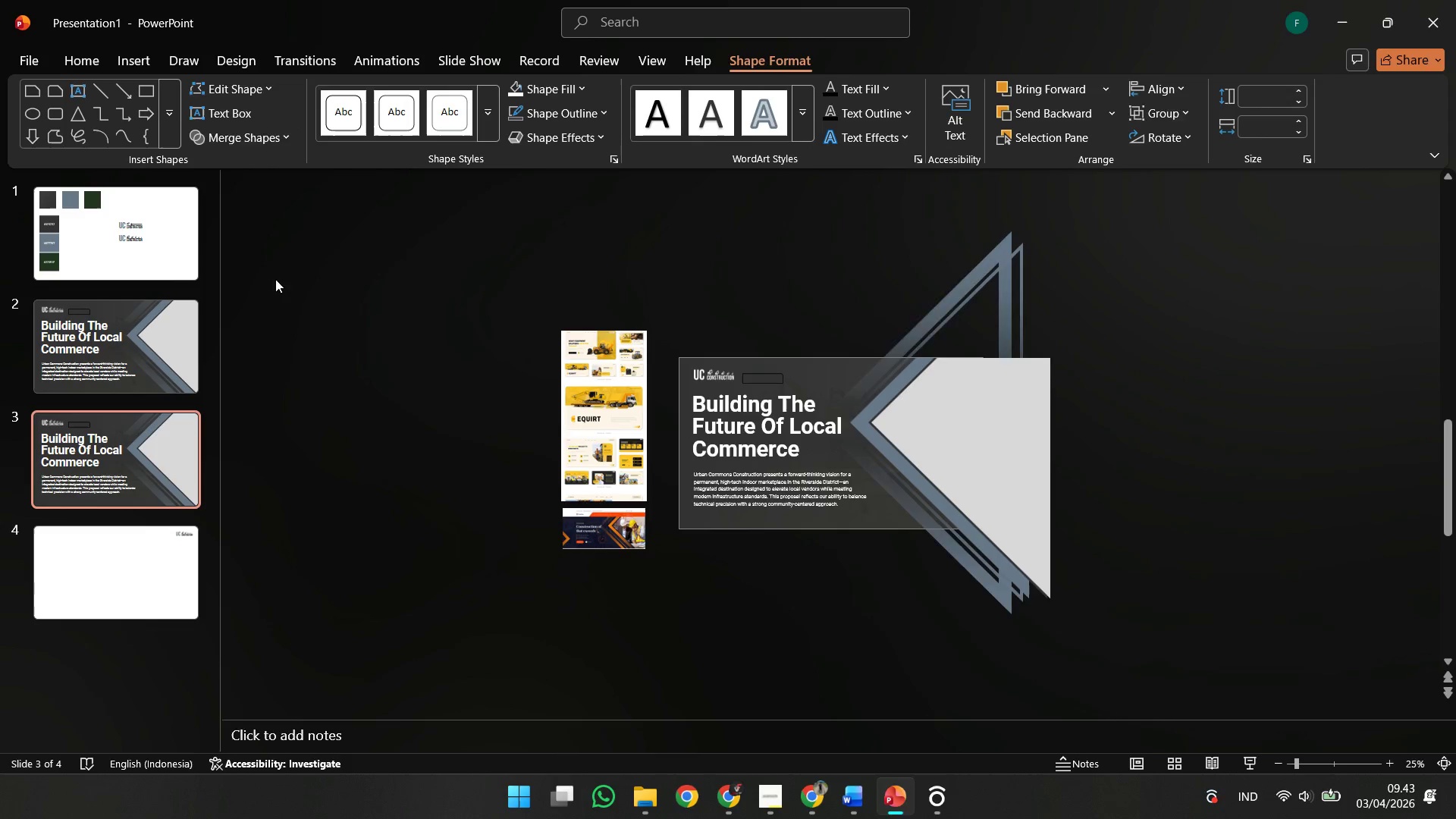 
left_click_drag(start_coordinate=[275, 279], to_coordinate=[282, 281])
 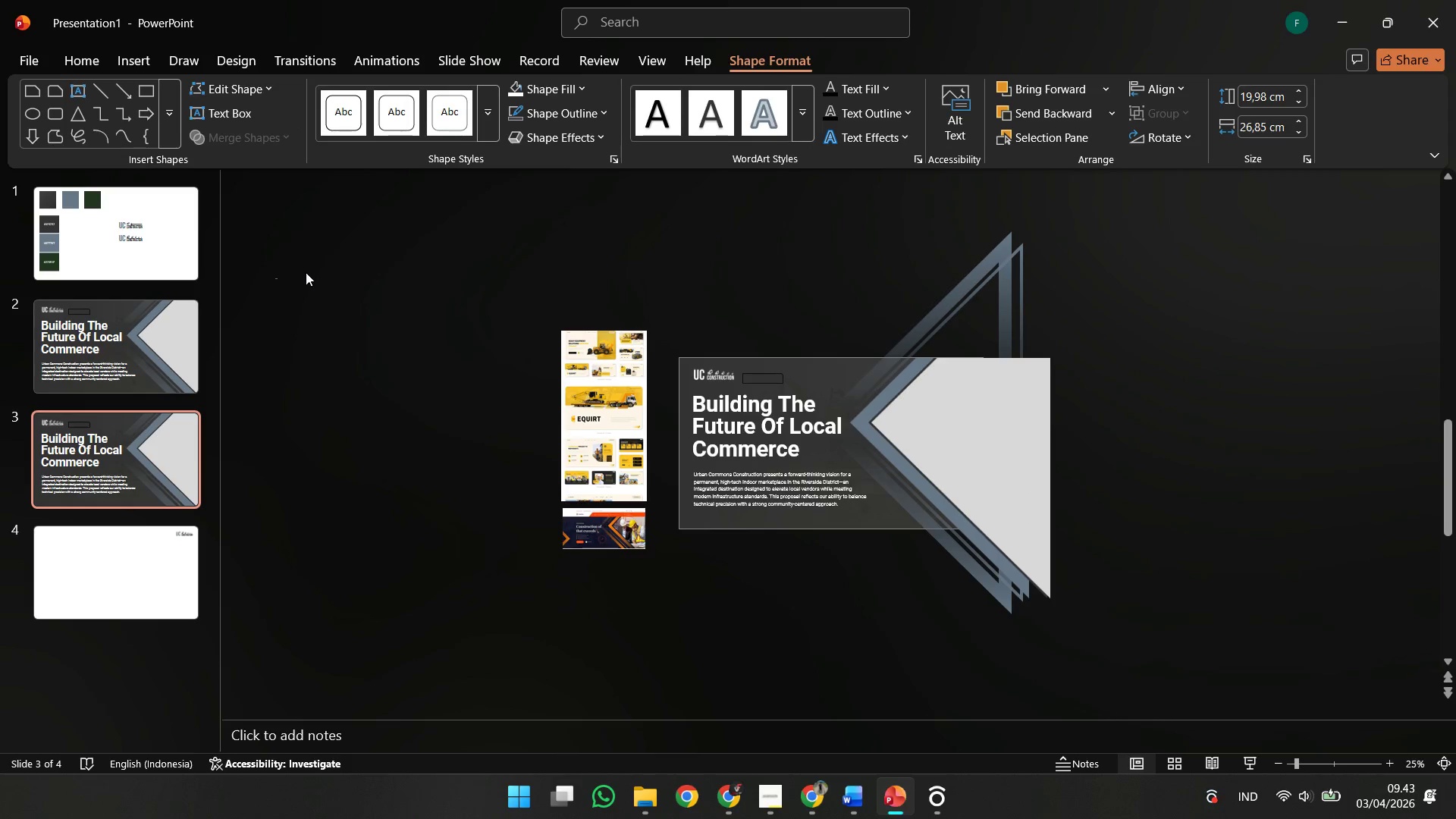 
key(Control+V)
 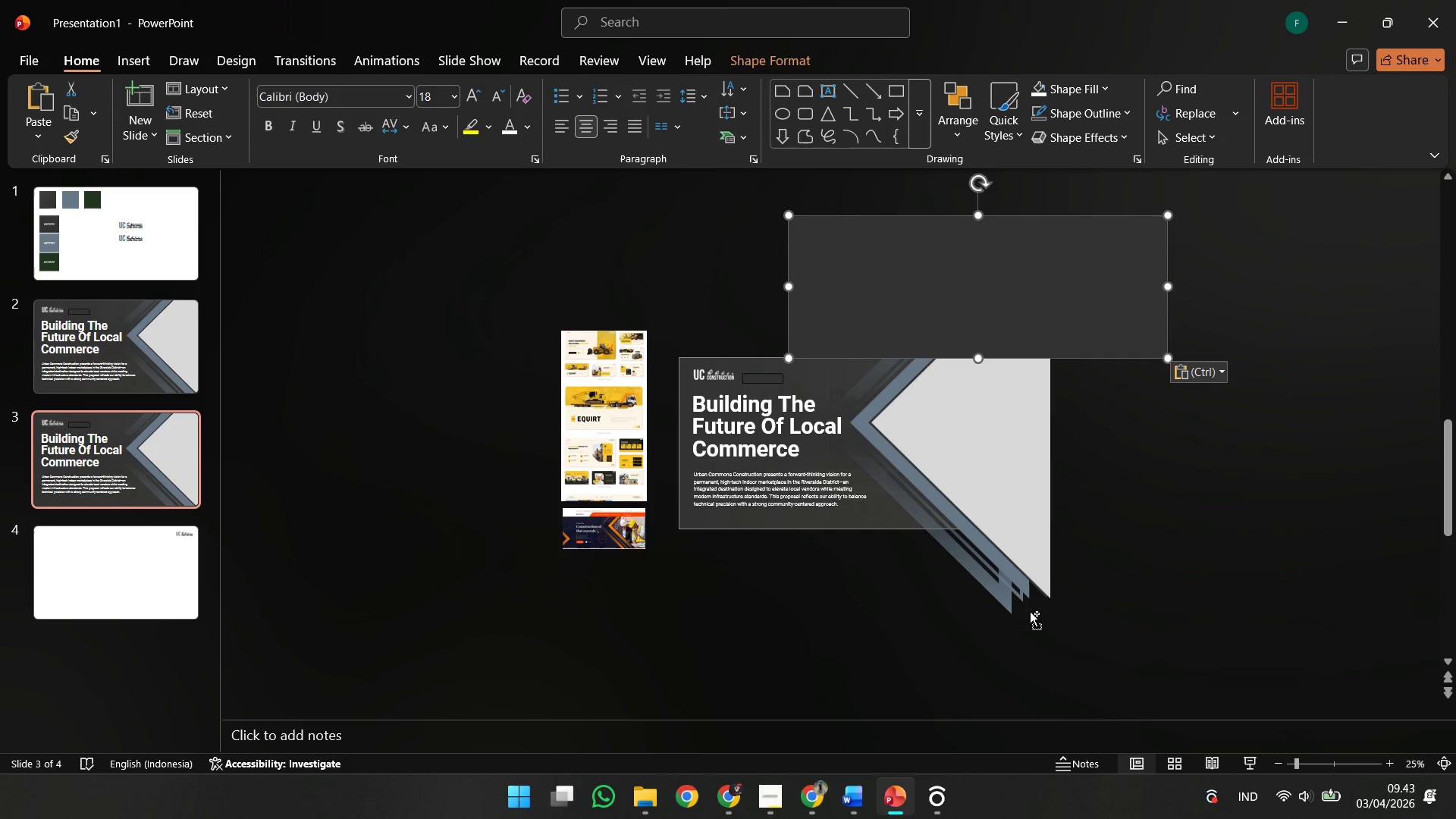 
scroll: coordinate [1033, 622], scroll_direction: up, amount: 2.0
 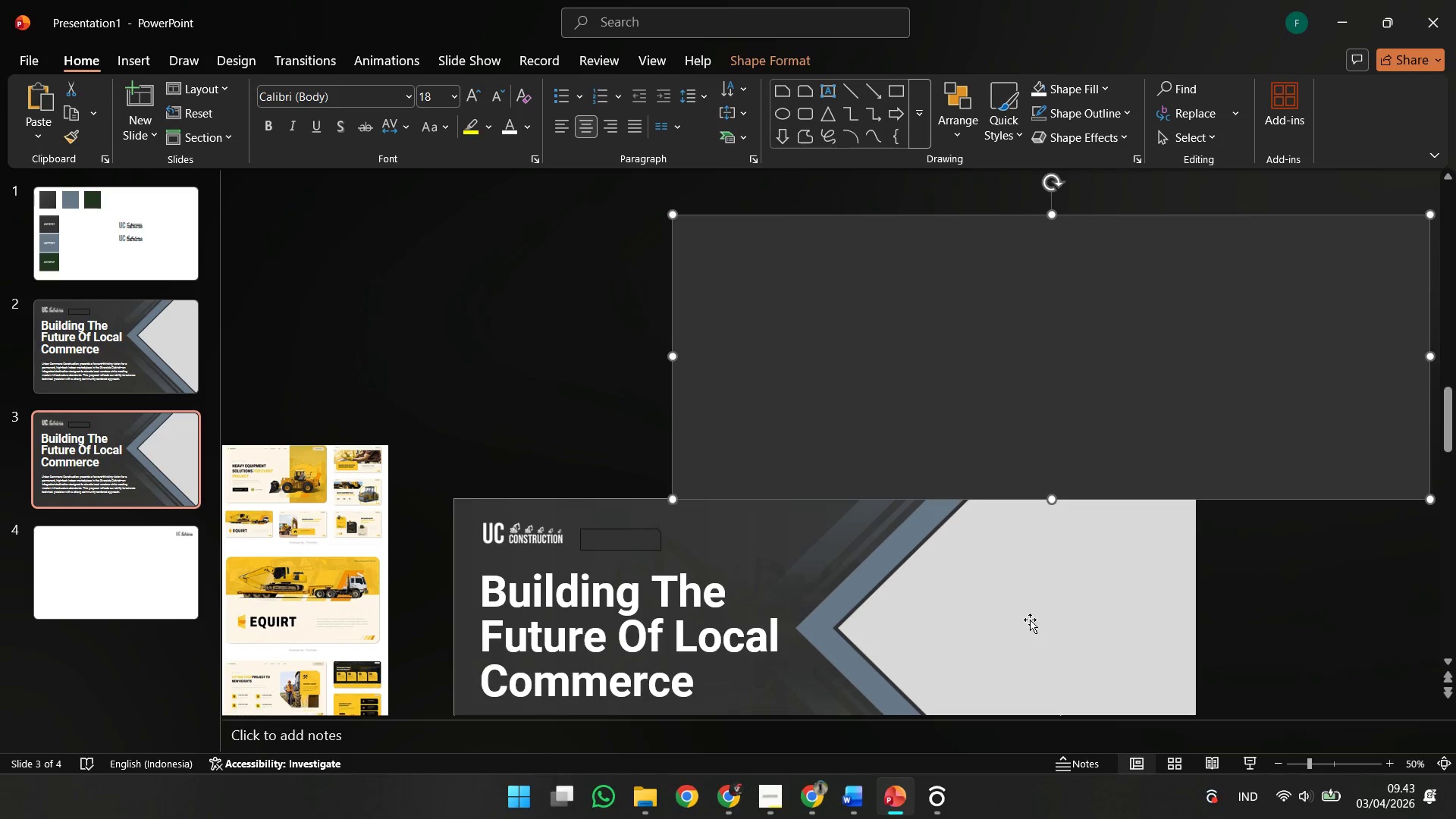 
scroll: coordinate [1027, 618], scroll_direction: down, amount: 7.0
 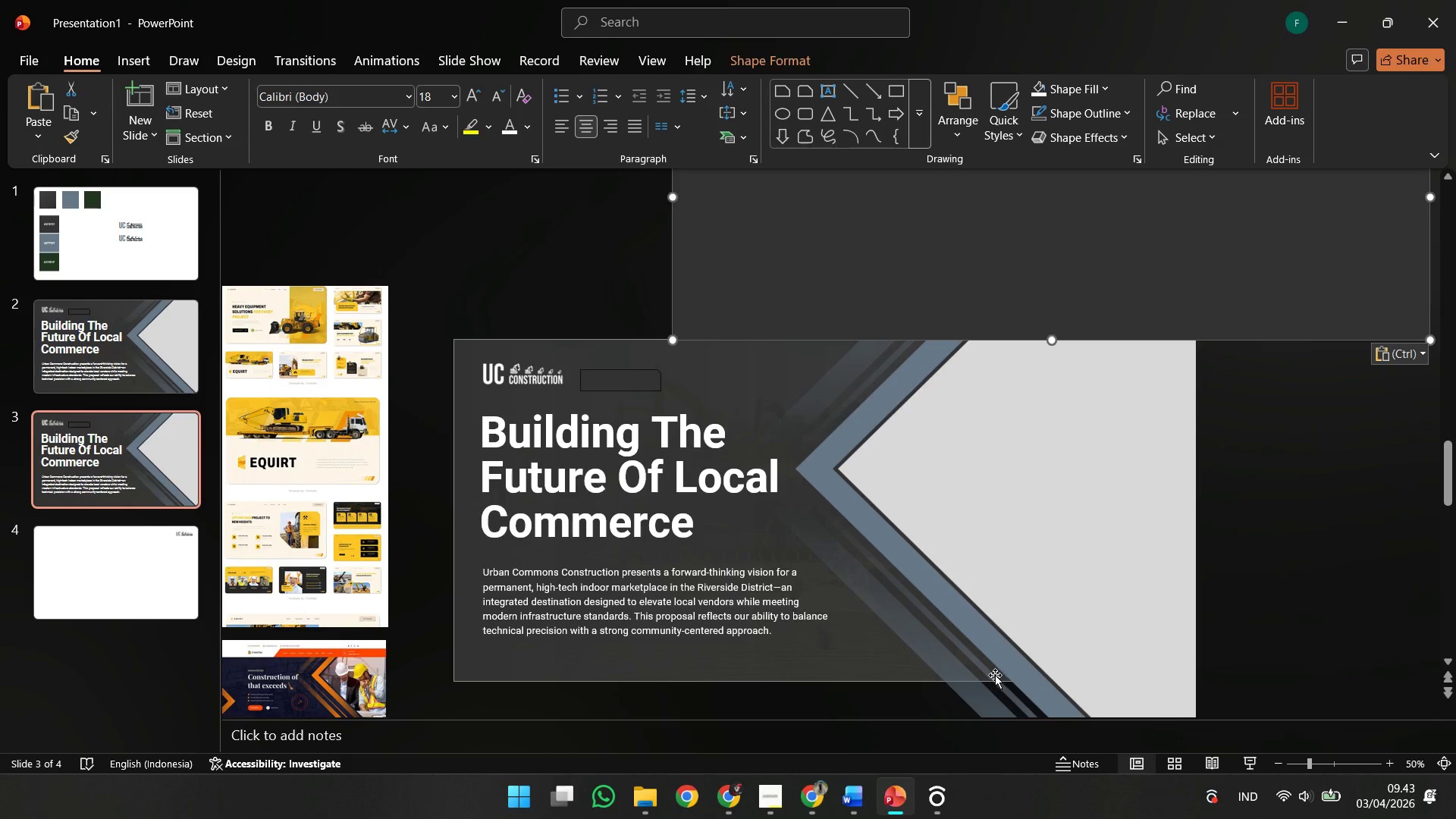 
left_click([995, 675])
 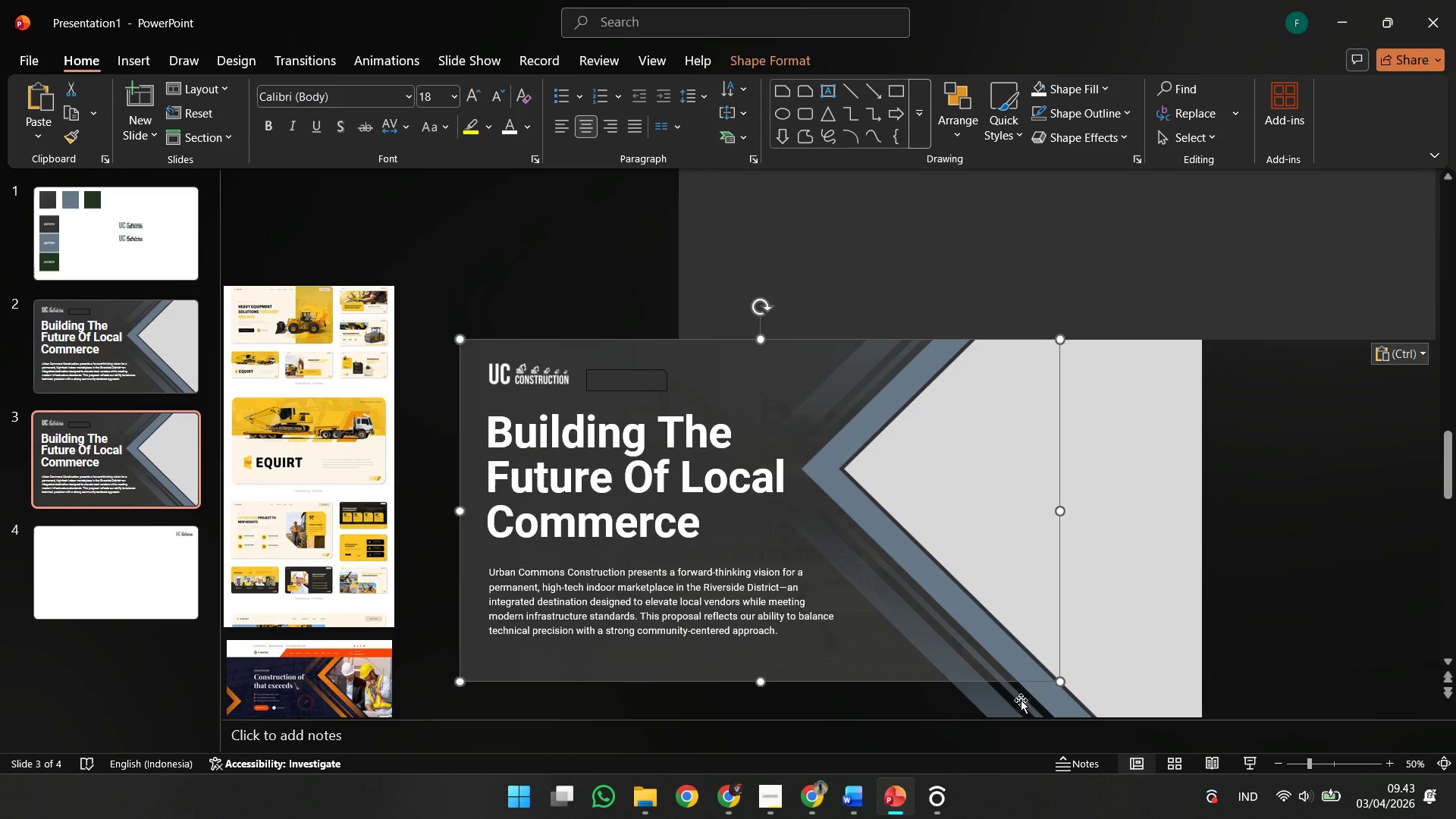 
left_click([1021, 700])
 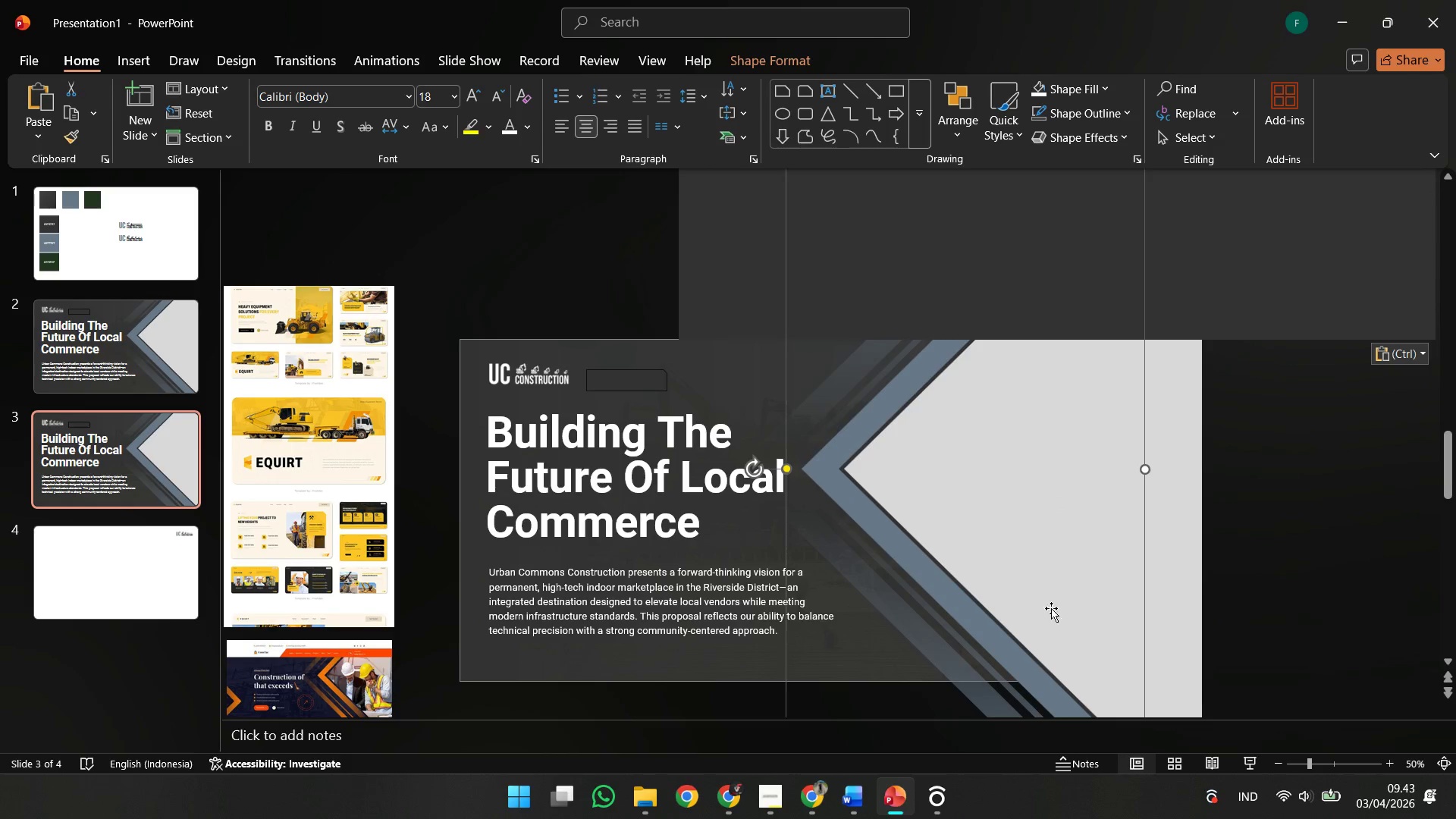 
hold_key(key=ShiftLeft, duration=0.78)
left_click([1283, 234])
 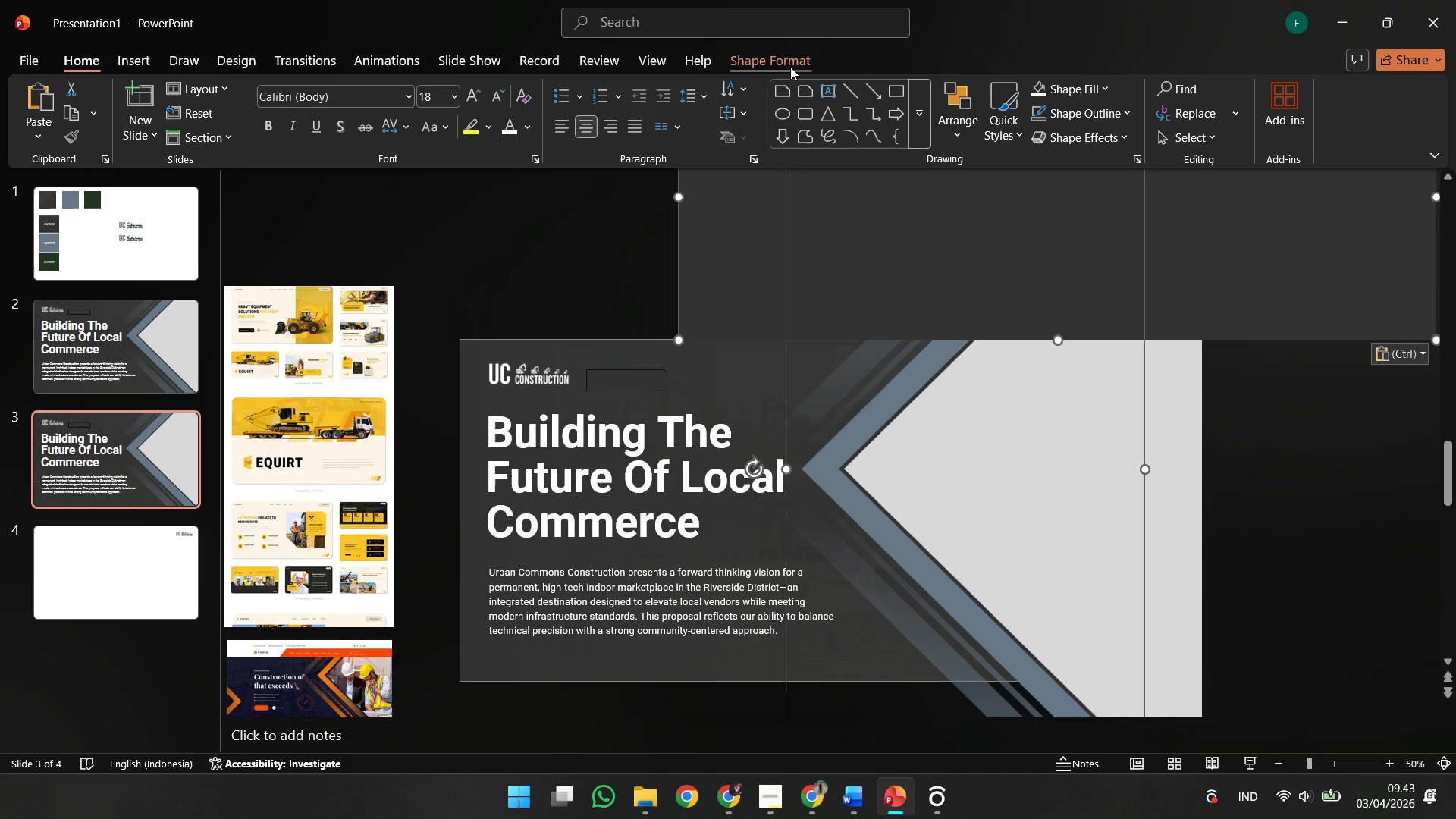 
left_click([790, 67])
 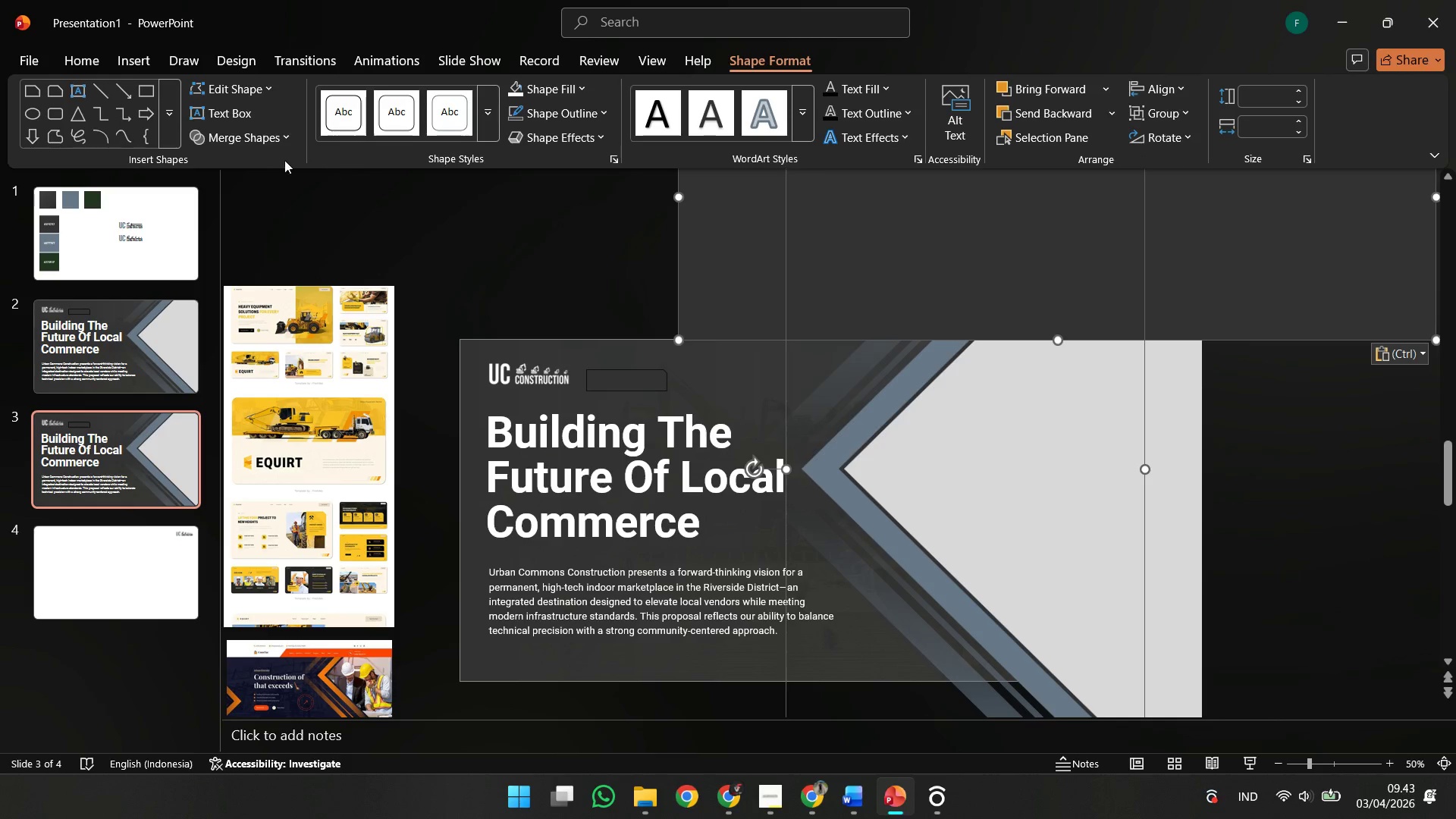 
left_click([235, 142])
 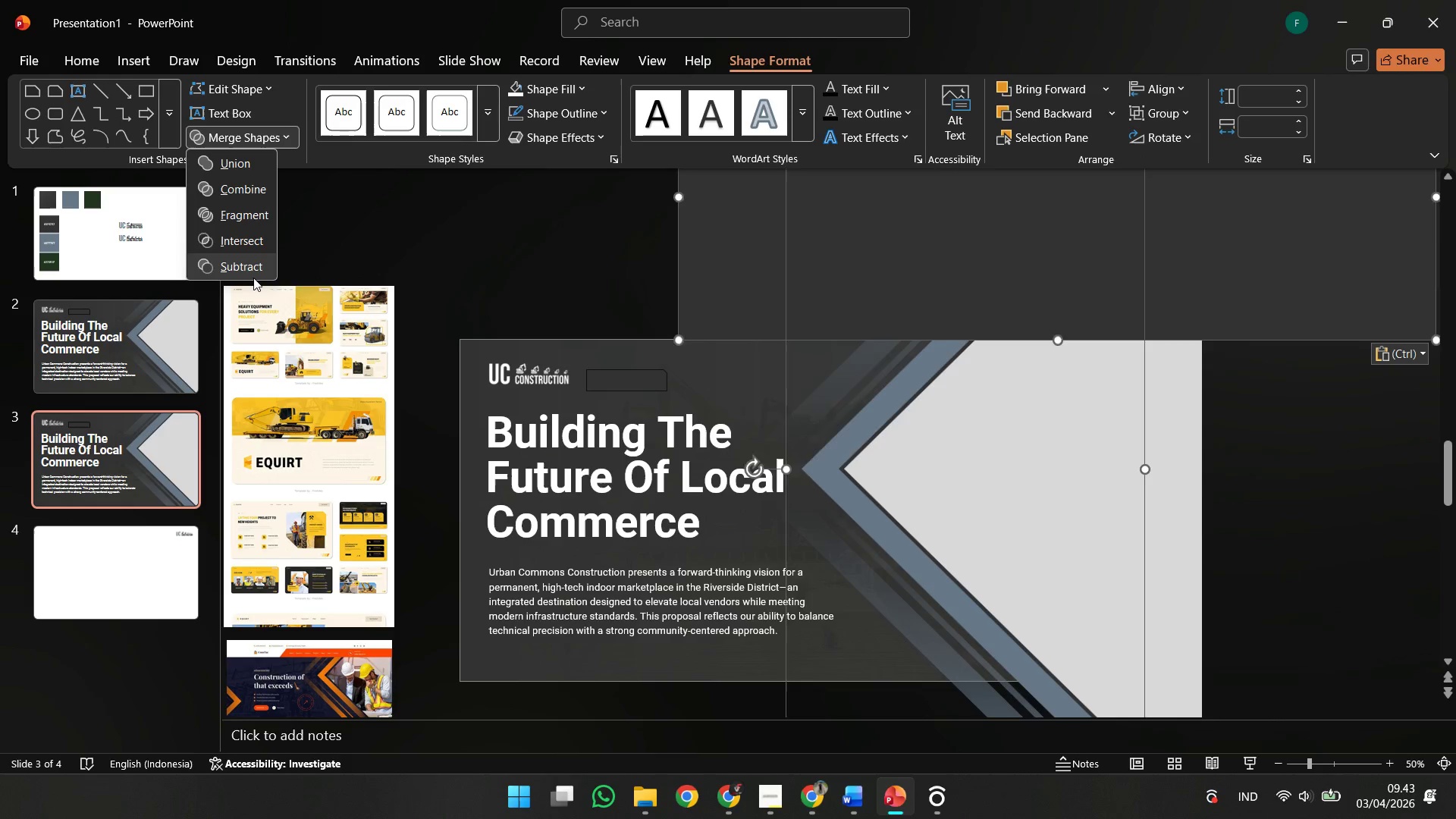 
left_click([253, 278])
 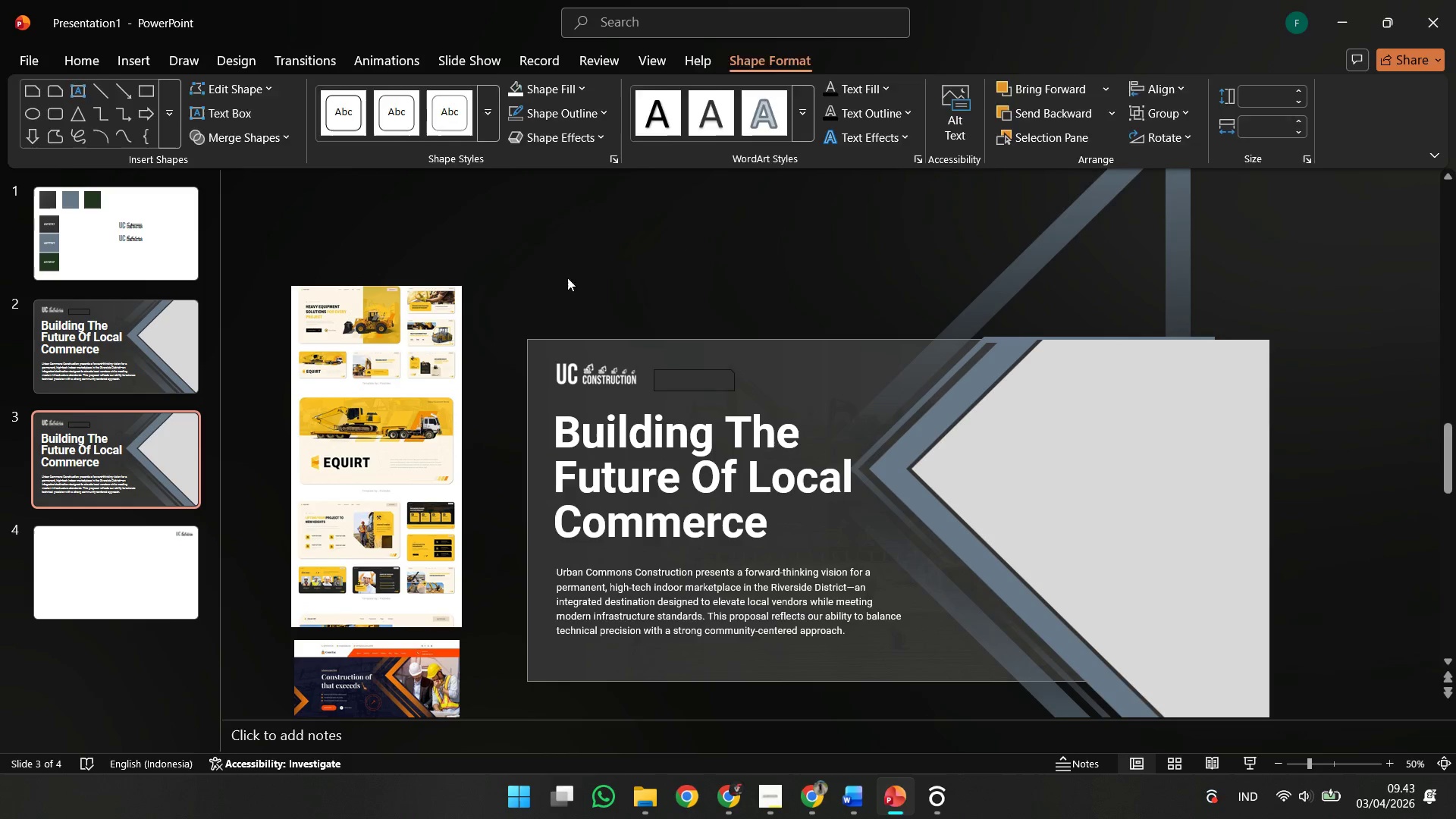 
hold_key(key=ControlLeft, duration=0.78)
 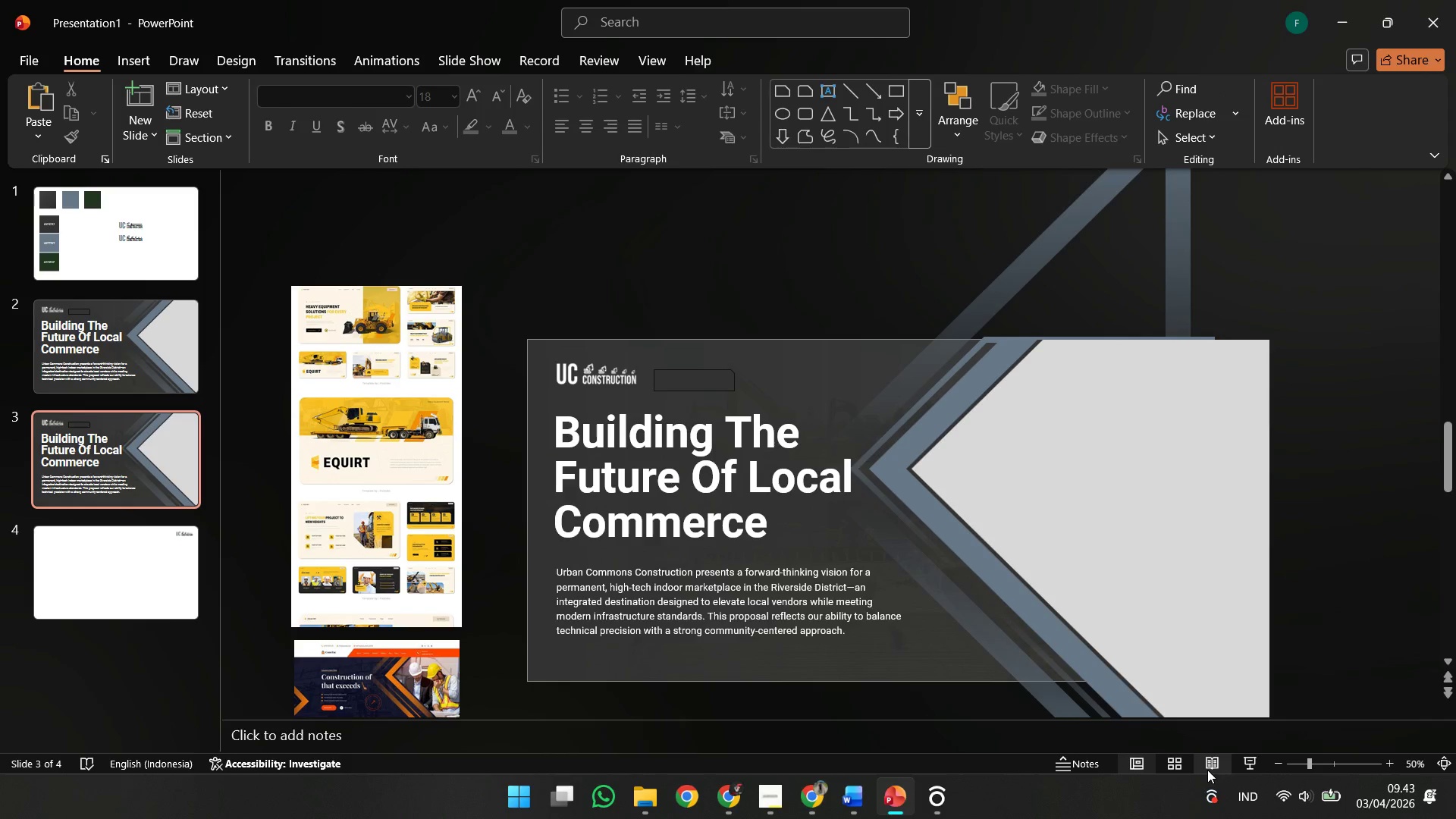 
left_click([1207, 770])
 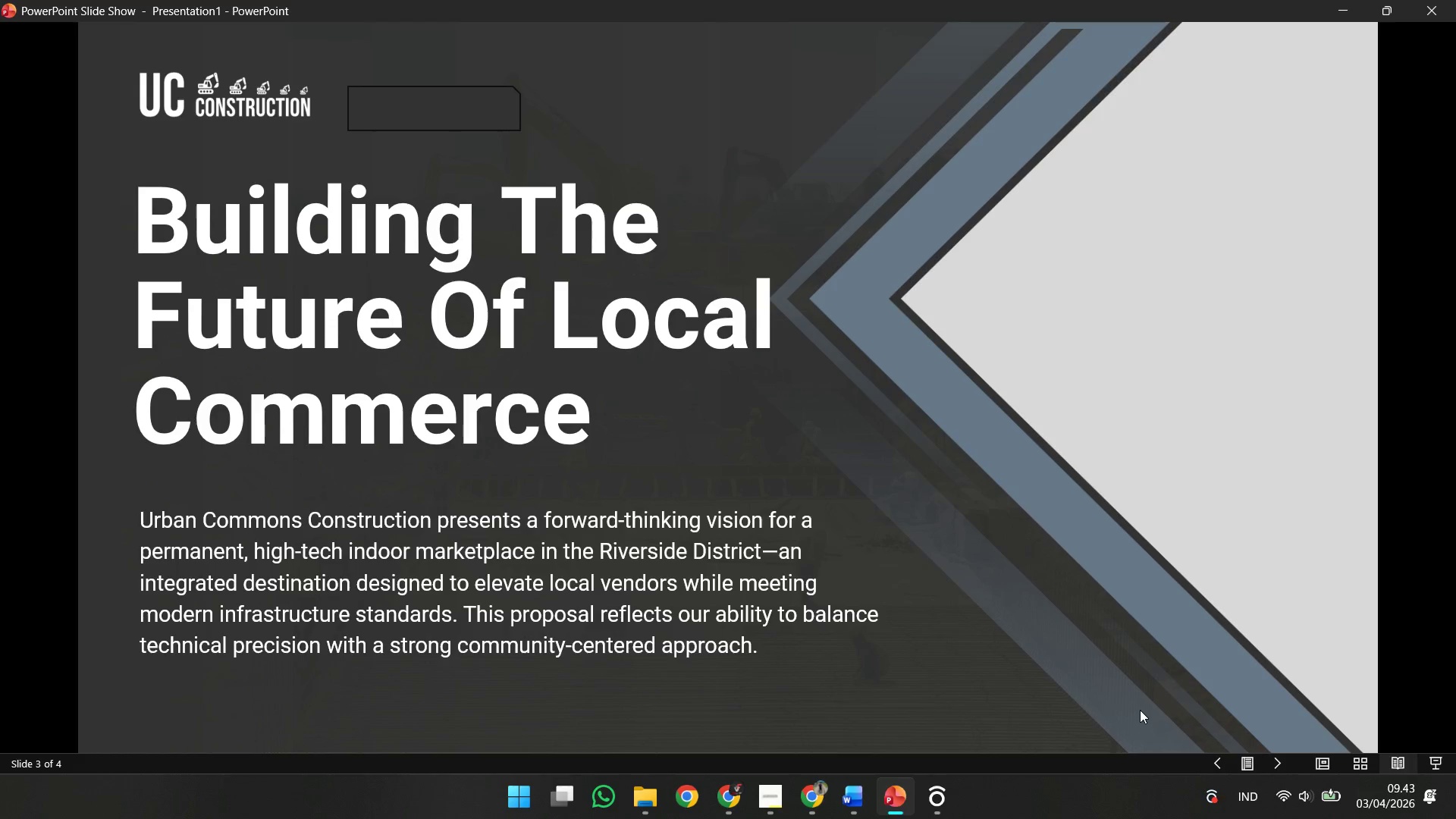 
key(Escape)
 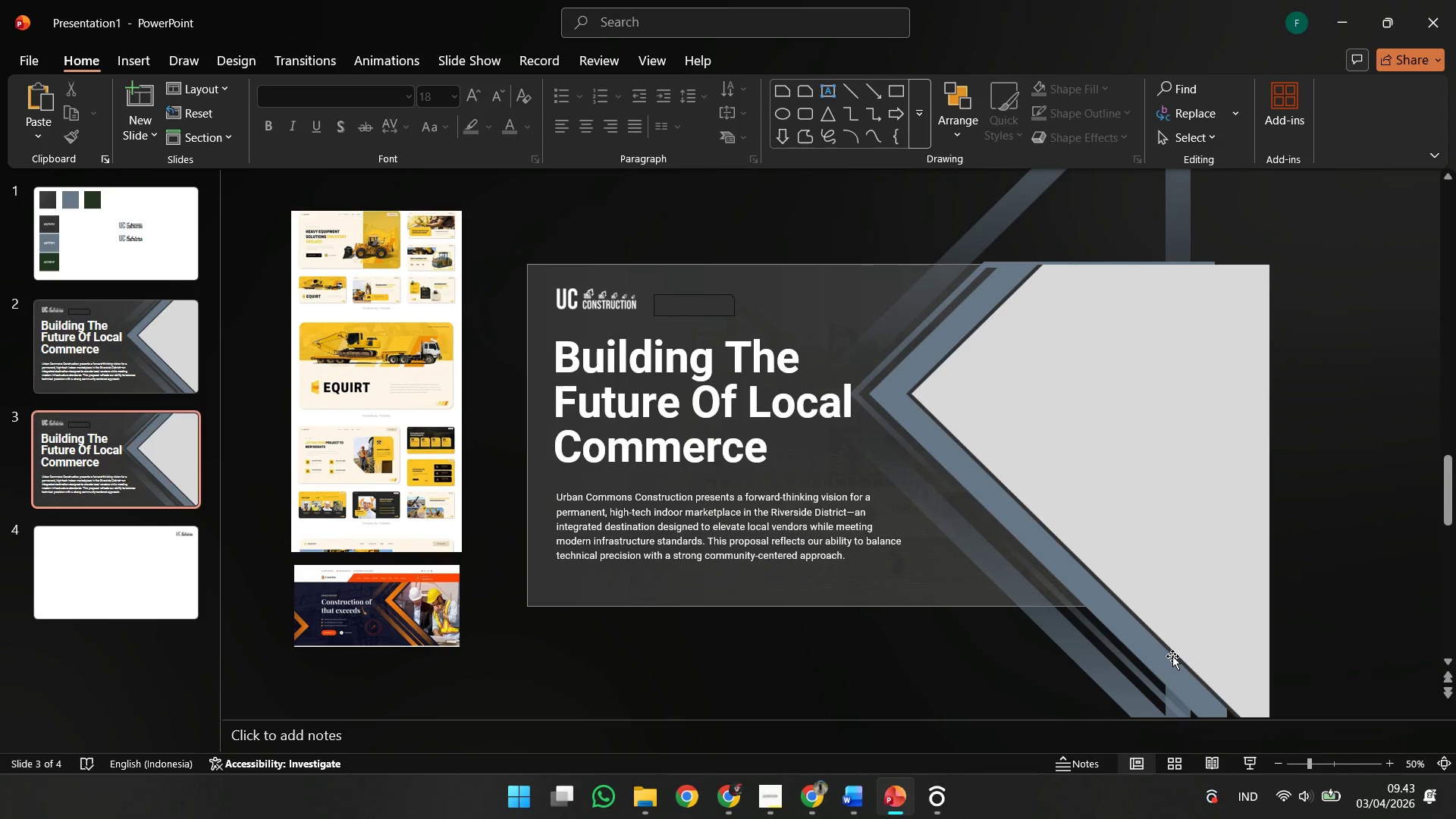 
key(Control+Z)
 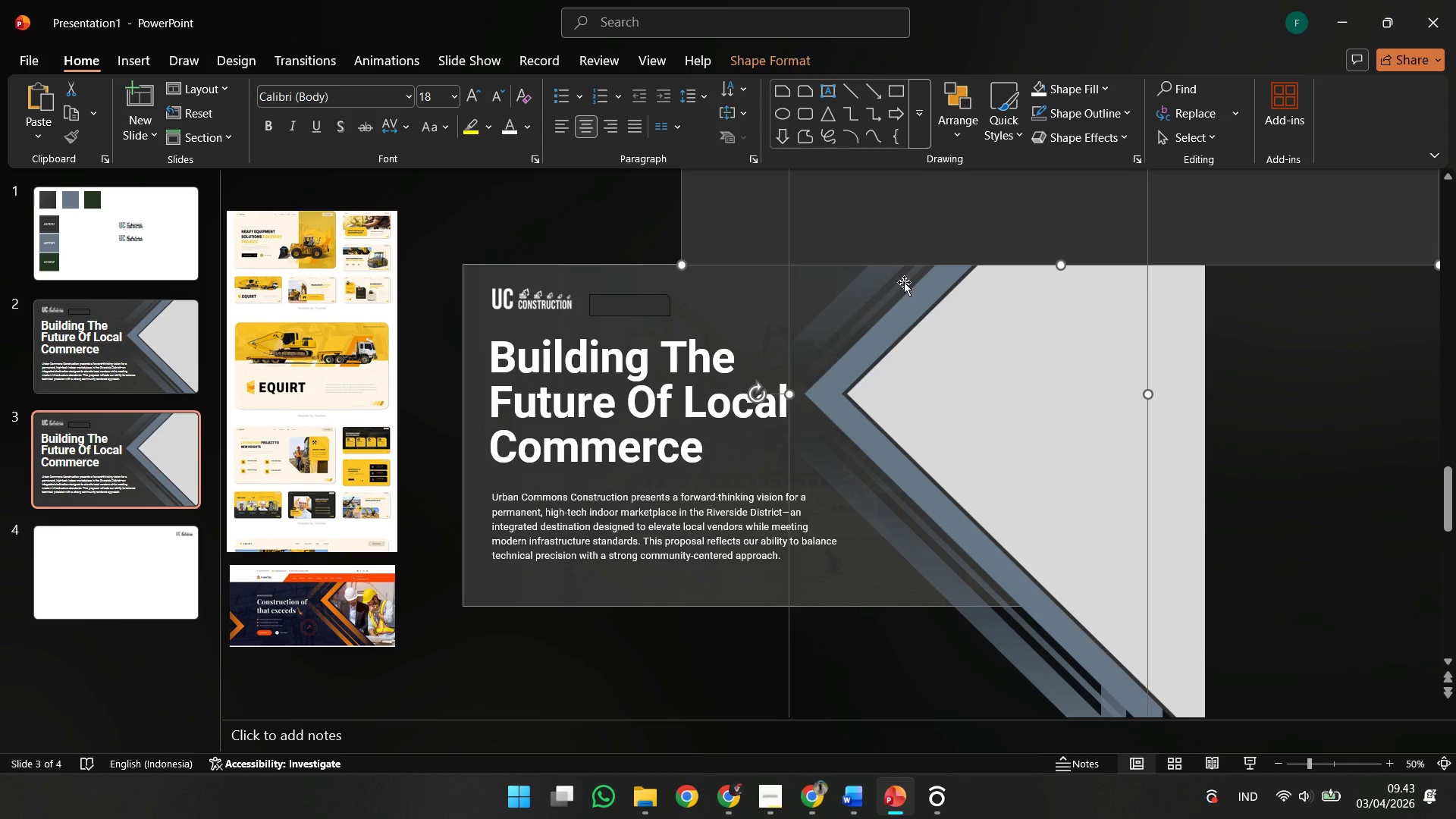 
double_click([965, 236])
 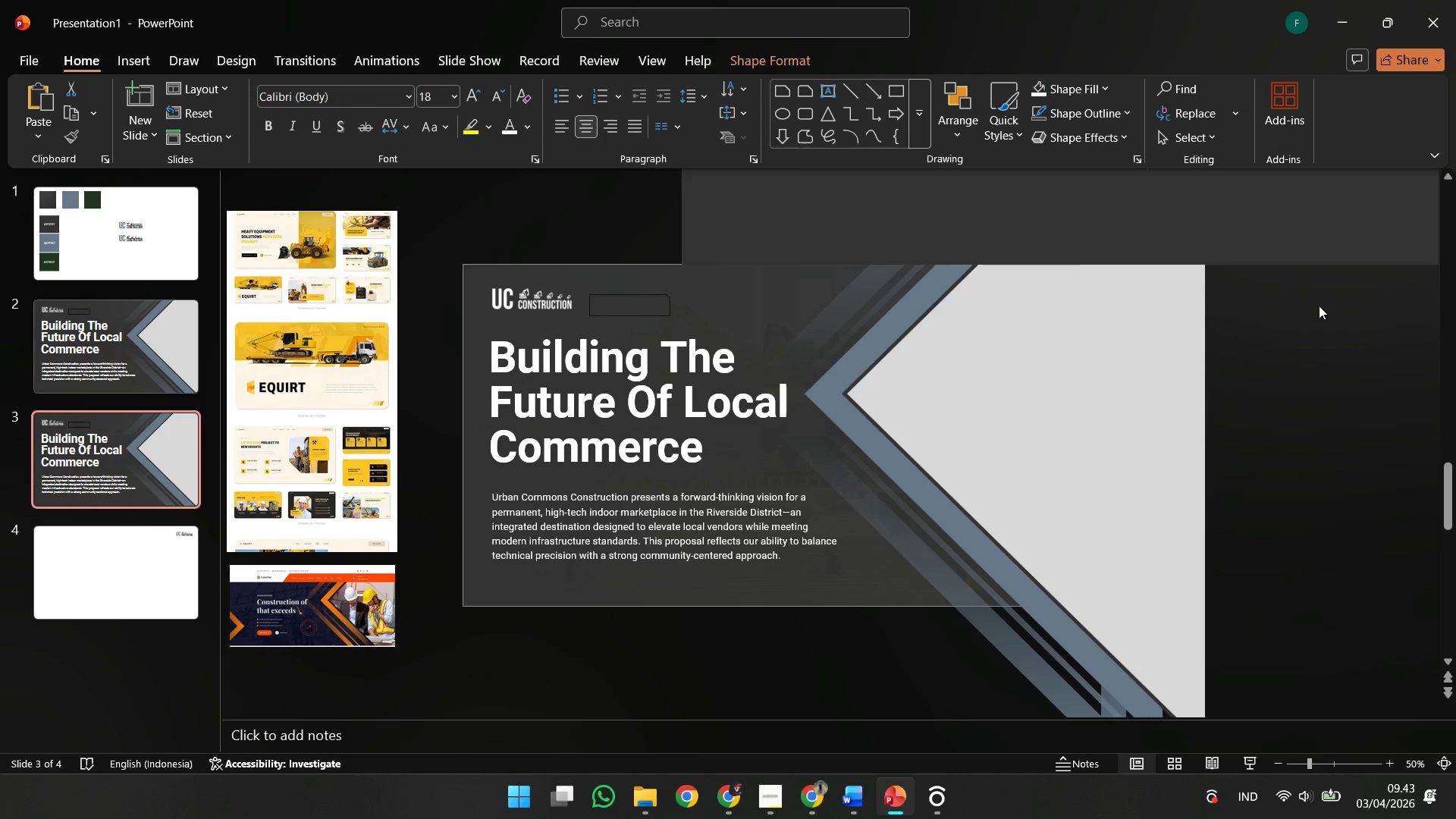 
triple_click([1319, 306])
 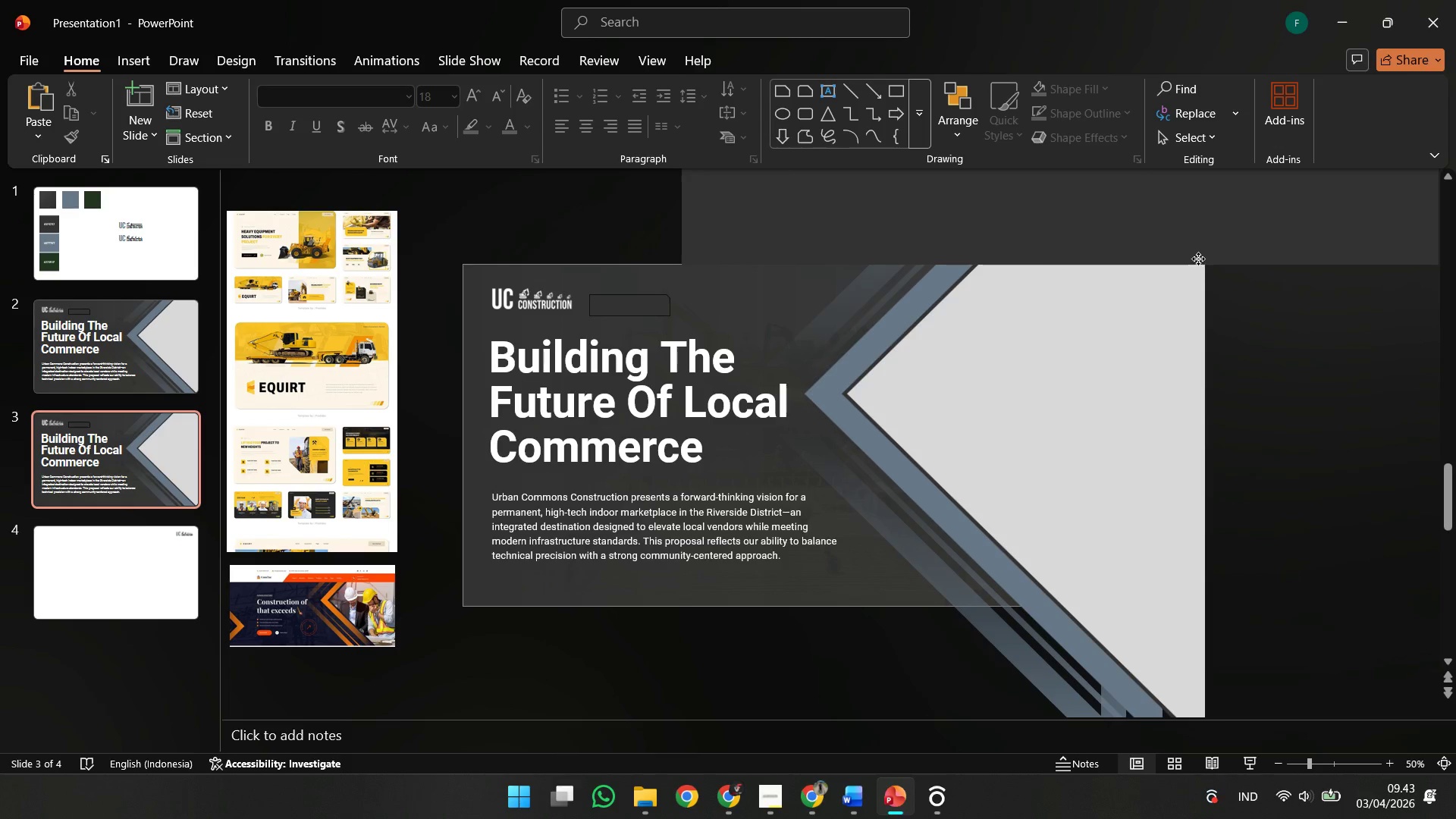 
triple_click([1198, 259])
 